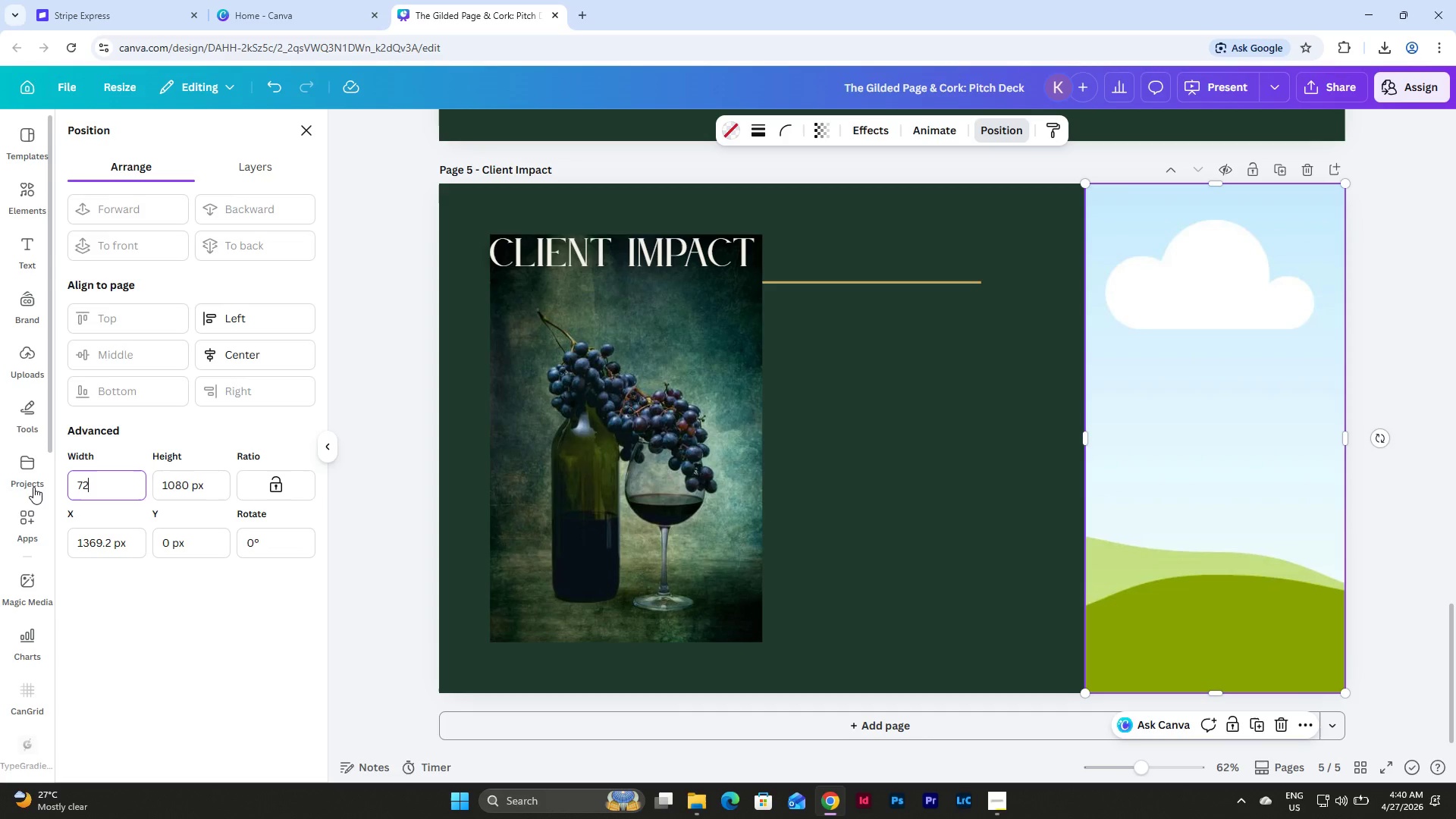 
key(Numpad2)
 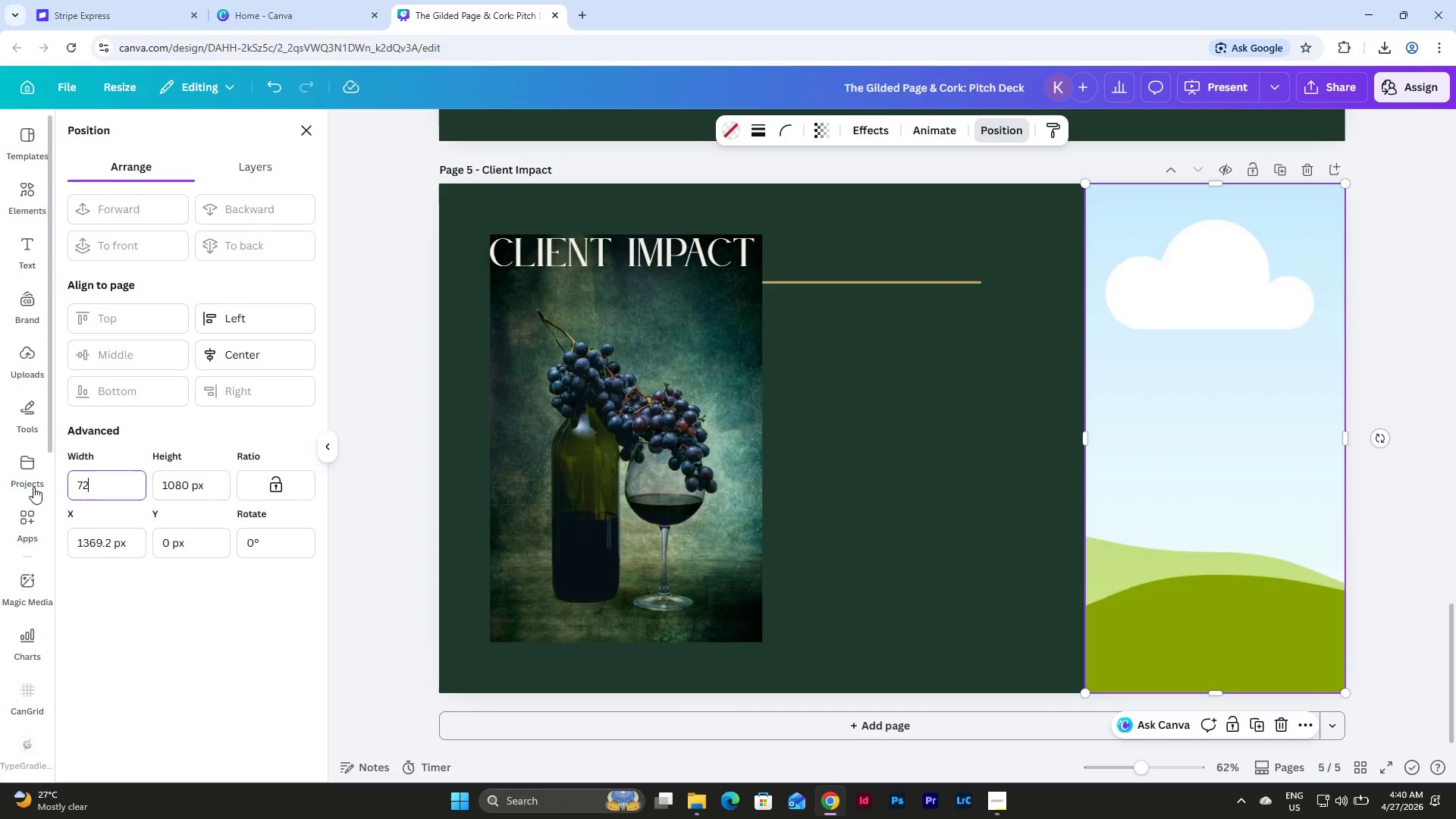 
key(Numpad6)
 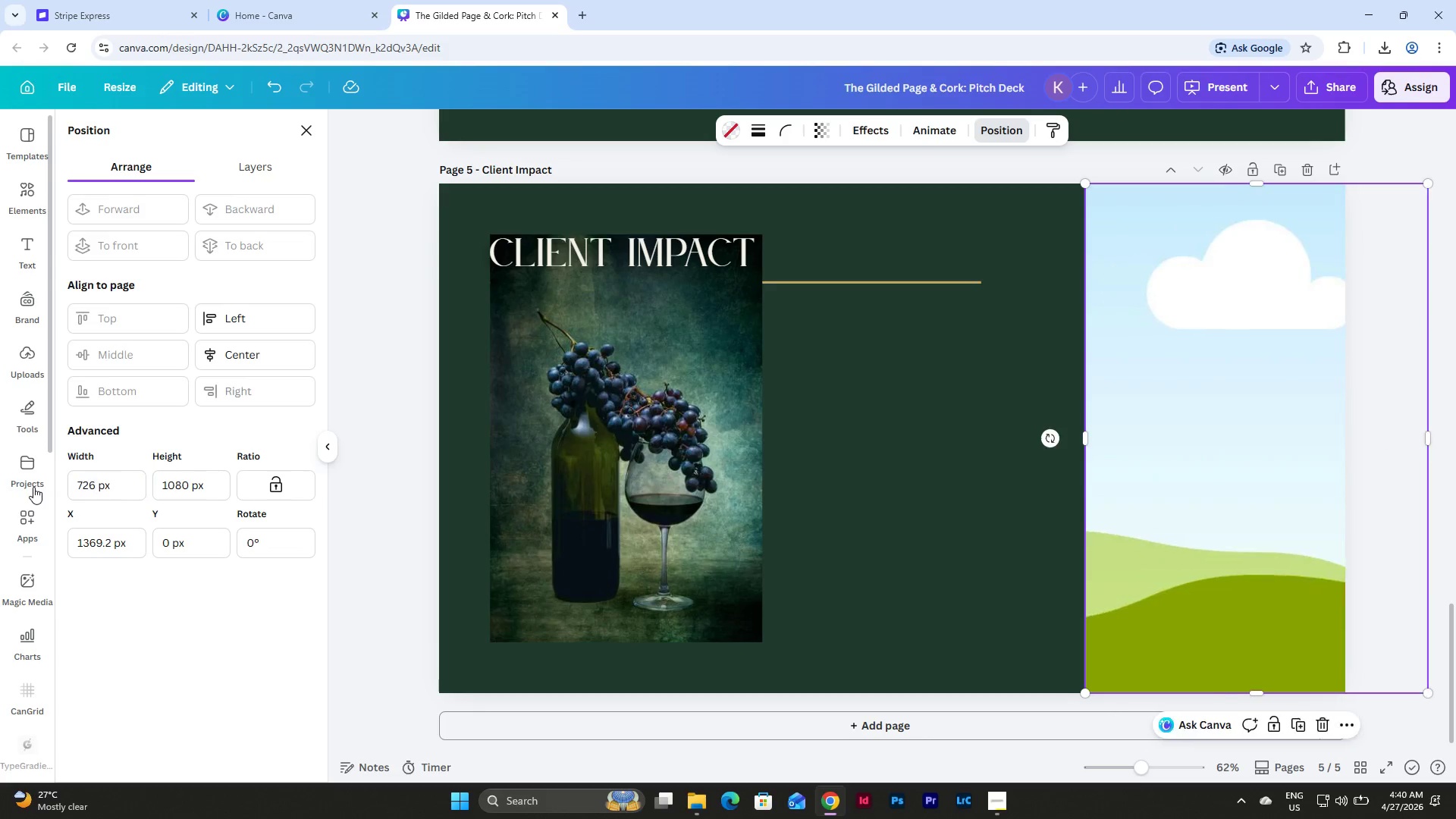 
key(NumpadEnter)
 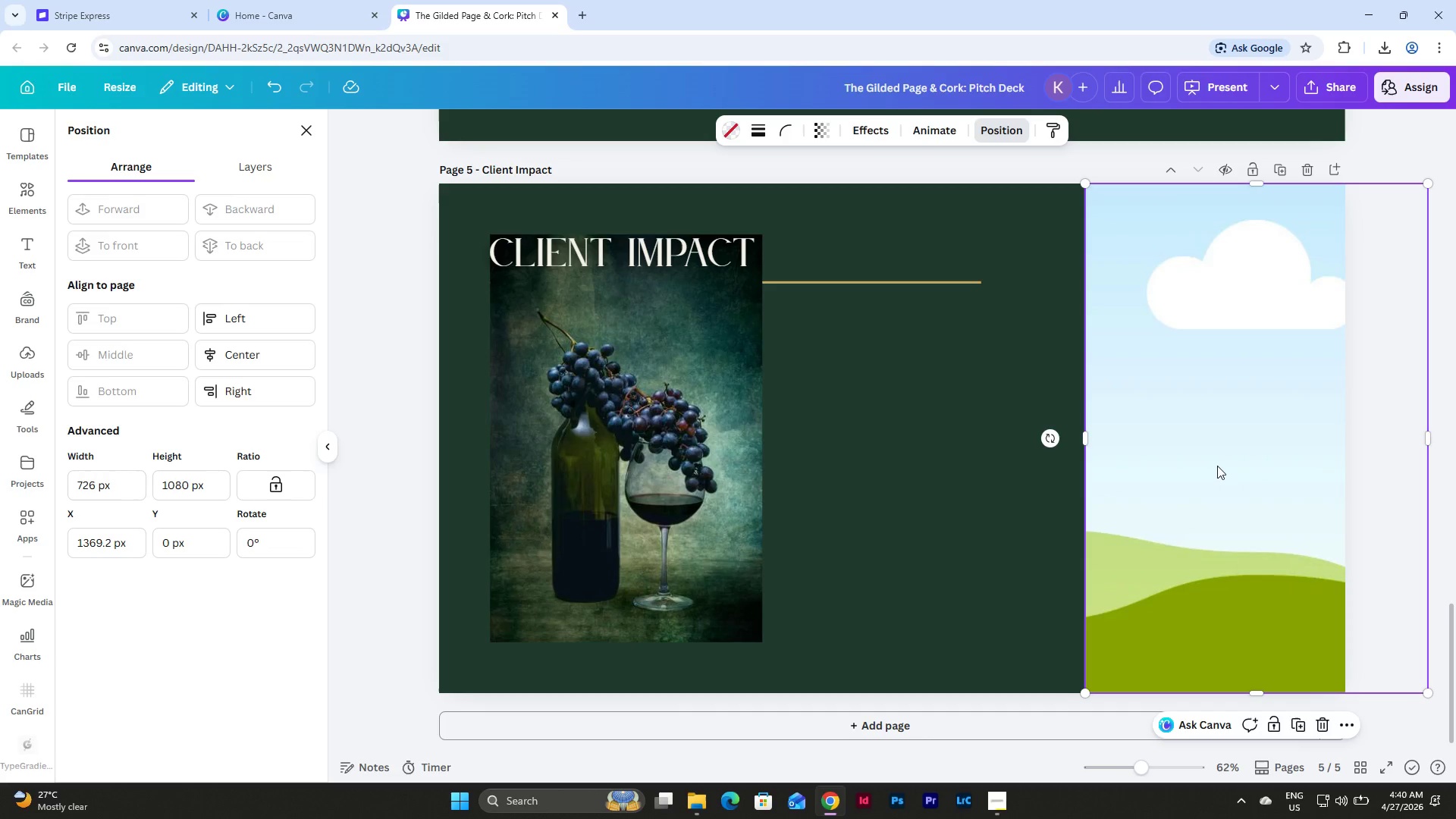 
left_click_drag(start_coordinate=[1159, 438], to_coordinate=[1079, 440])
 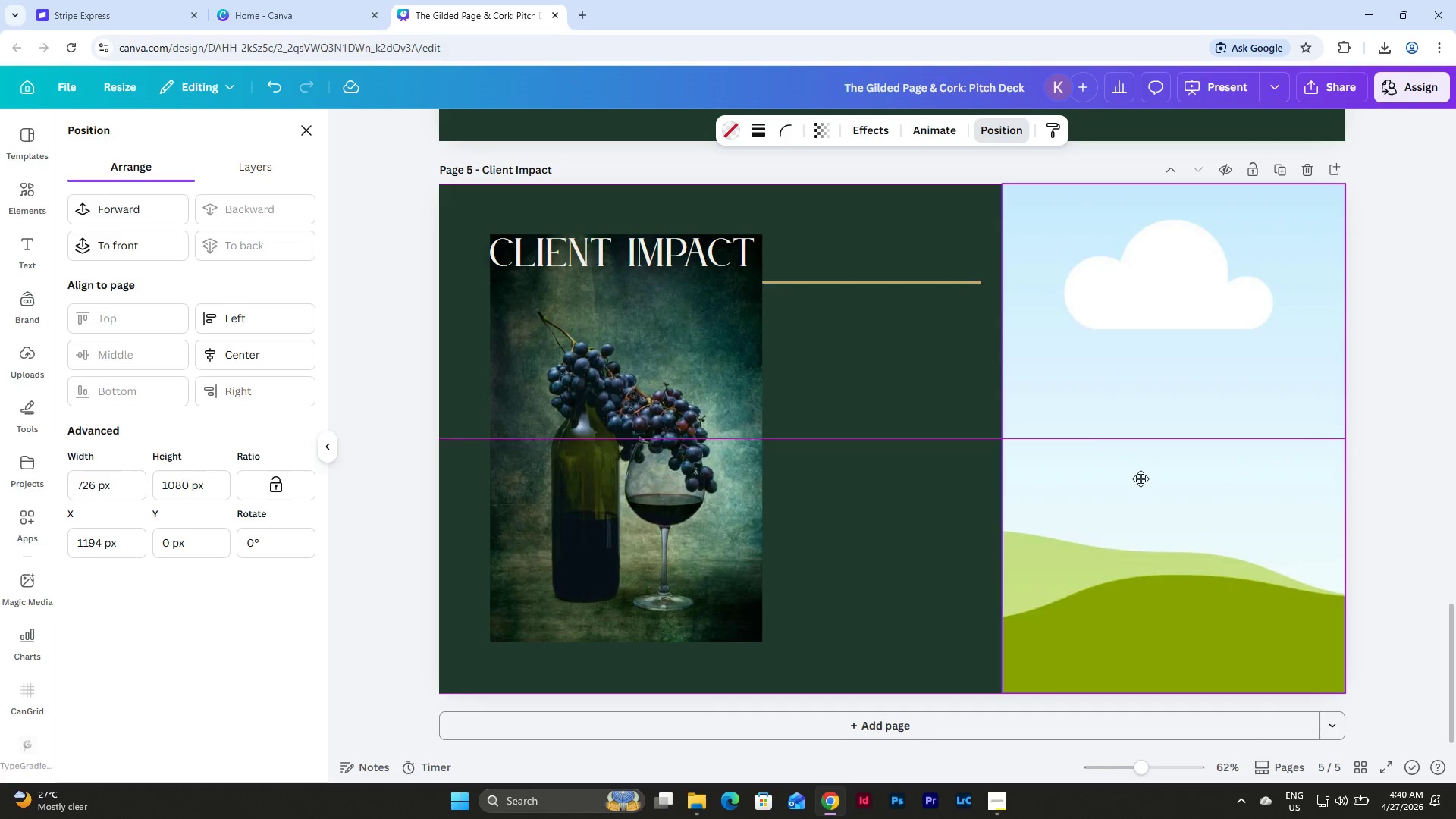 
wait(9.55)
 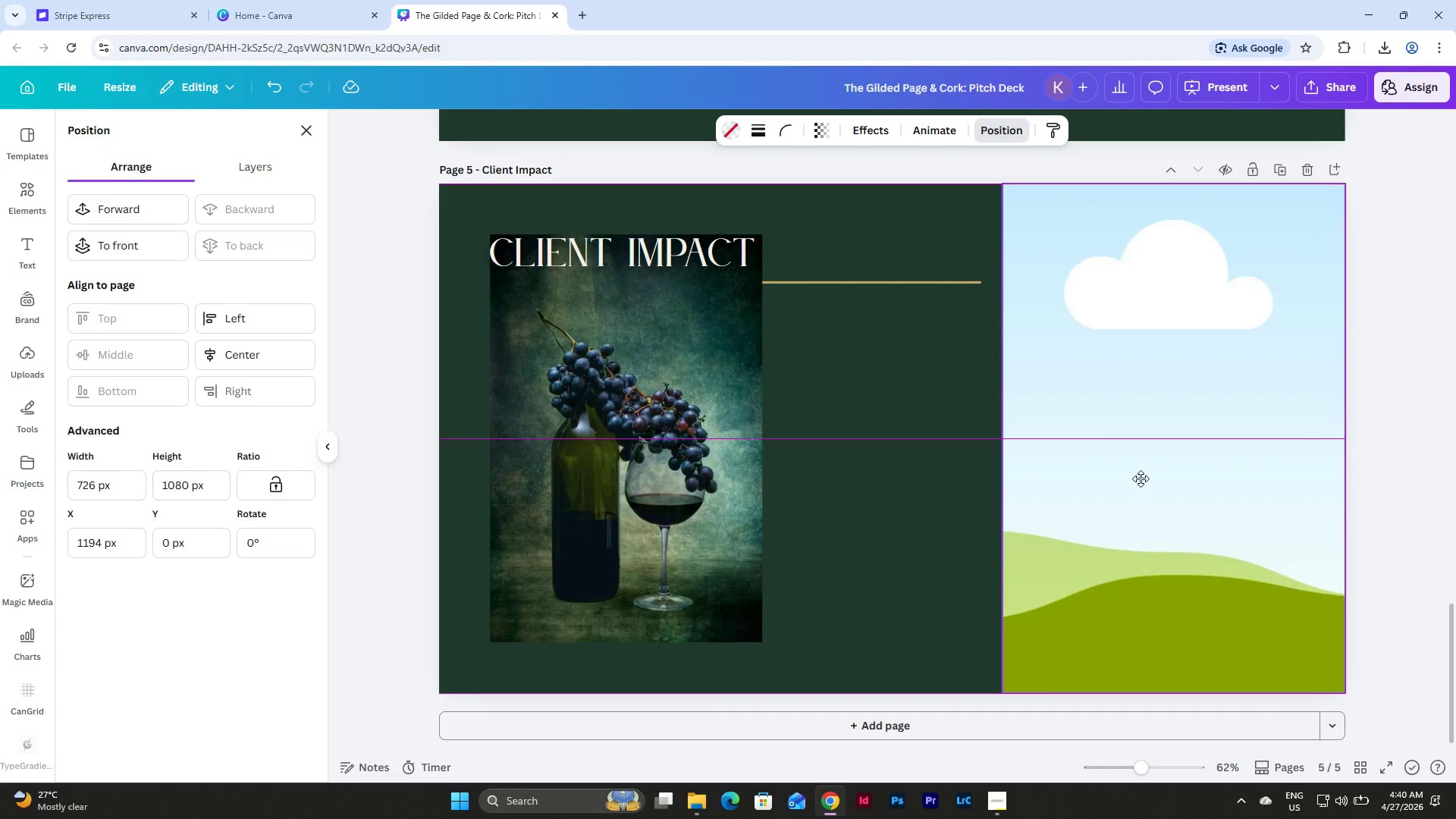 
left_click([893, 502])
 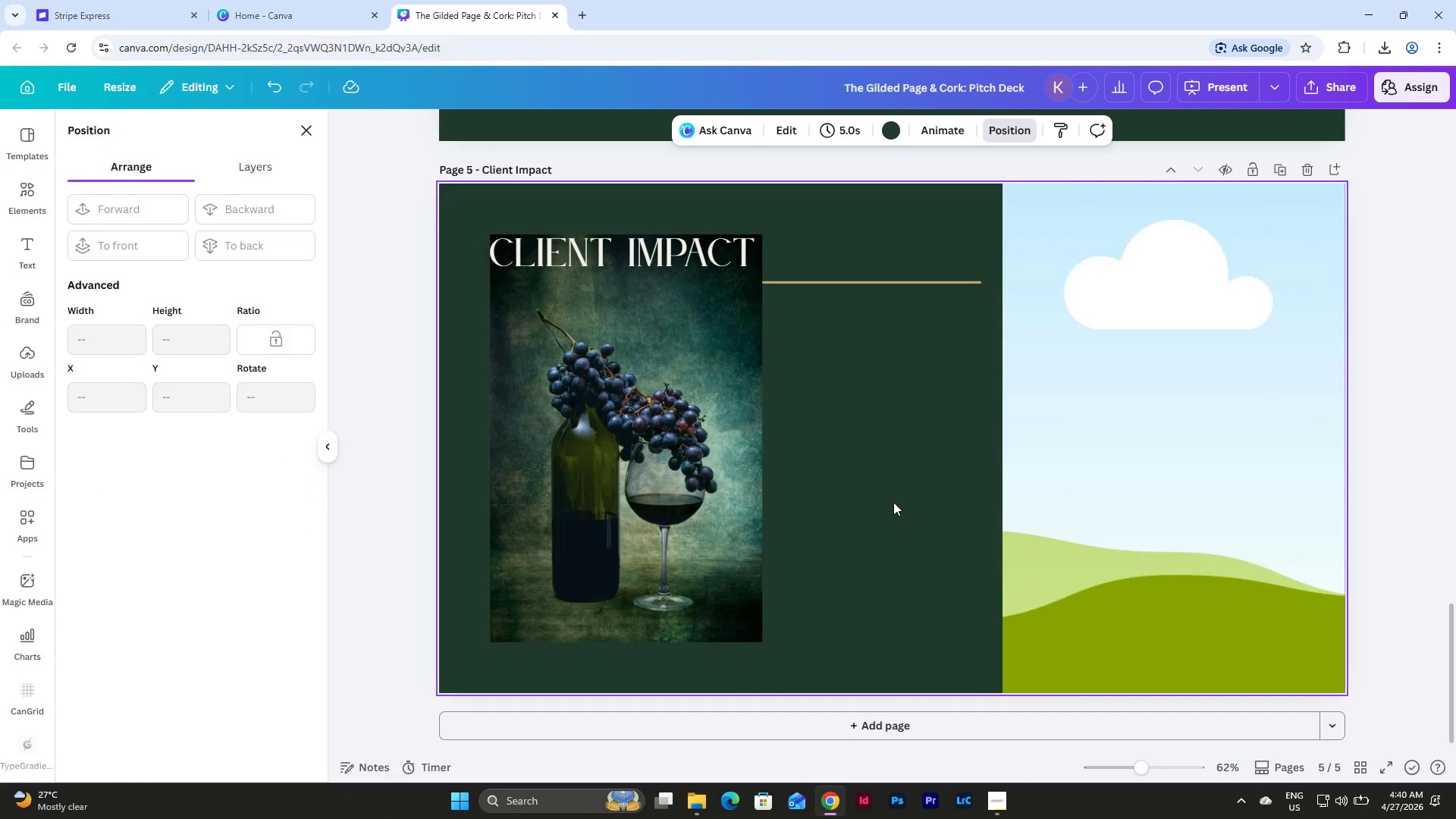 
left_click_drag(start_coordinate=[893, 502], to_coordinate=[660, 452])
 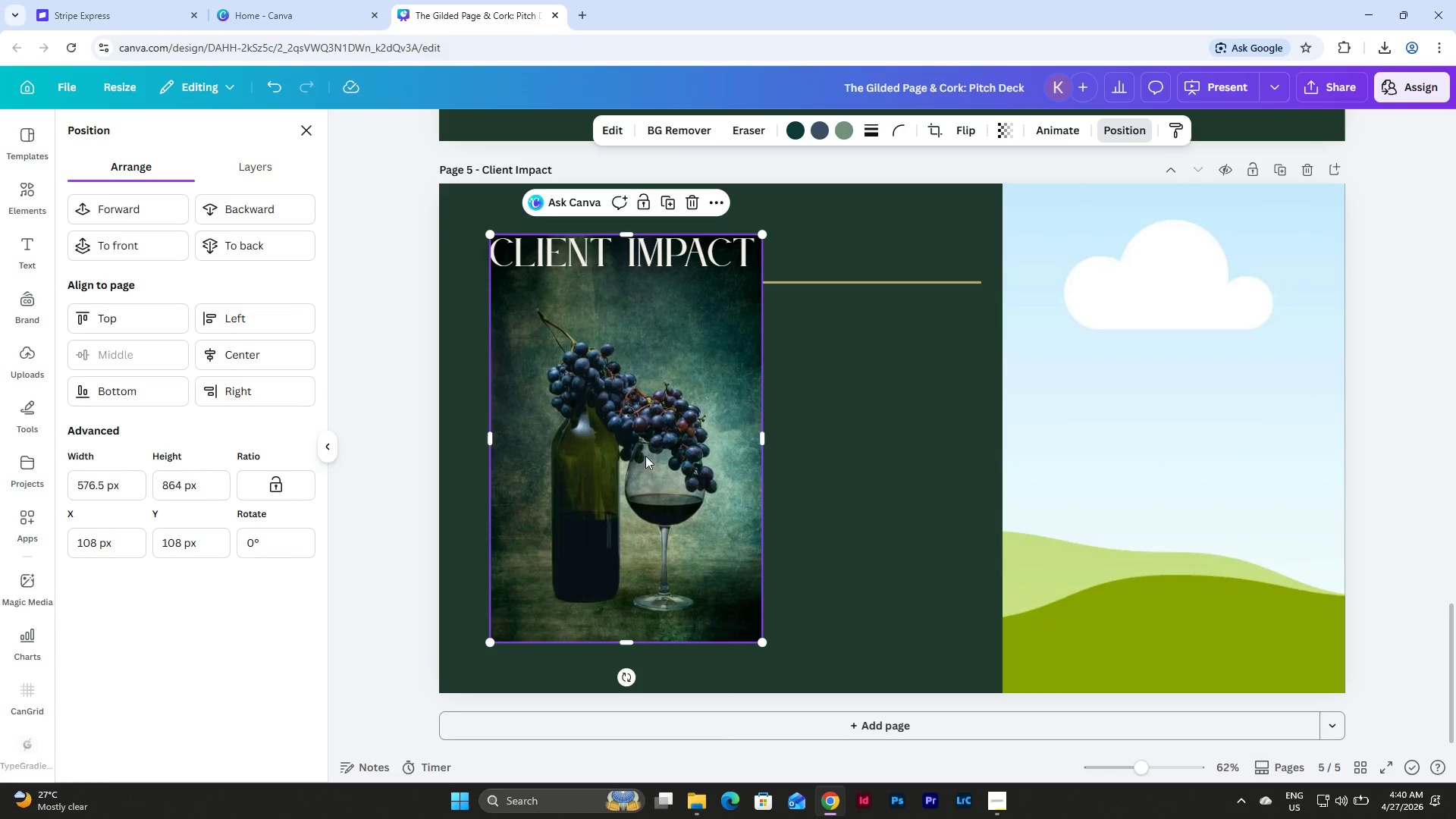 
left_click_drag(start_coordinate=[641, 453], to_coordinate=[1179, 513])
 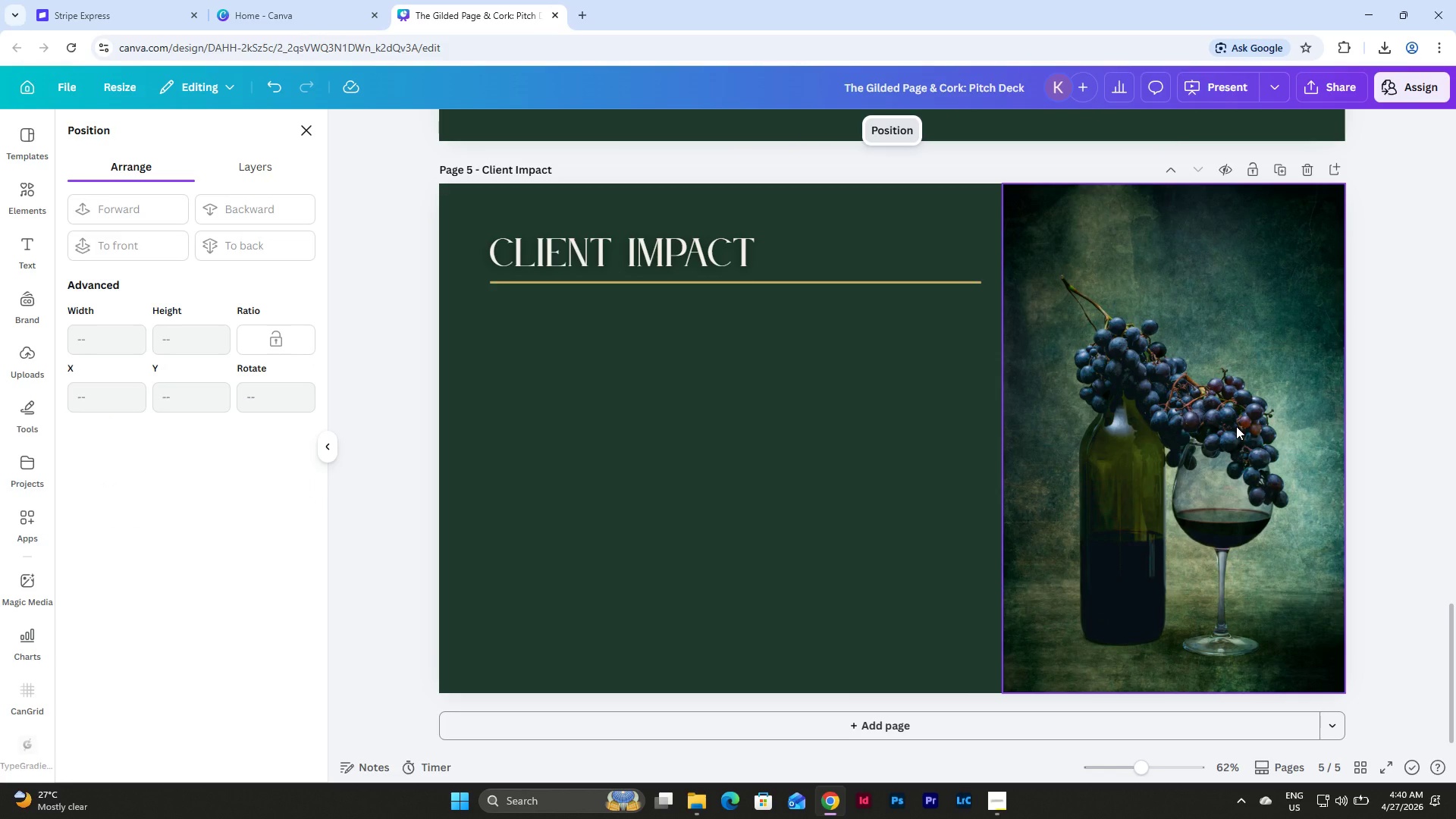 
double_click([1236, 426])
 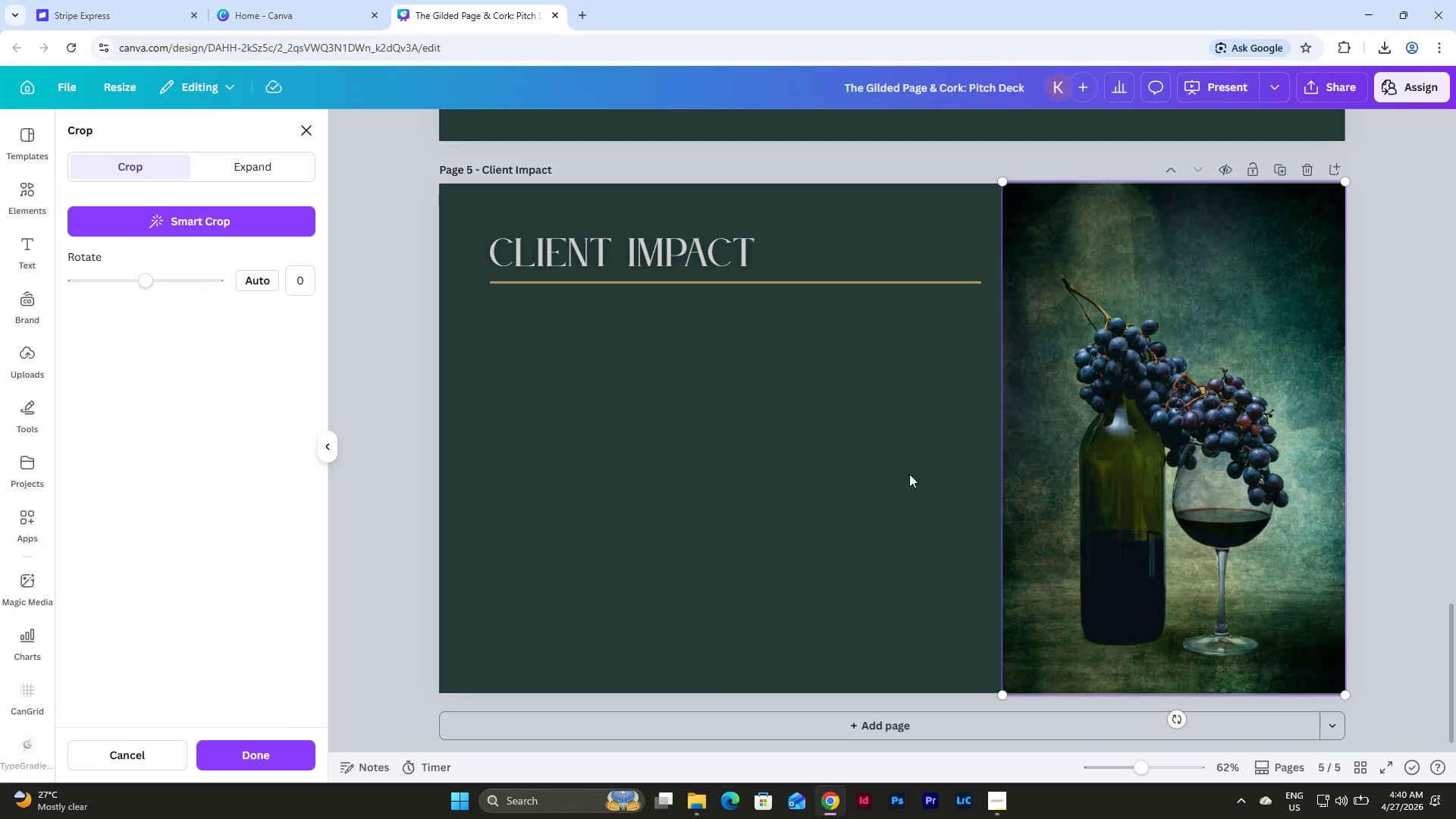 
left_click([848, 474])
 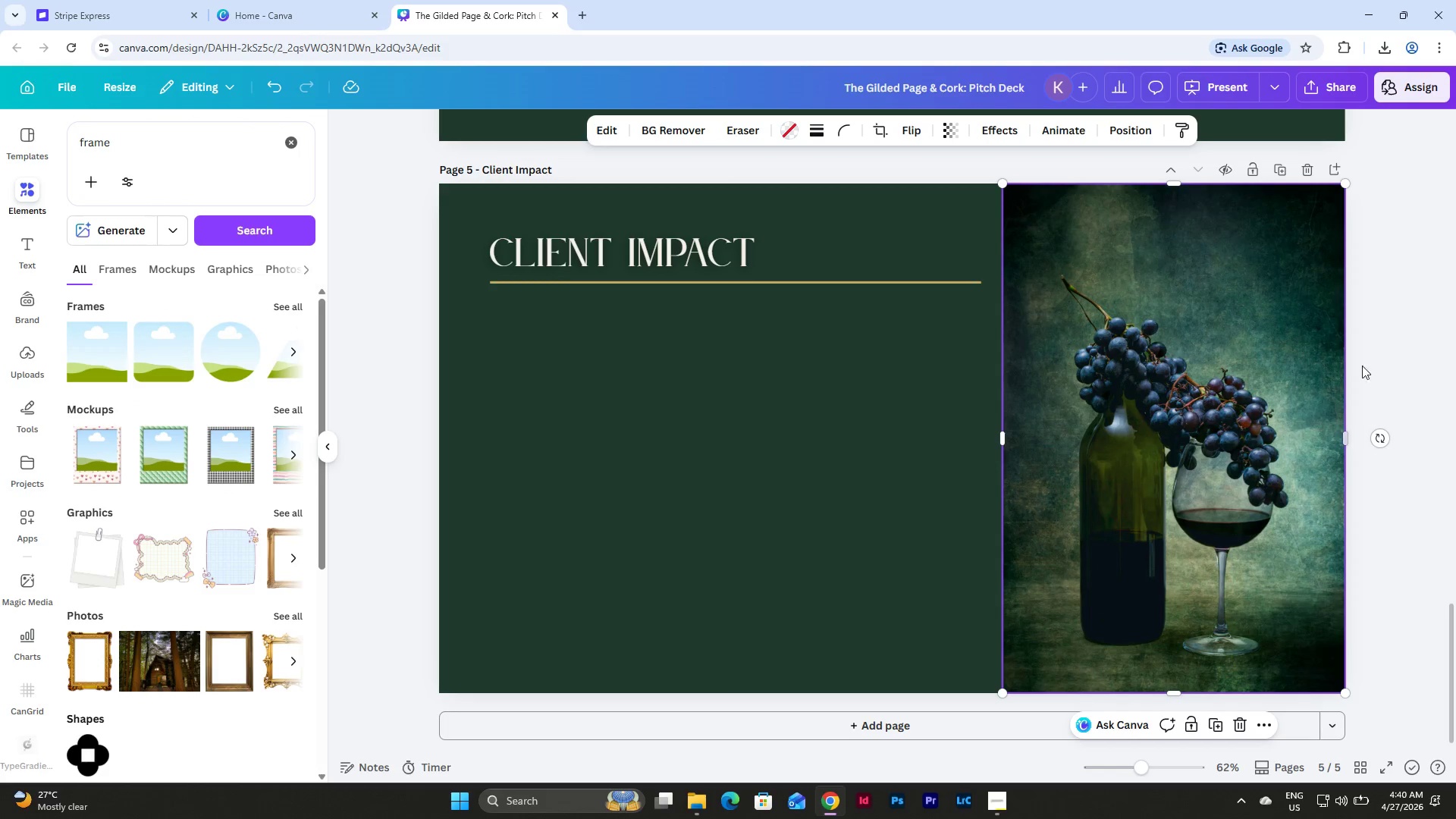 
left_click([1376, 315])
 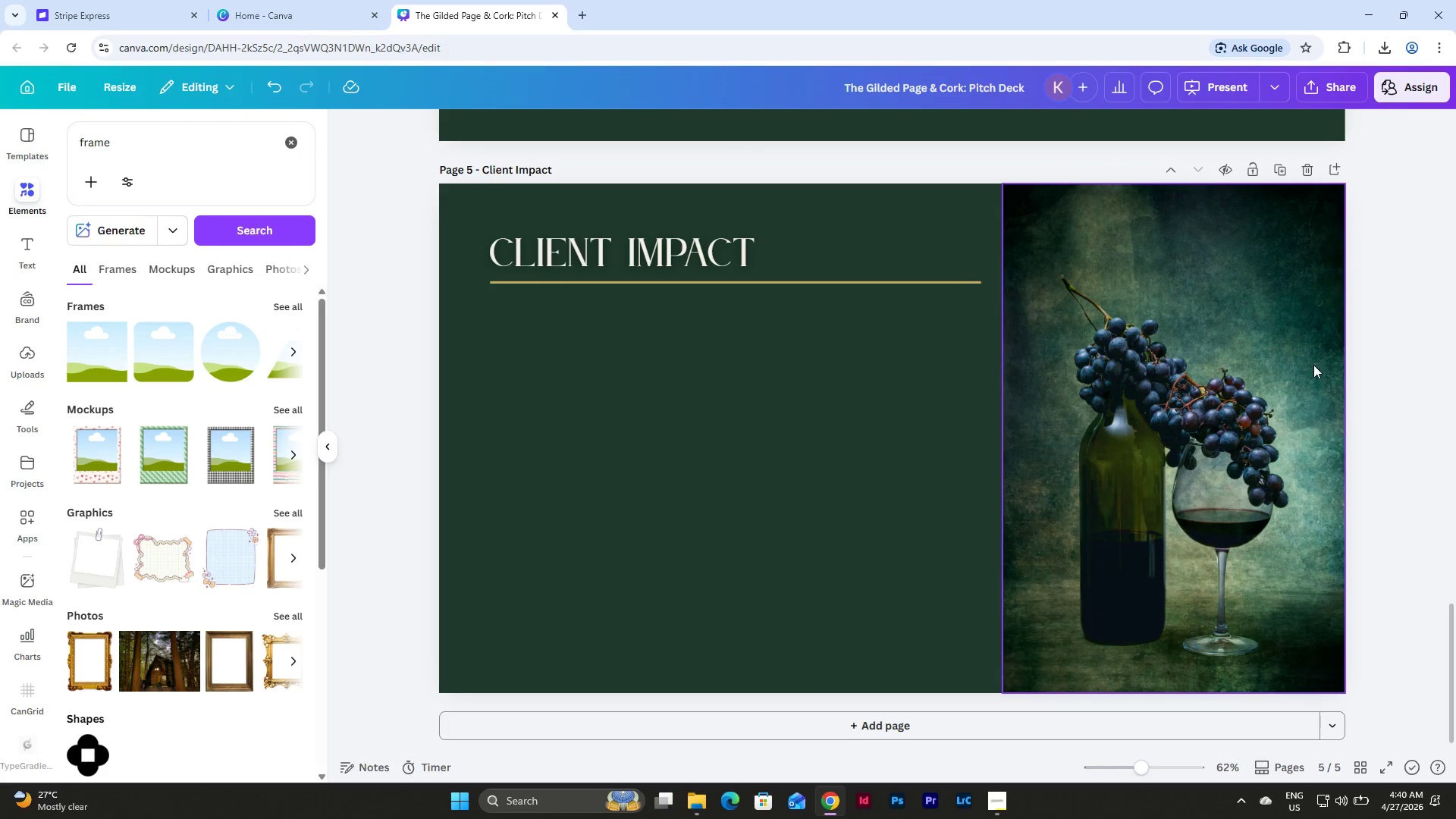 
scroll: coordinate [1337, 390], scroll_direction: up, amount: 11.0
 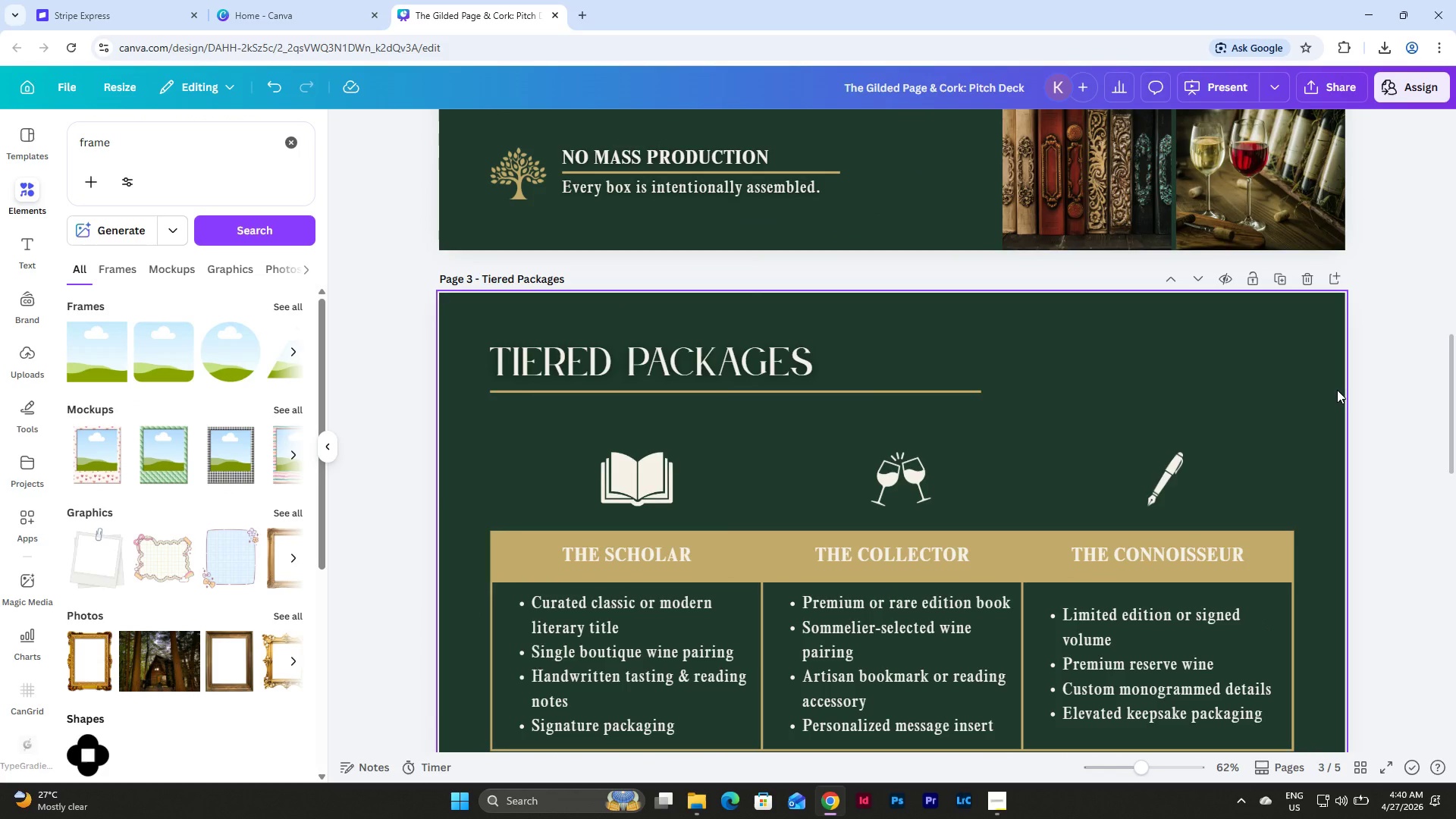 
scroll: coordinate [1337, 390], scroll_direction: down, amount: 18.0
 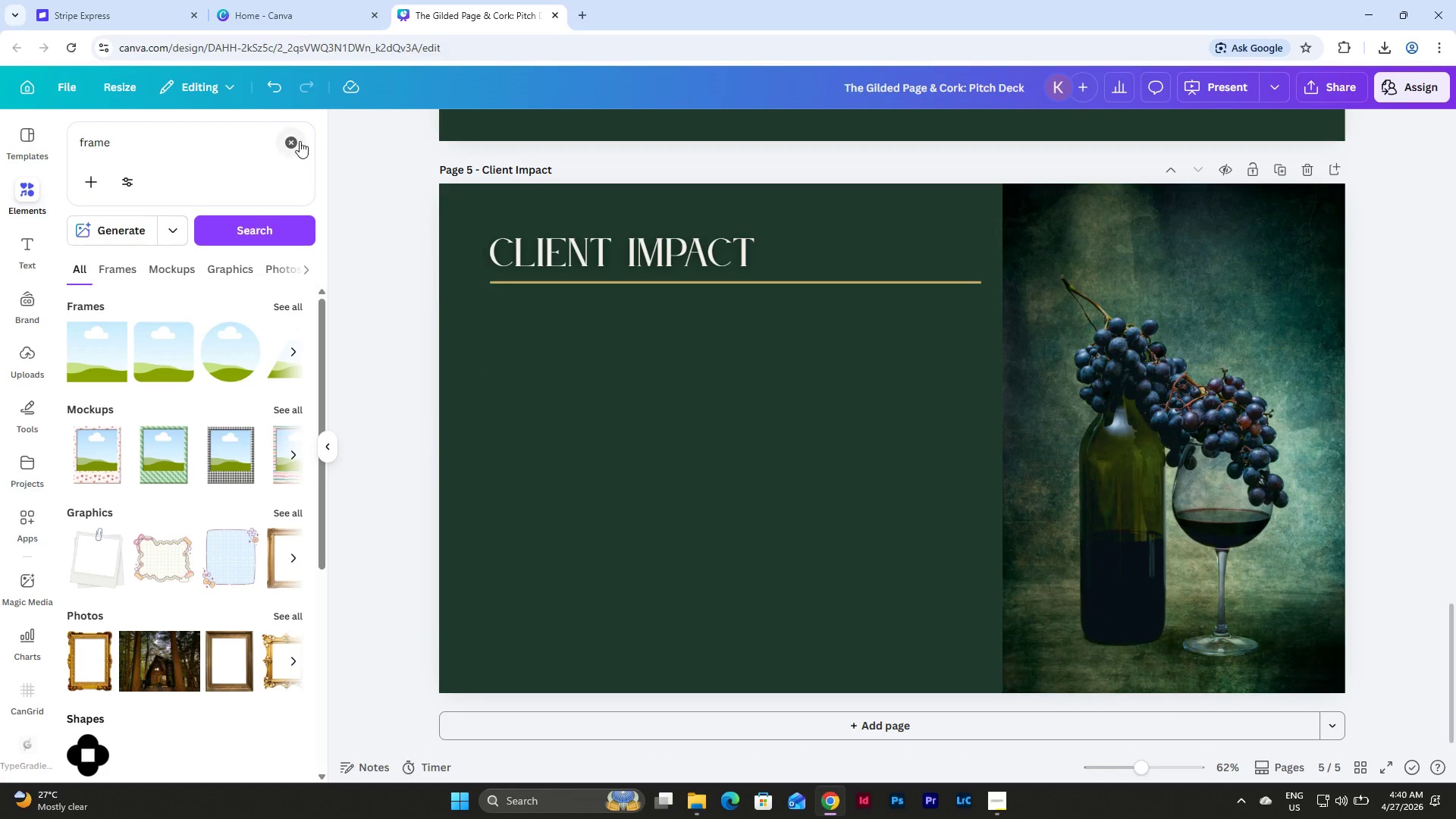 
left_click([269, 136])
 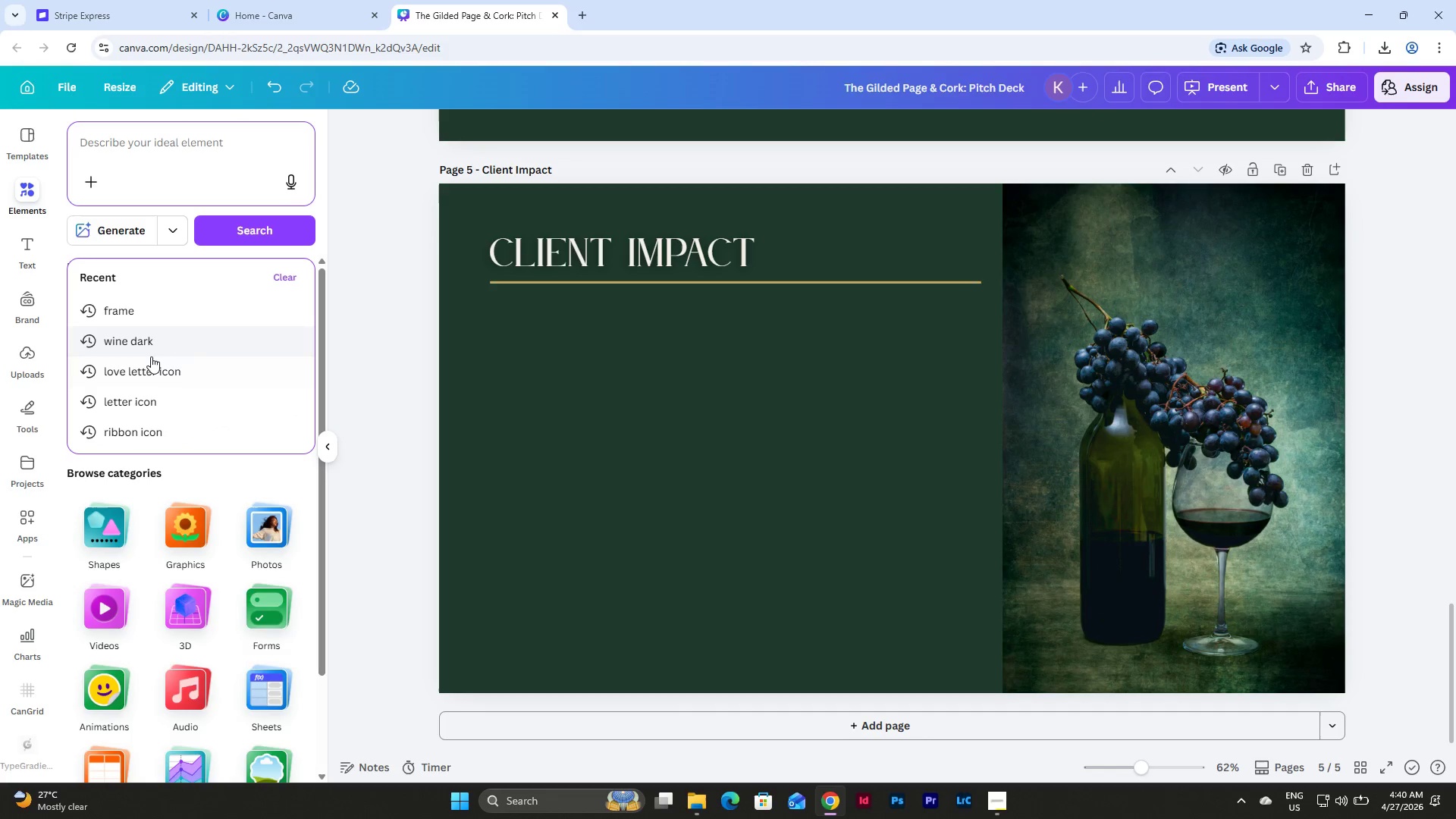 
left_click([149, 345])
 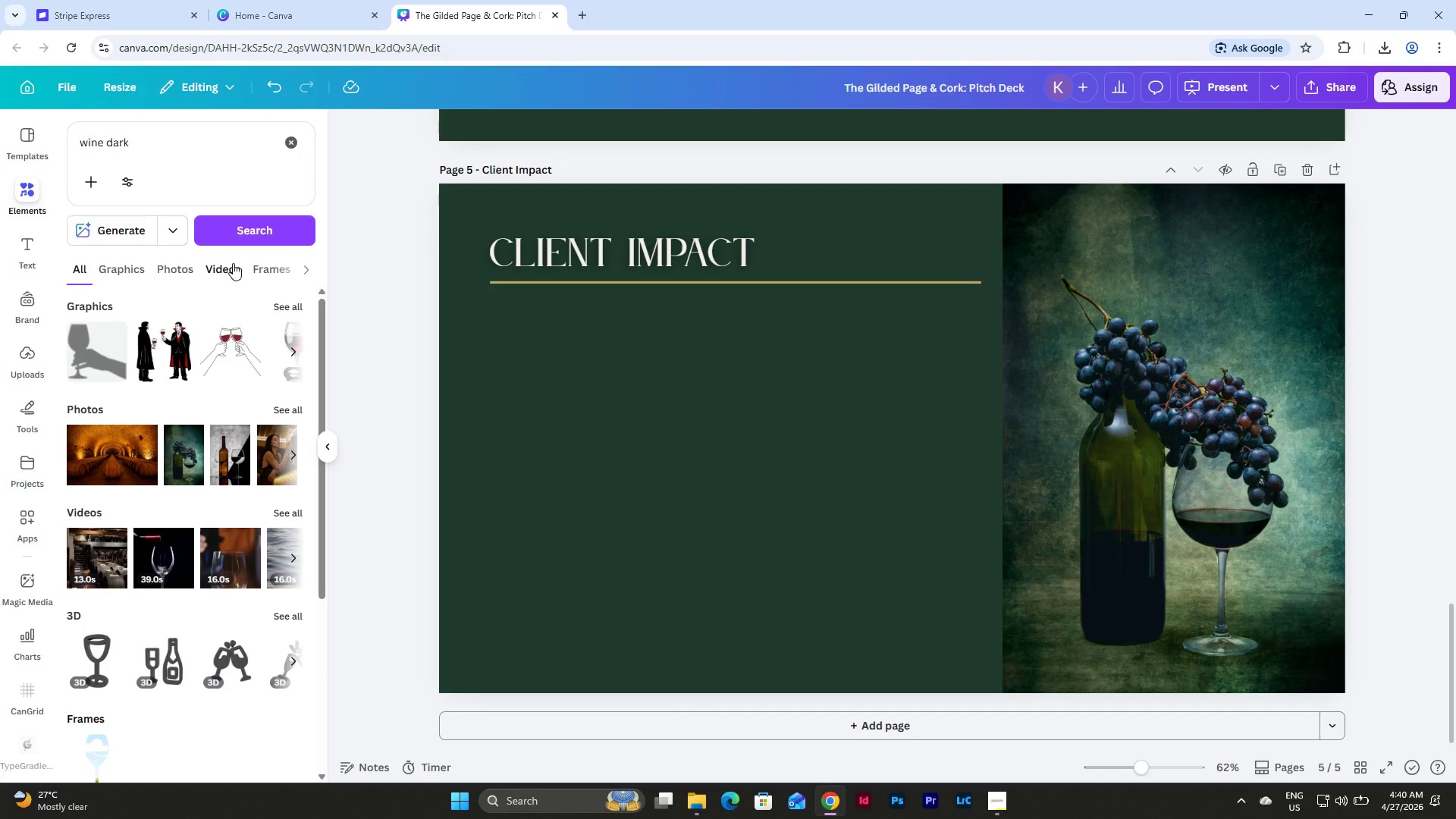 
left_click([283, 410])
 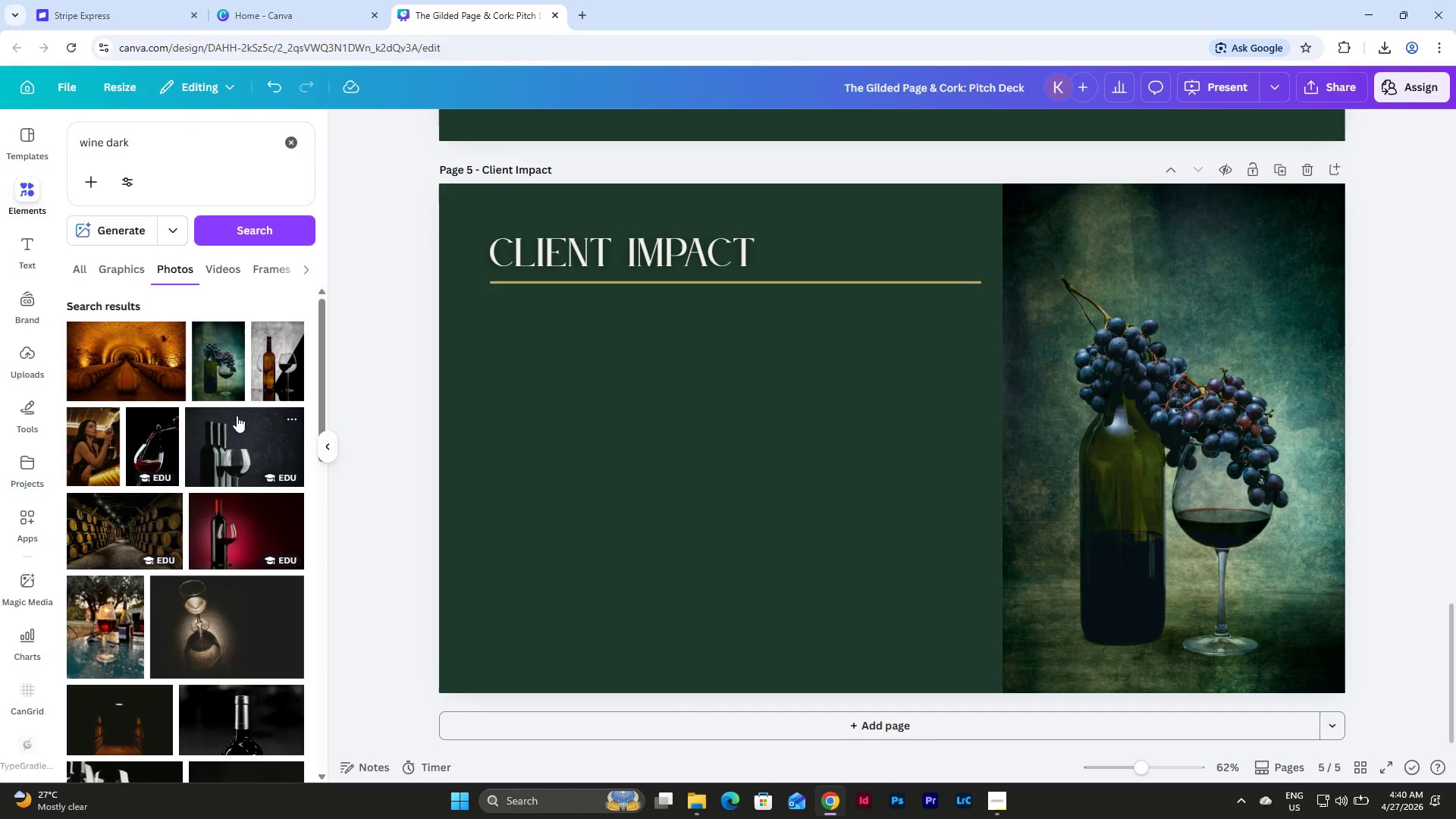 
scroll: coordinate [237, 416], scroll_direction: down, amount: 8.0
 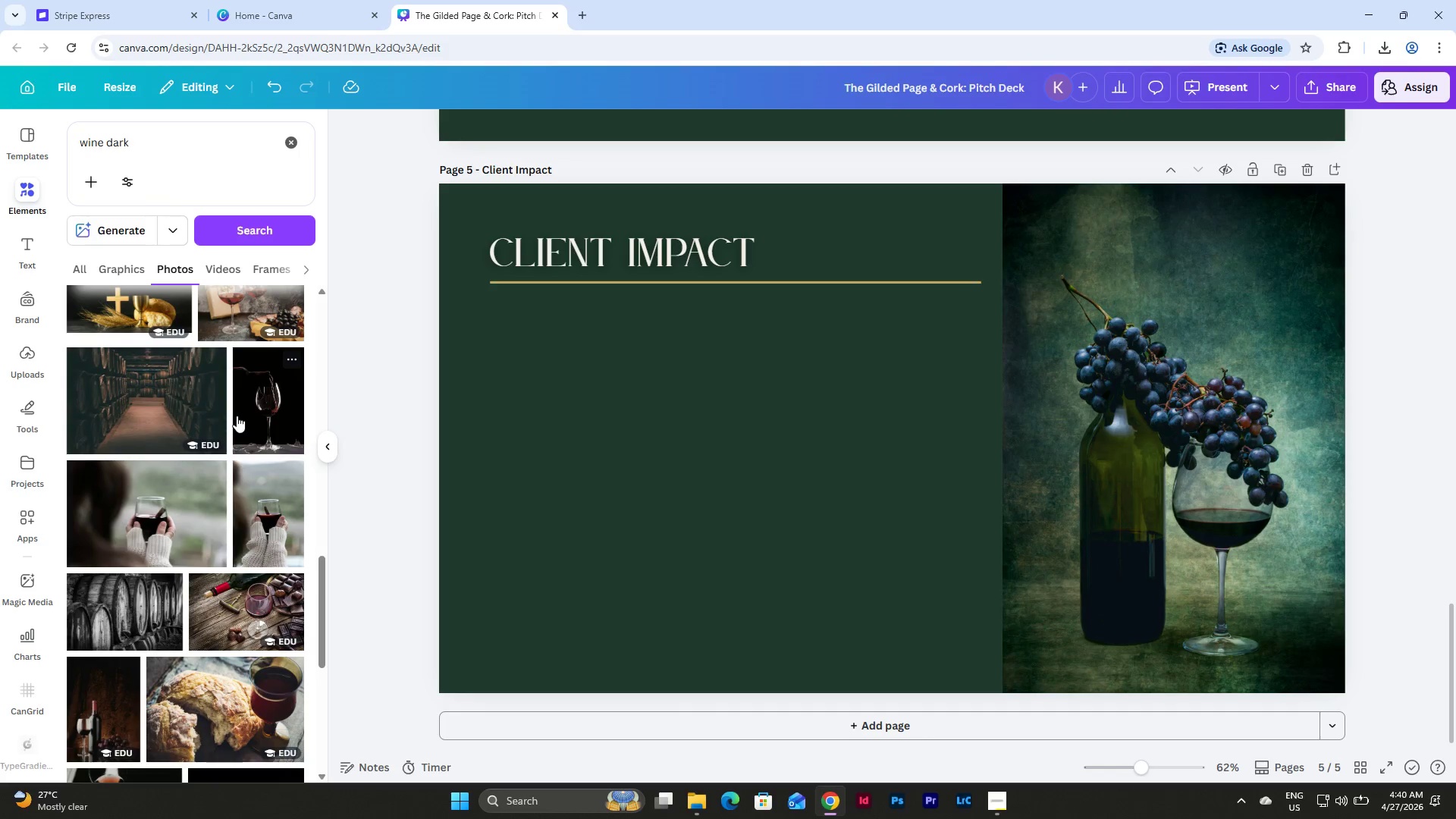 
scroll: coordinate [237, 416], scroll_direction: up, amount: 22.0
 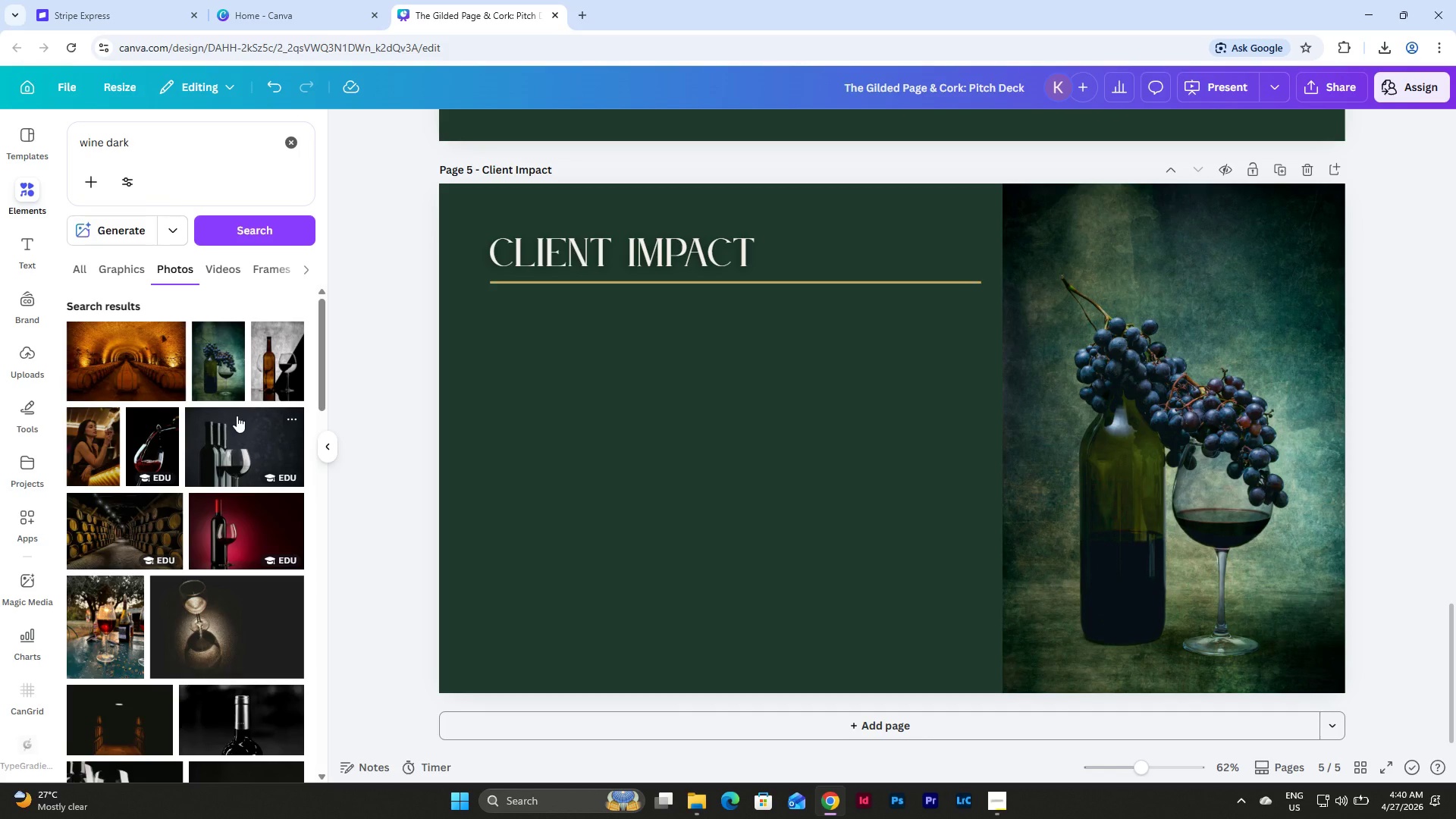 
left_click([229, 346])
 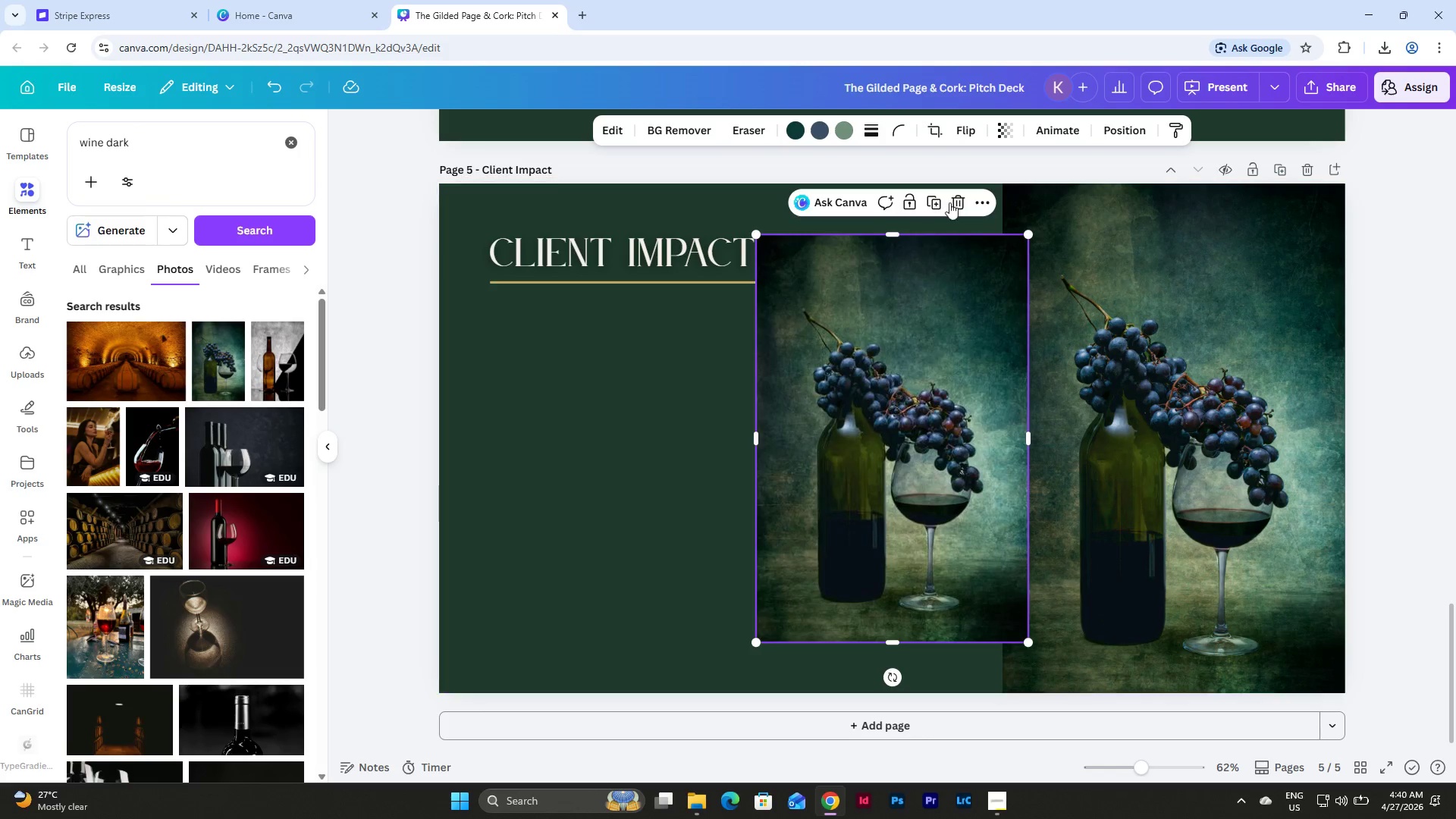 
left_click([955, 202])
 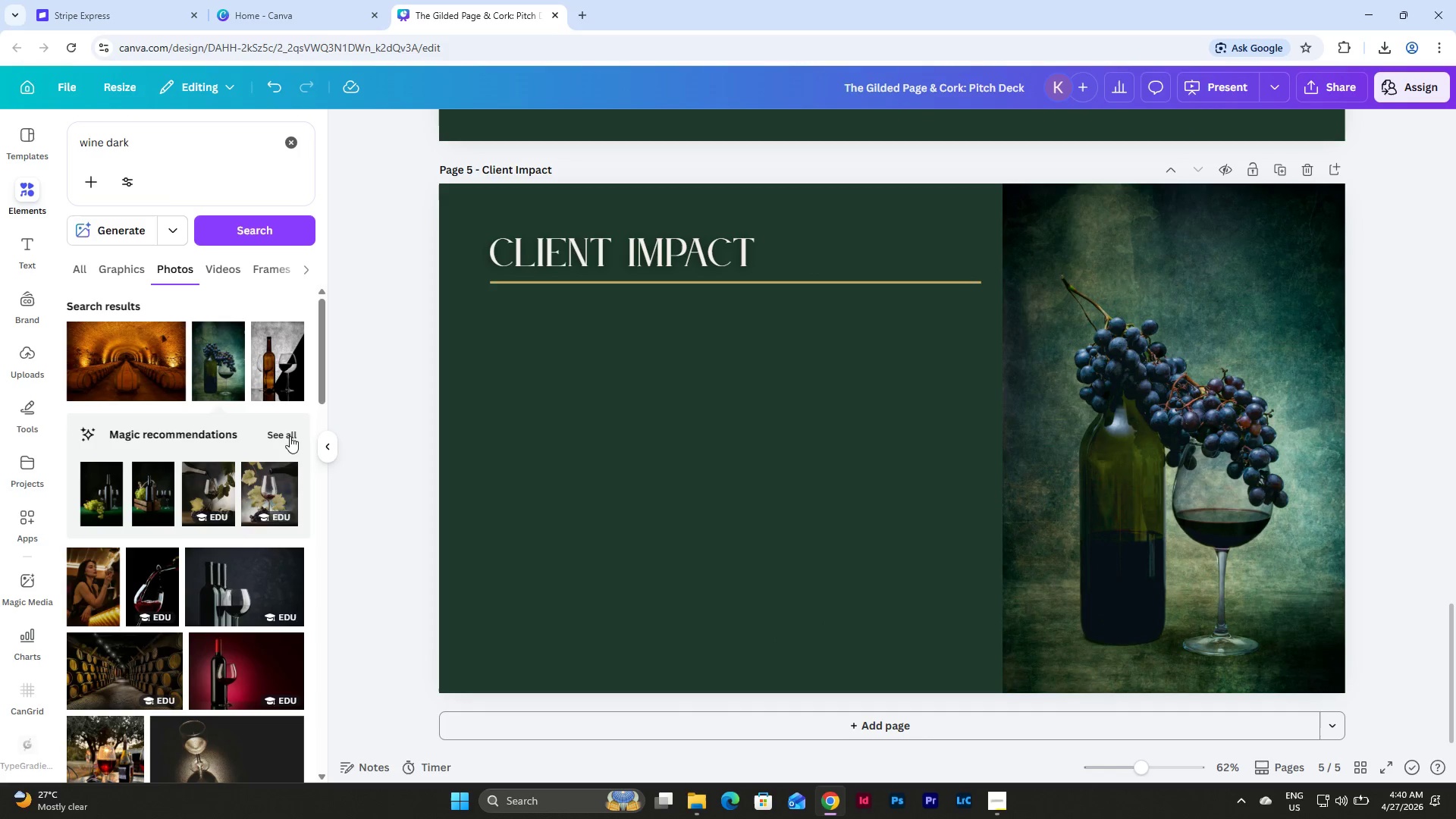 
left_click([290, 435])
 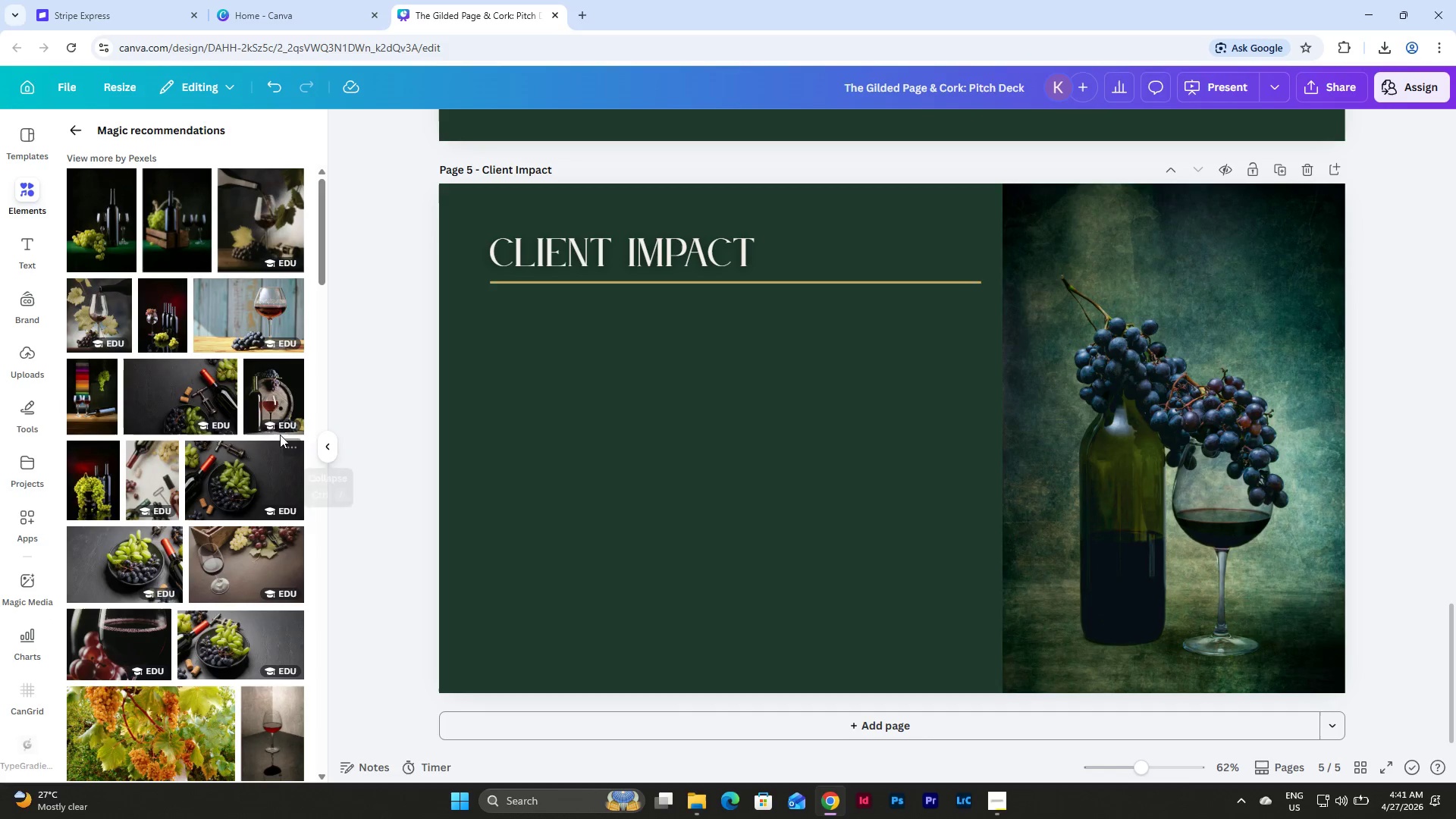 
scroll: coordinate [275, 406], scroll_direction: down, amount: 5.0
 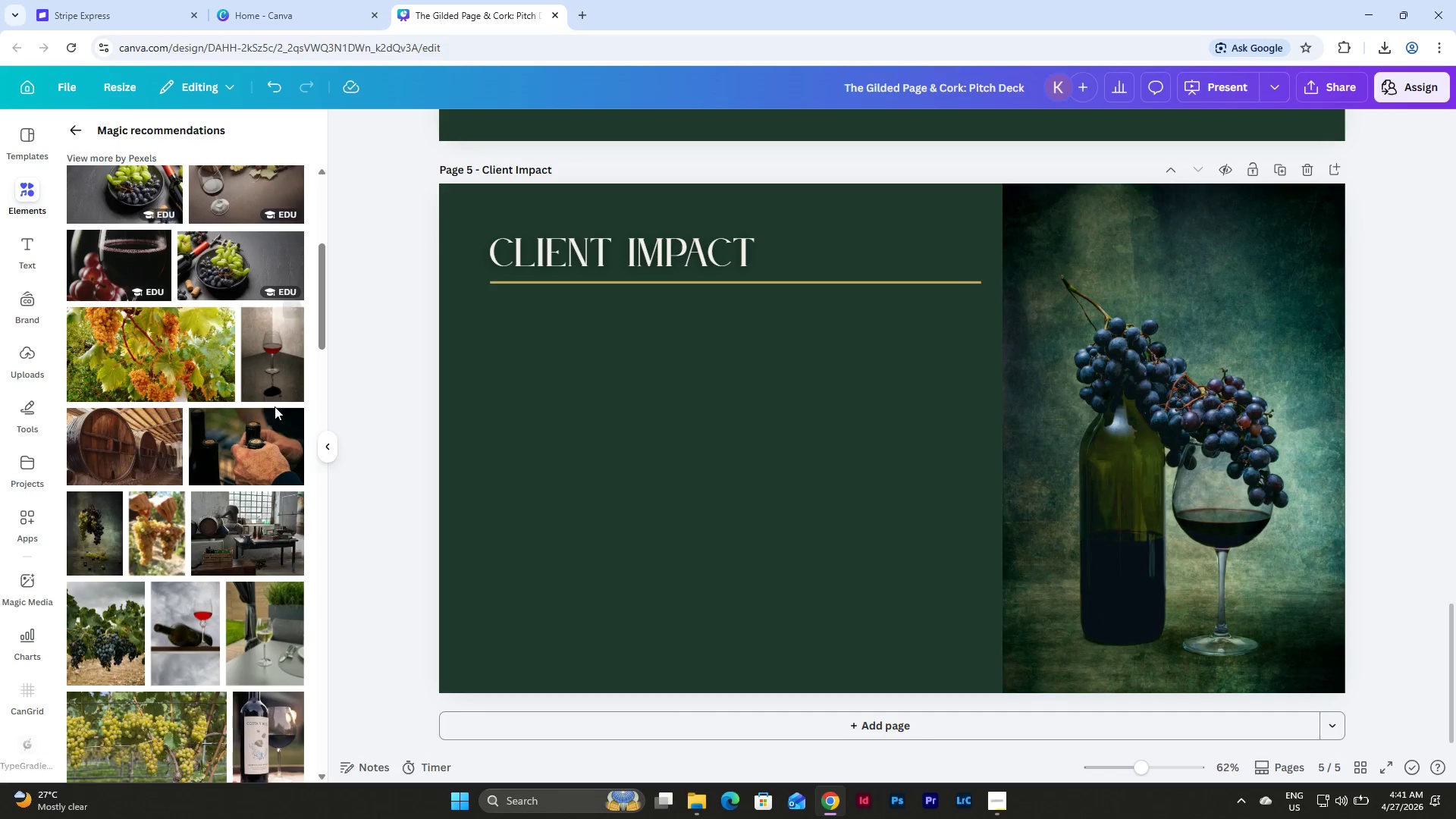 
scroll: coordinate [275, 406], scroll_direction: up, amount: 14.0
 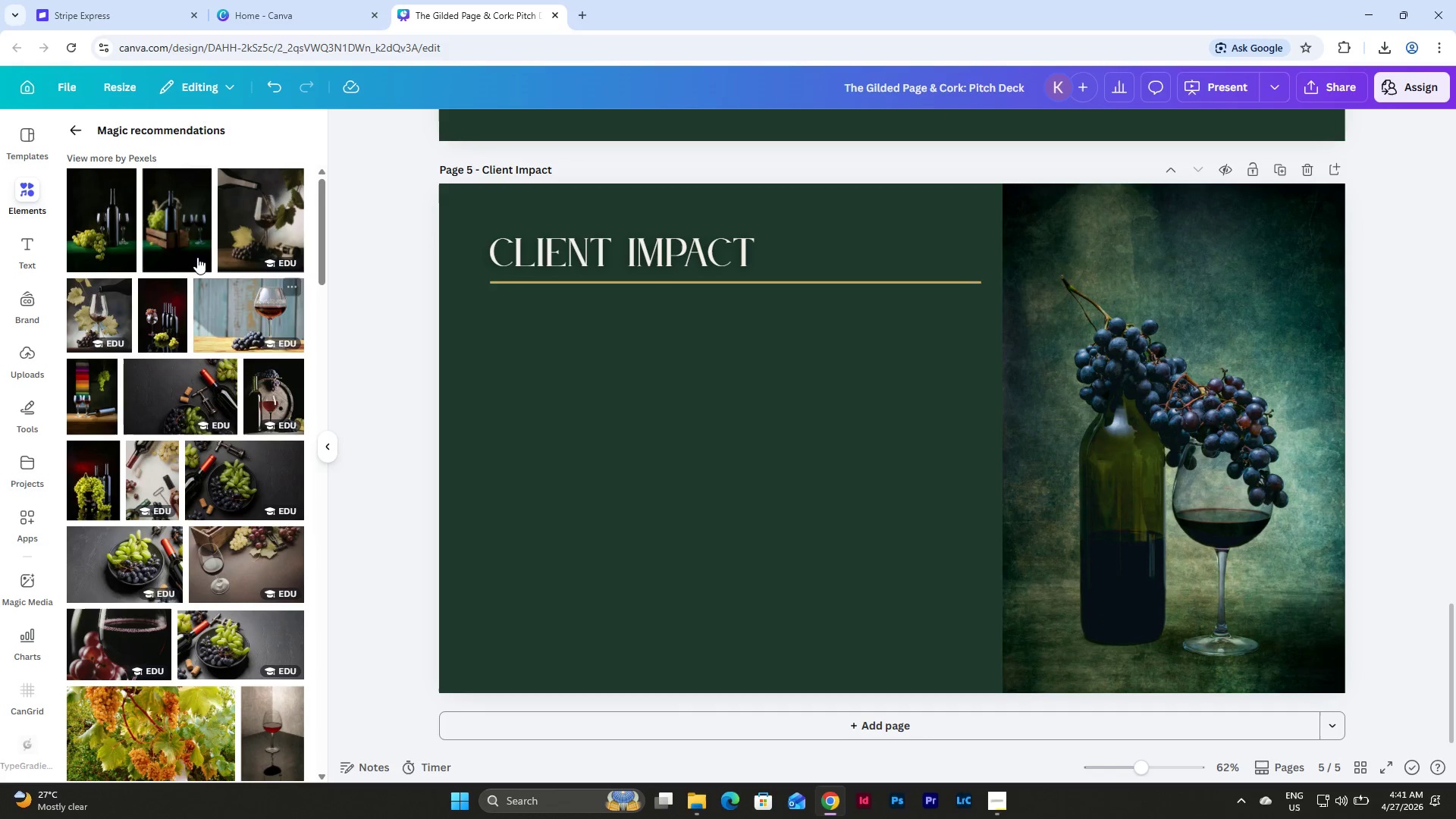 
left_click([171, 231])
 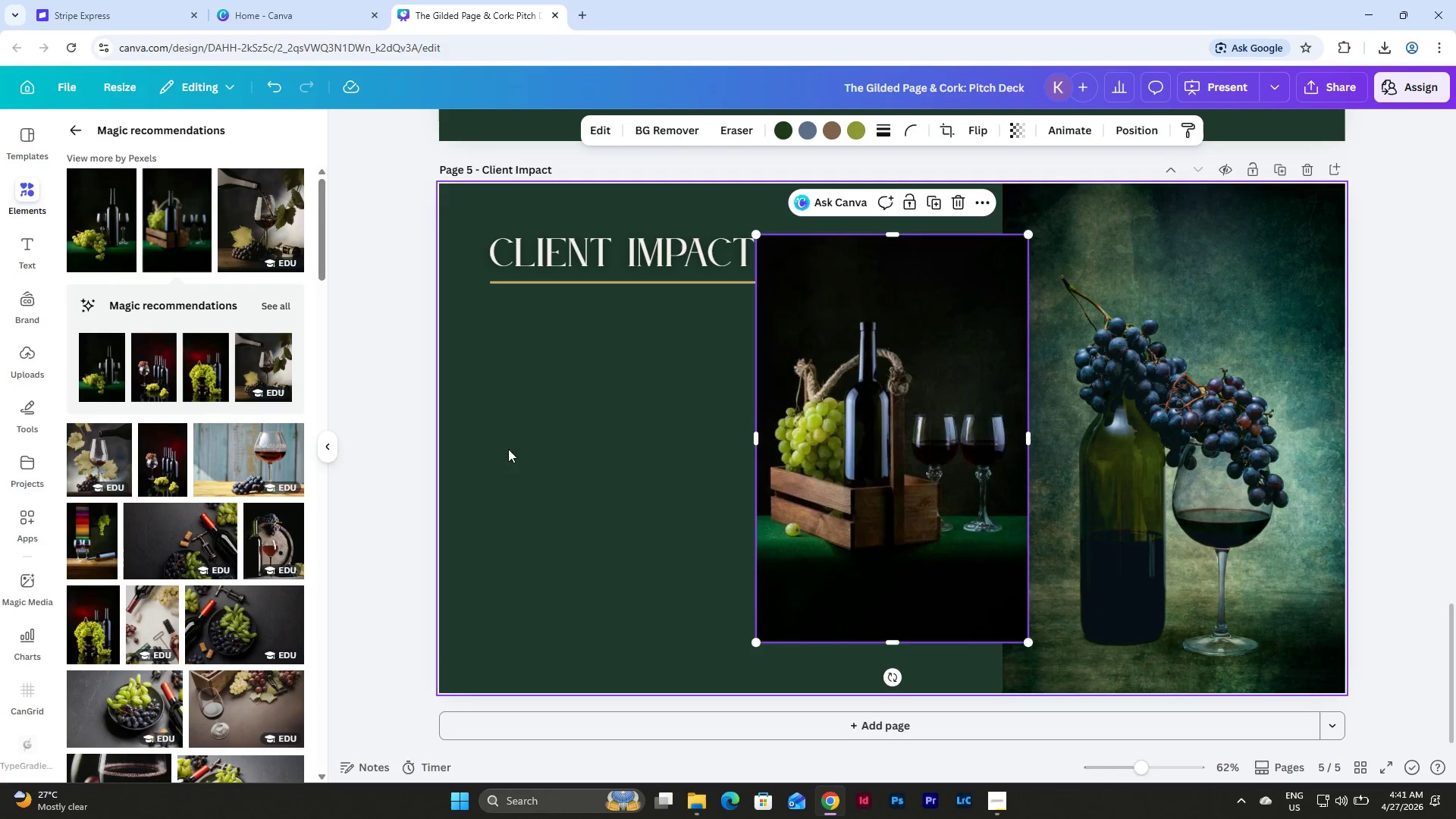 
left_click_drag(start_coordinate=[900, 467], to_coordinate=[845, 491])
 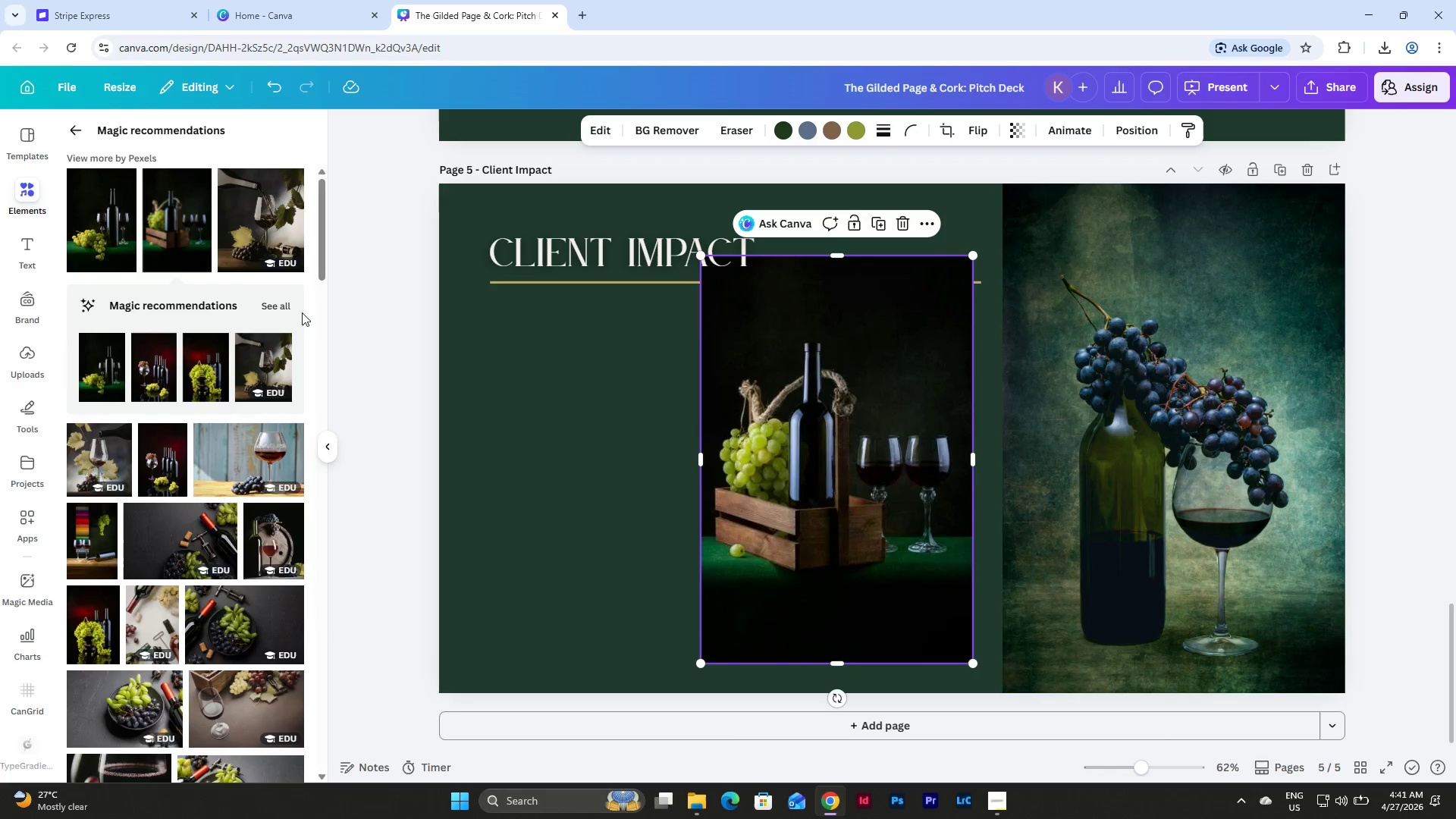 
left_click([284, 306])
 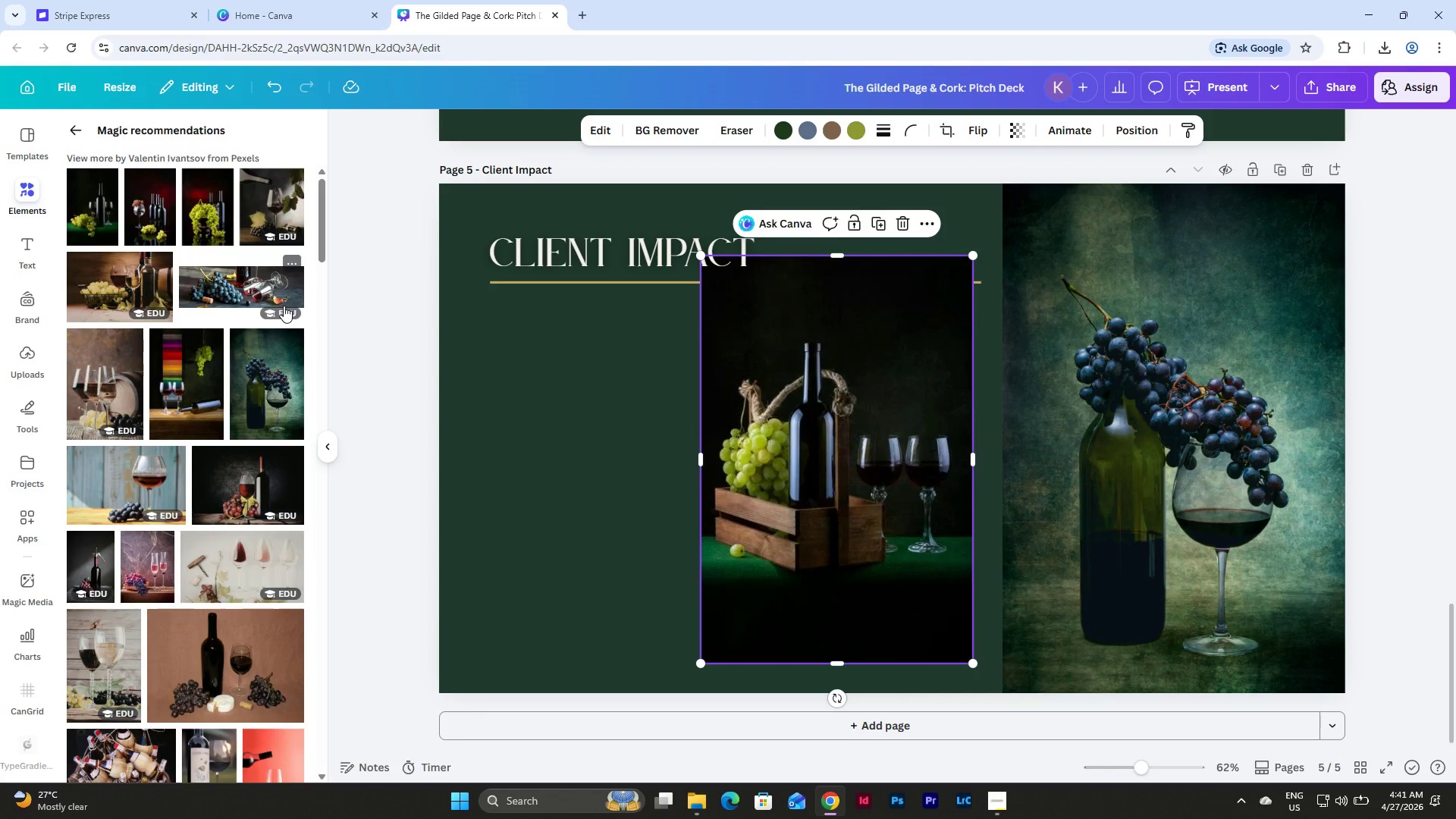 
scroll: coordinate [284, 306], scroll_direction: down, amount: 5.0
 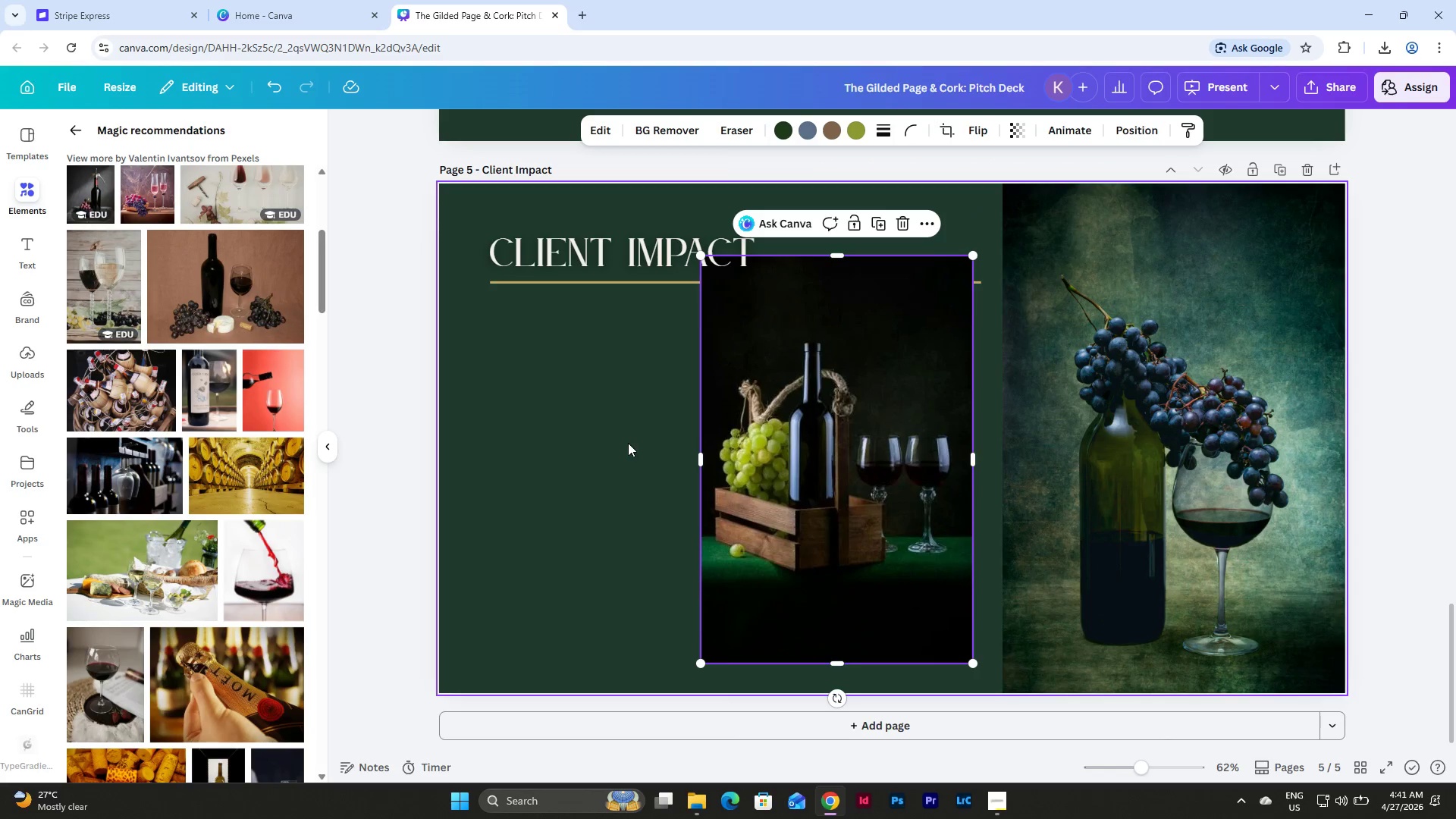 
double_click([828, 471])
 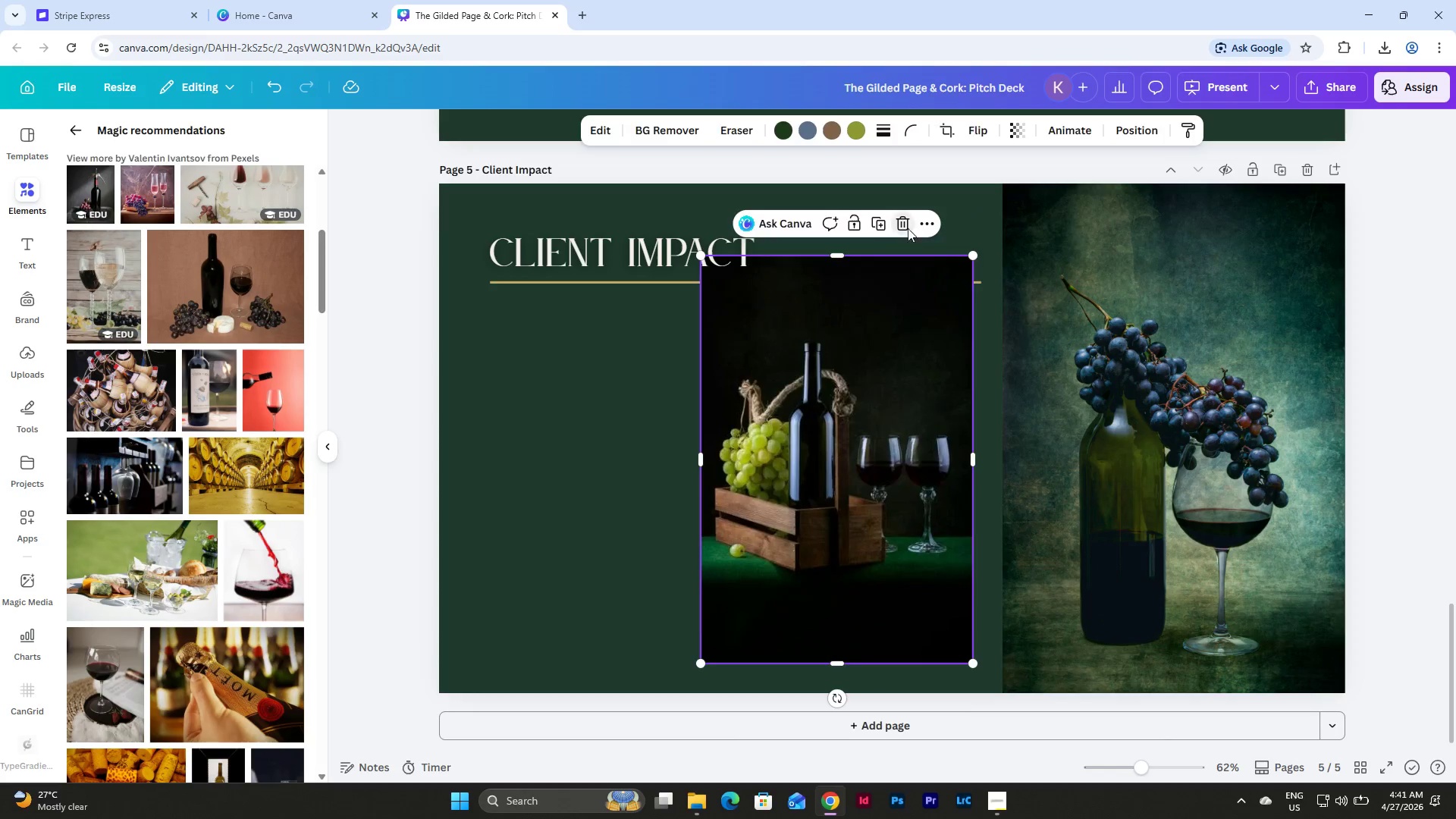 
double_click([1233, 402])
 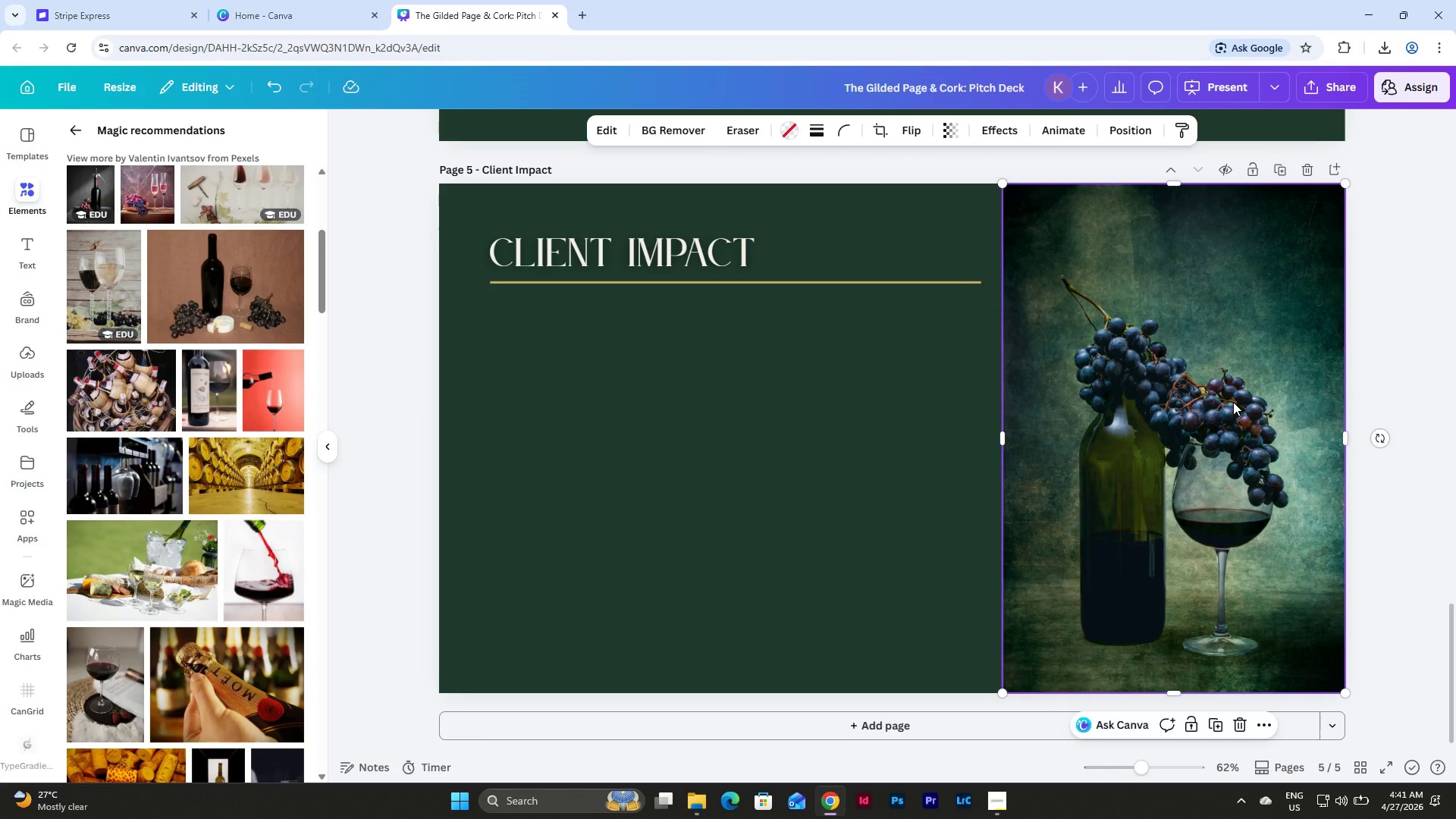 
scroll: coordinate [1233, 402], scroll_direction: up, amount: 3.0
 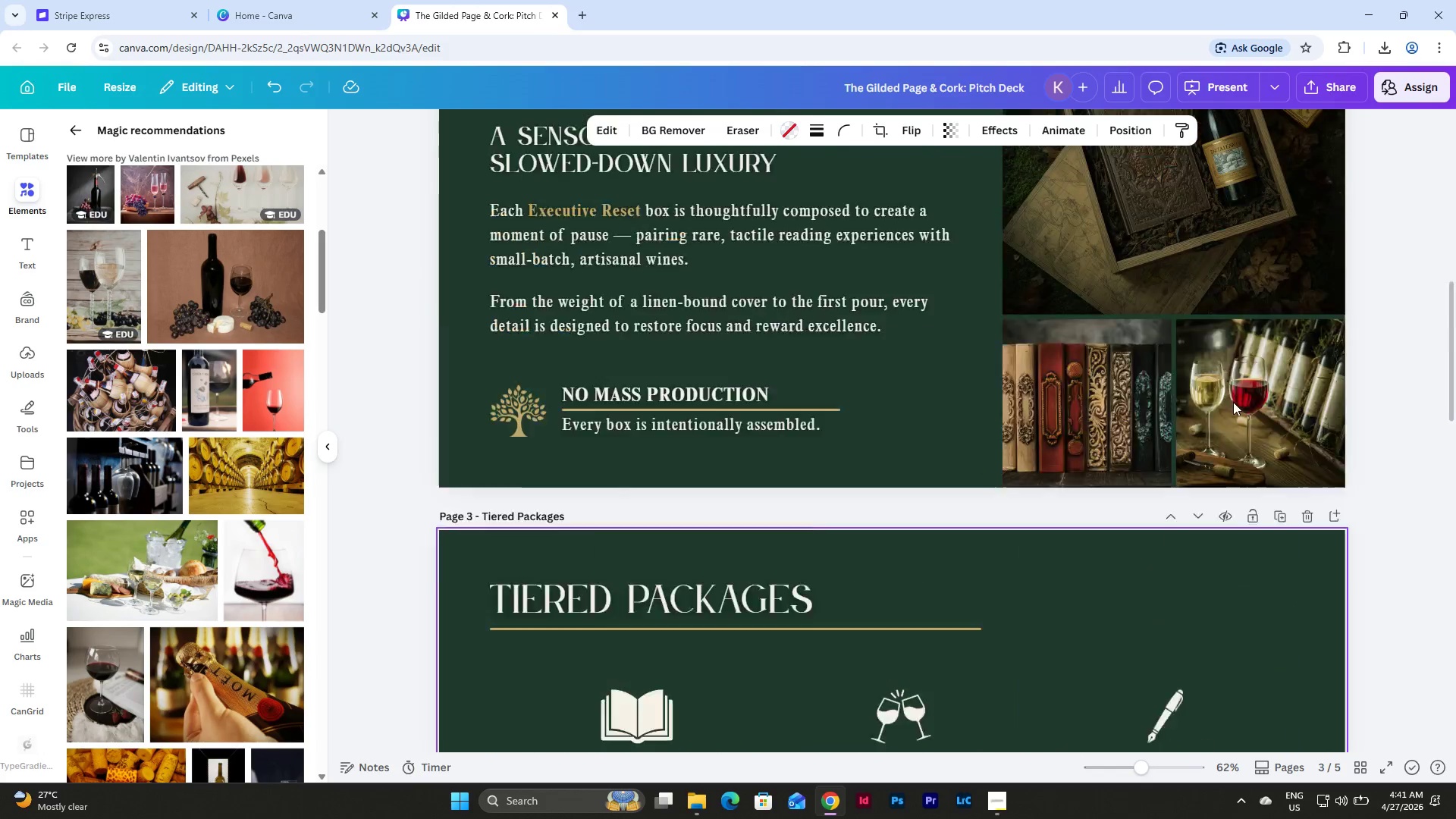 
left_click([1086, 303])
 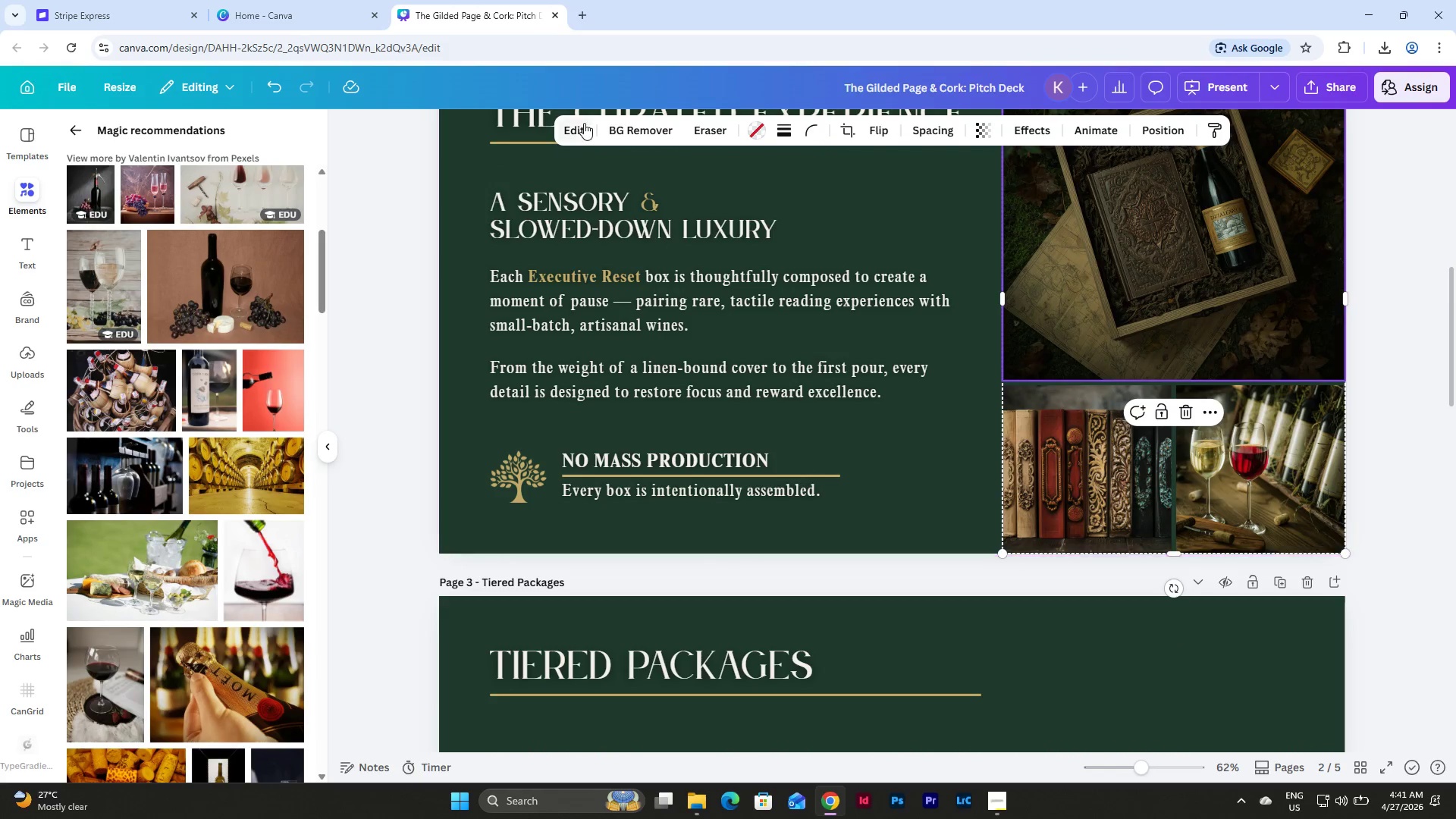 
left_click([584, 123])
 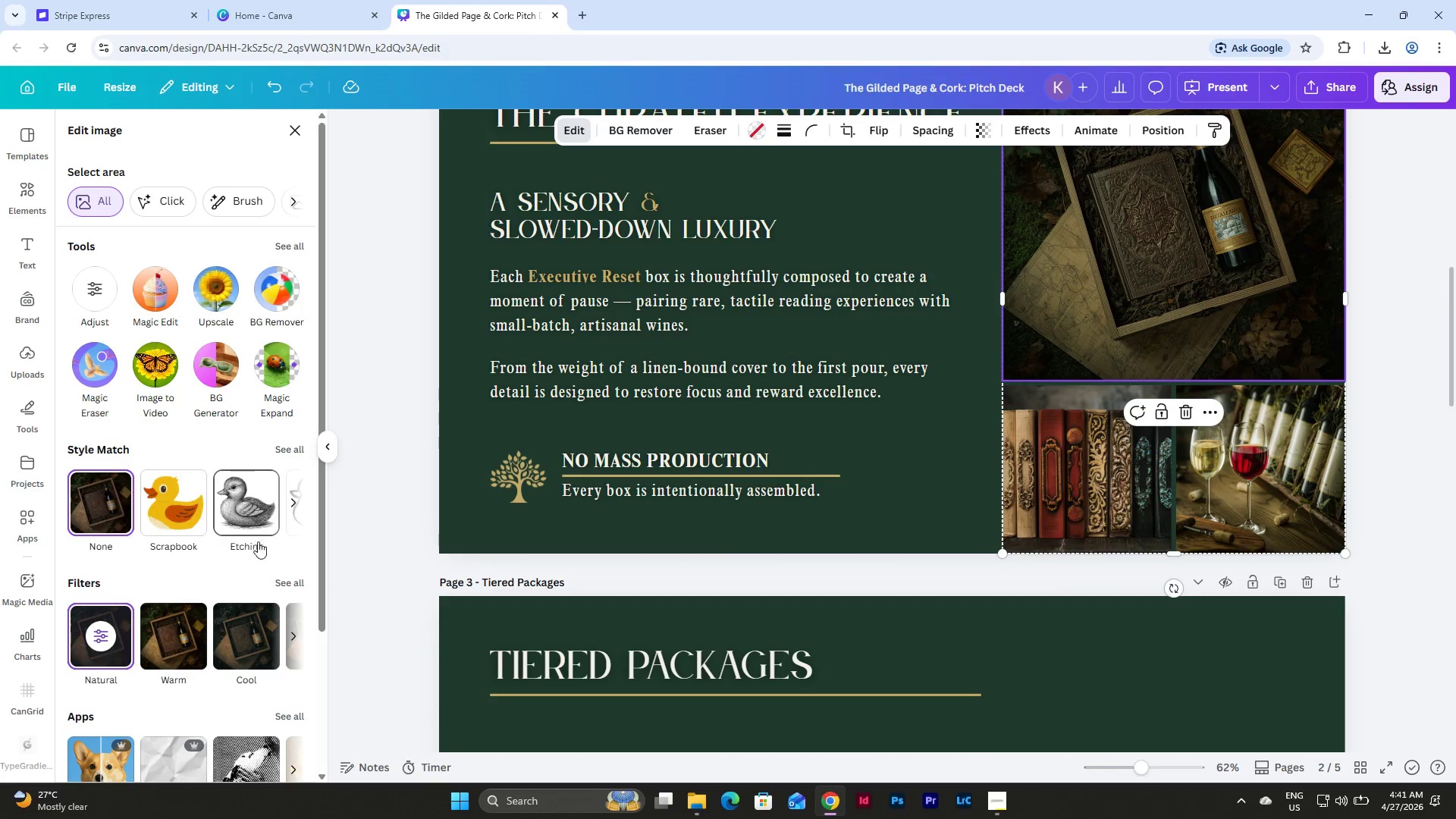 
left_click([300, 579])
 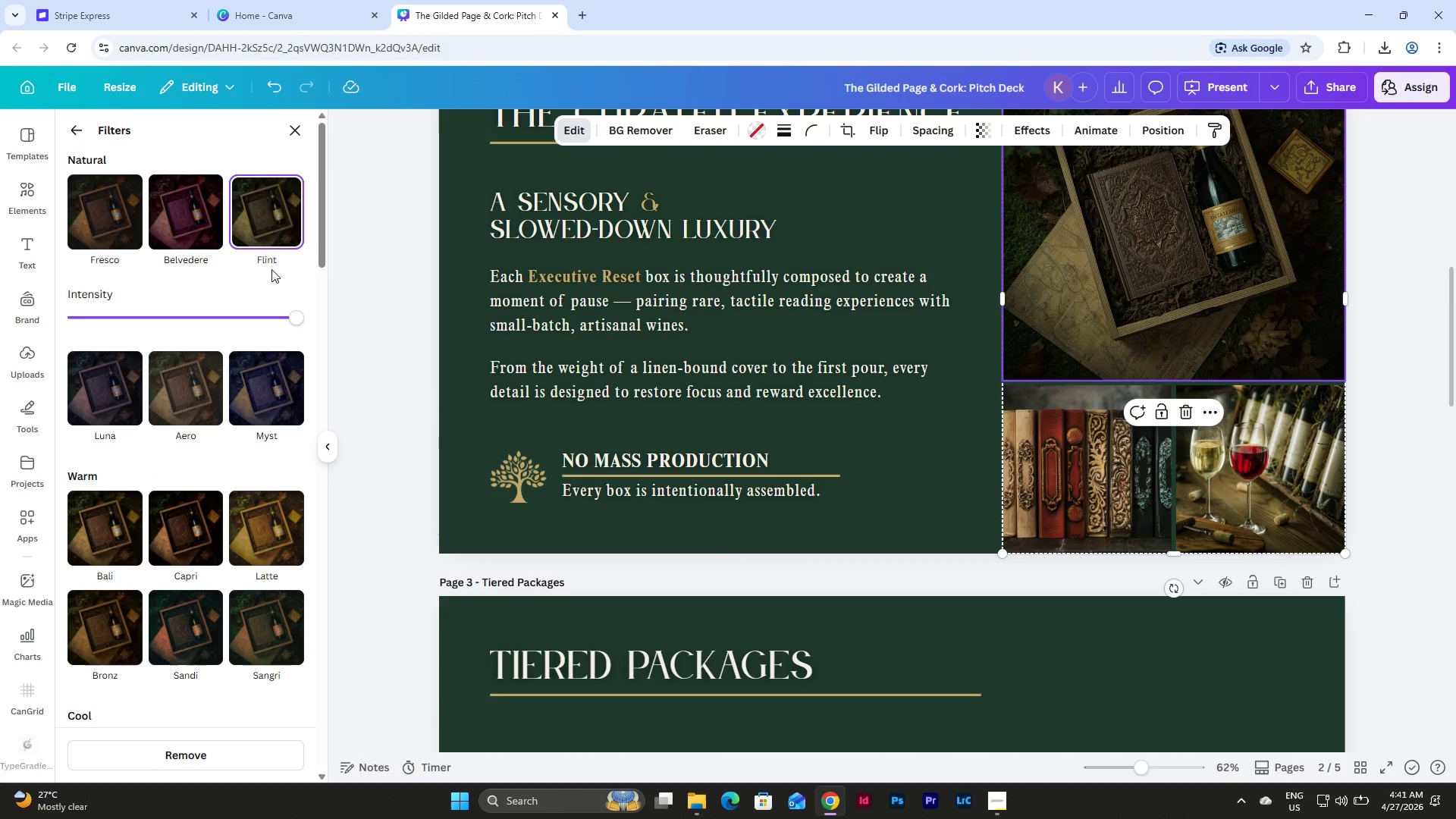 
left_click([1143, 424])
 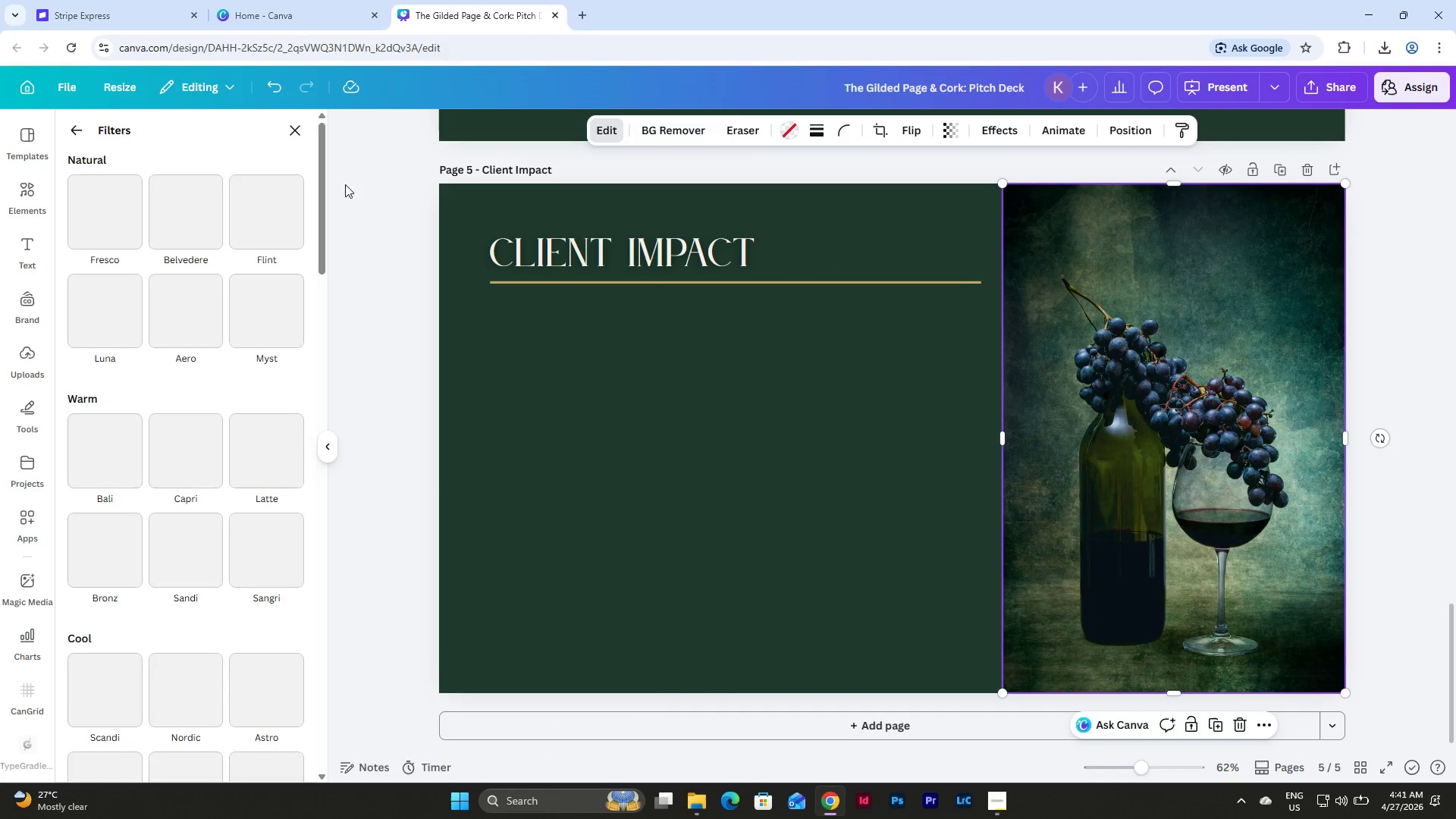 
scroll: coordinate [1168, 518], scroll_direction: down, amount: 17.0
 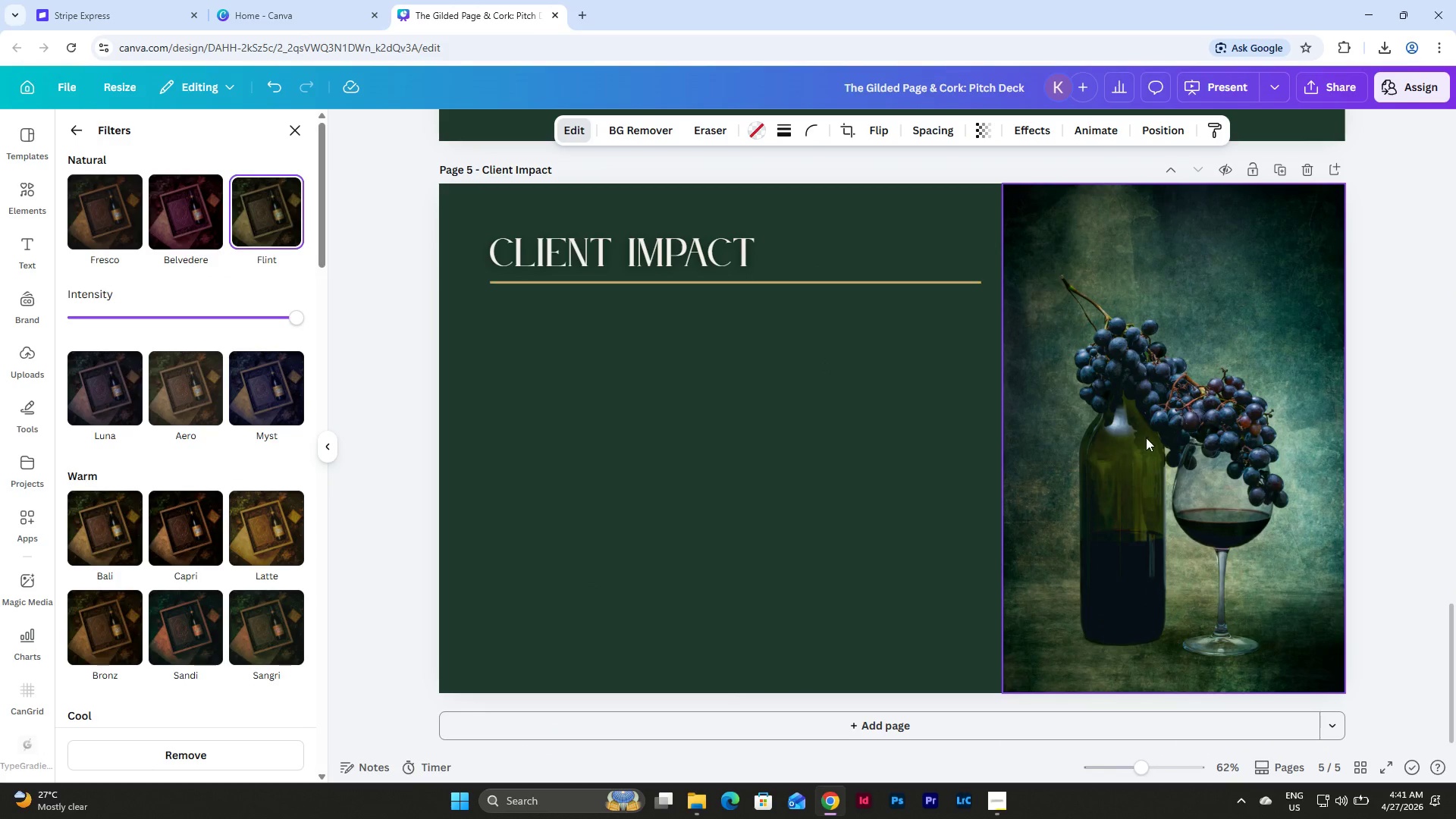 
left_click([272, 206])
 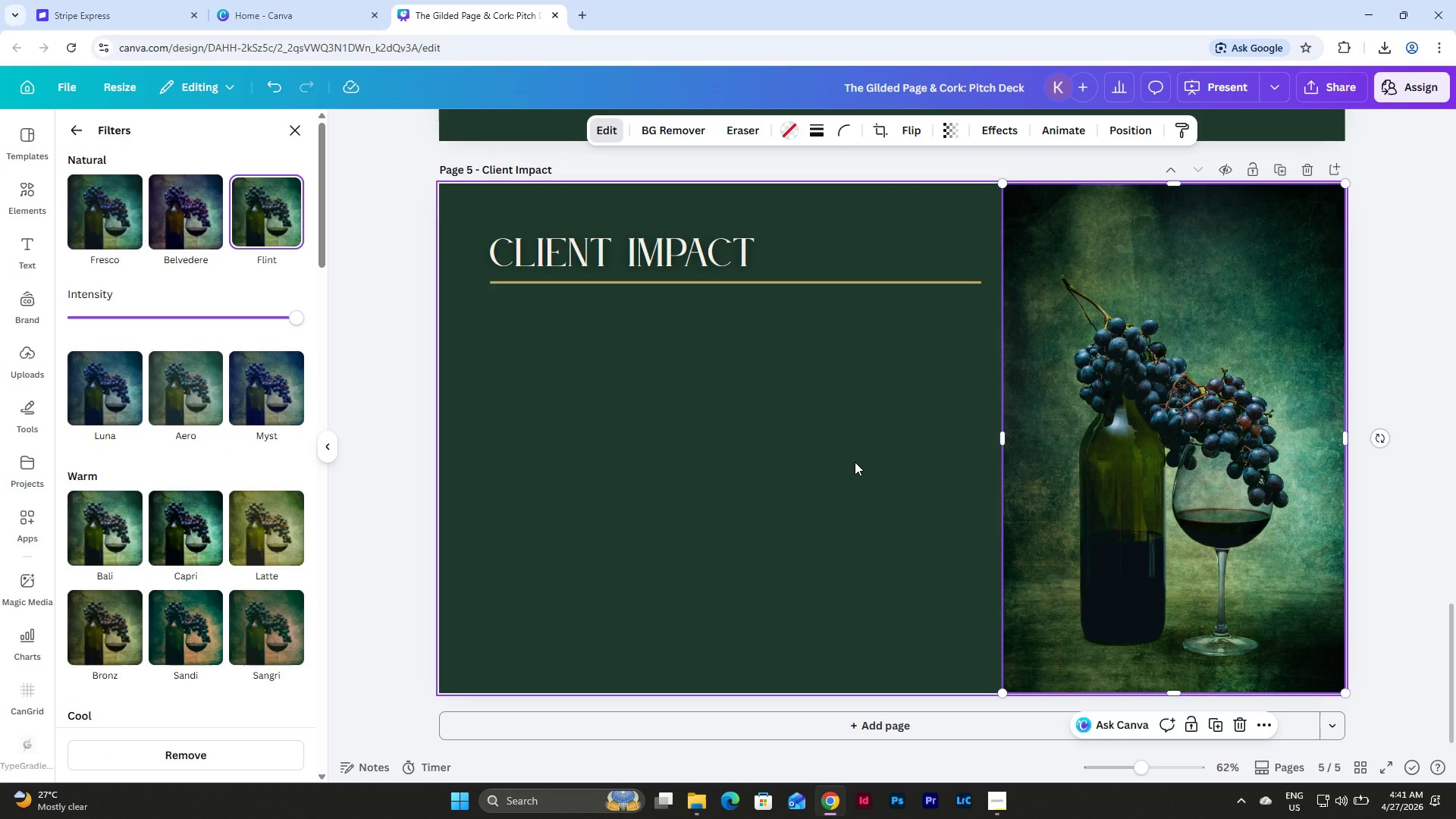 
left_click([855, 462])
 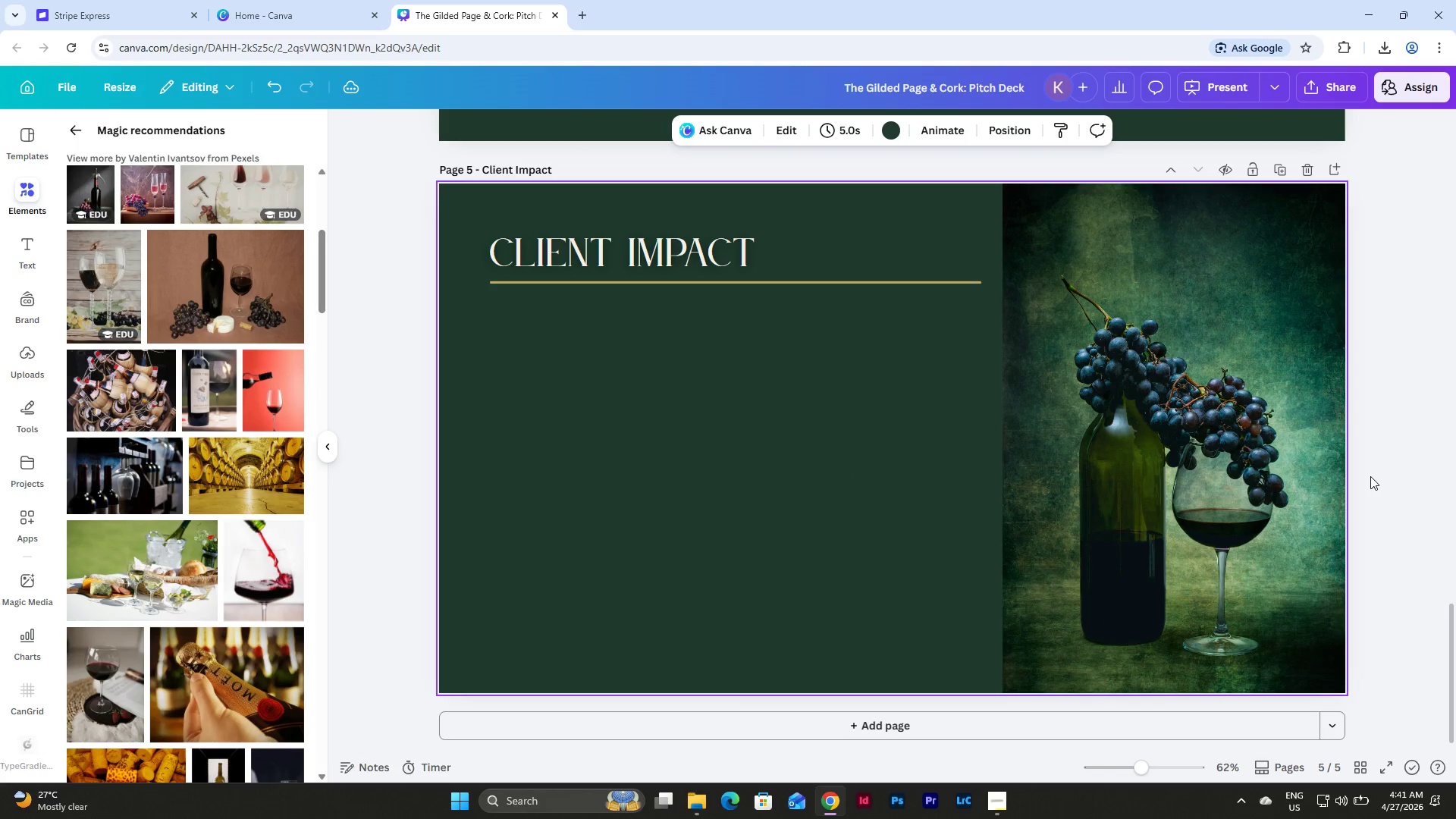 
scroll: coordinate [1403, 560], scroll_direction: up, amount: 21.0
 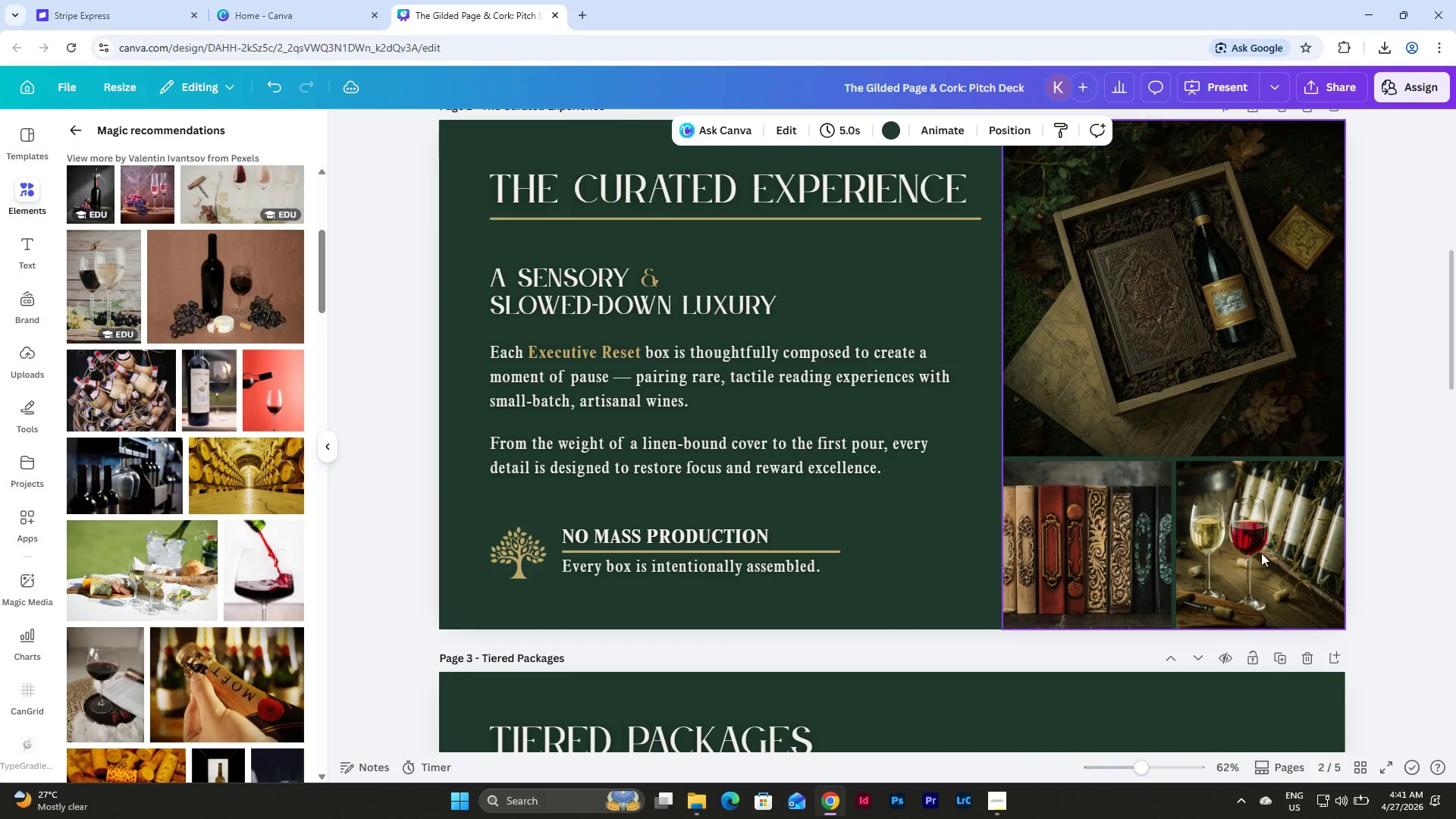 
left_click([1261, 553])
 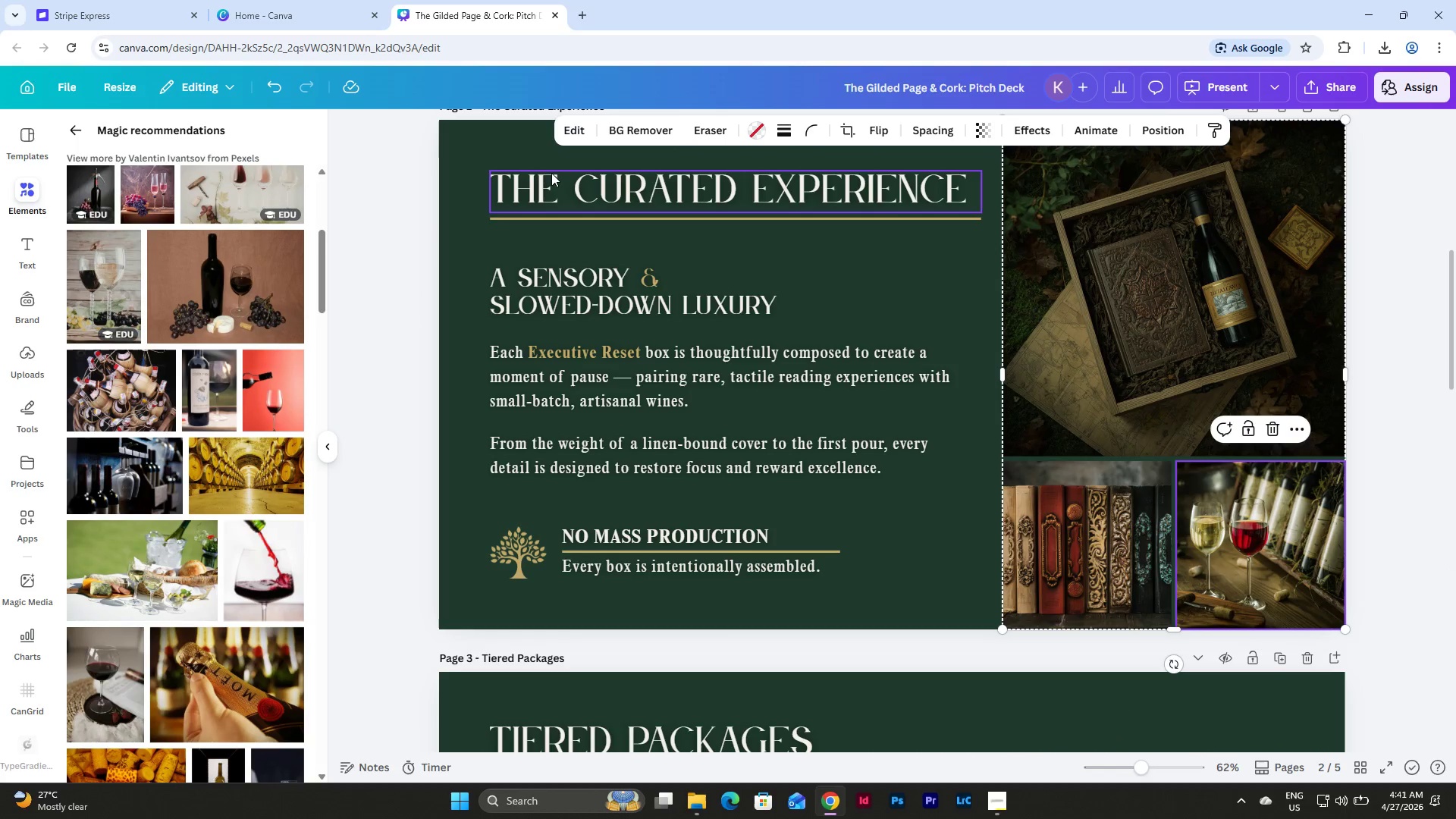 
left_click([569, 126])
 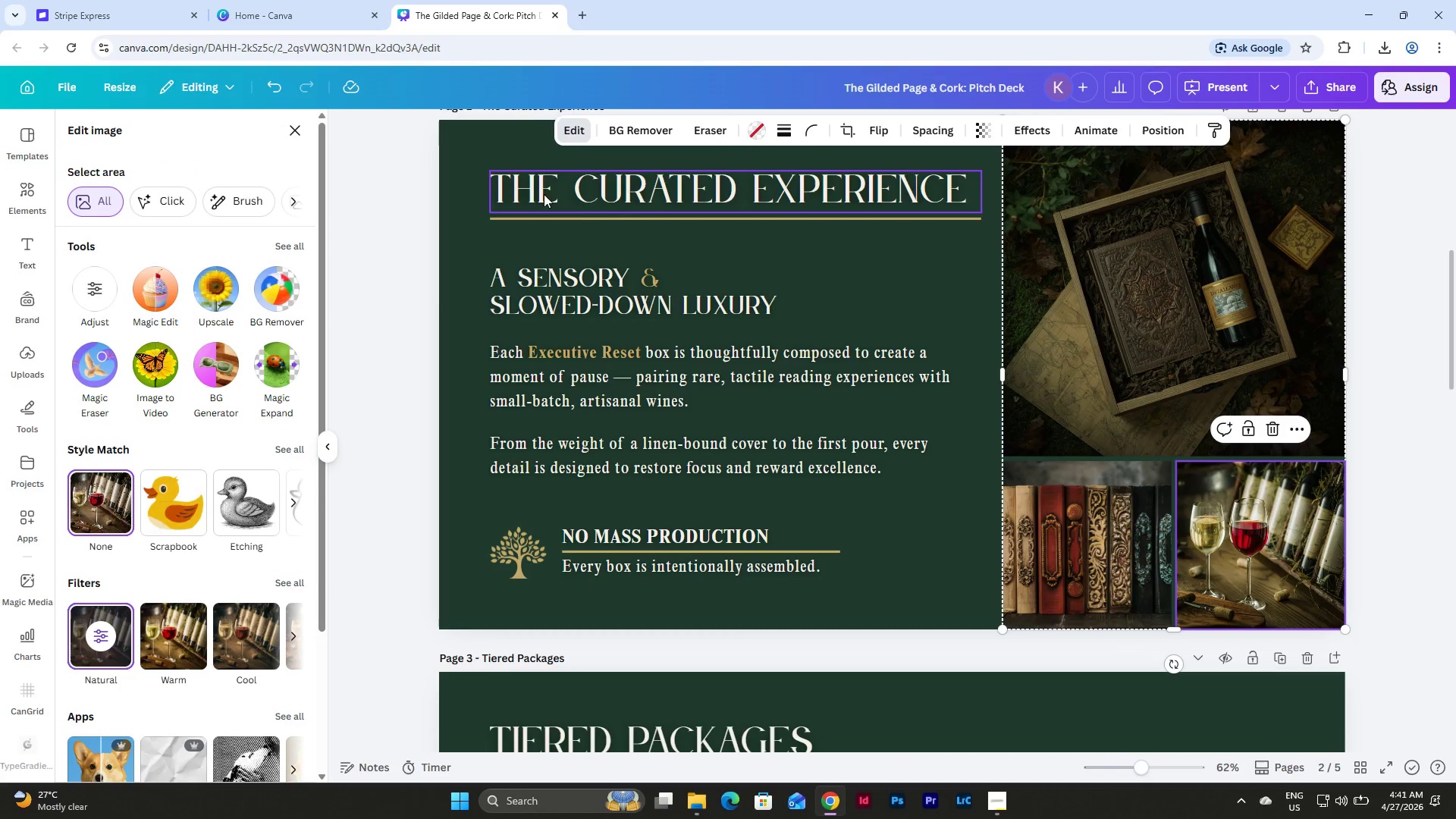 
scroll: coordinate [1102, 416], scroll_direction: up, amount: 9.0
 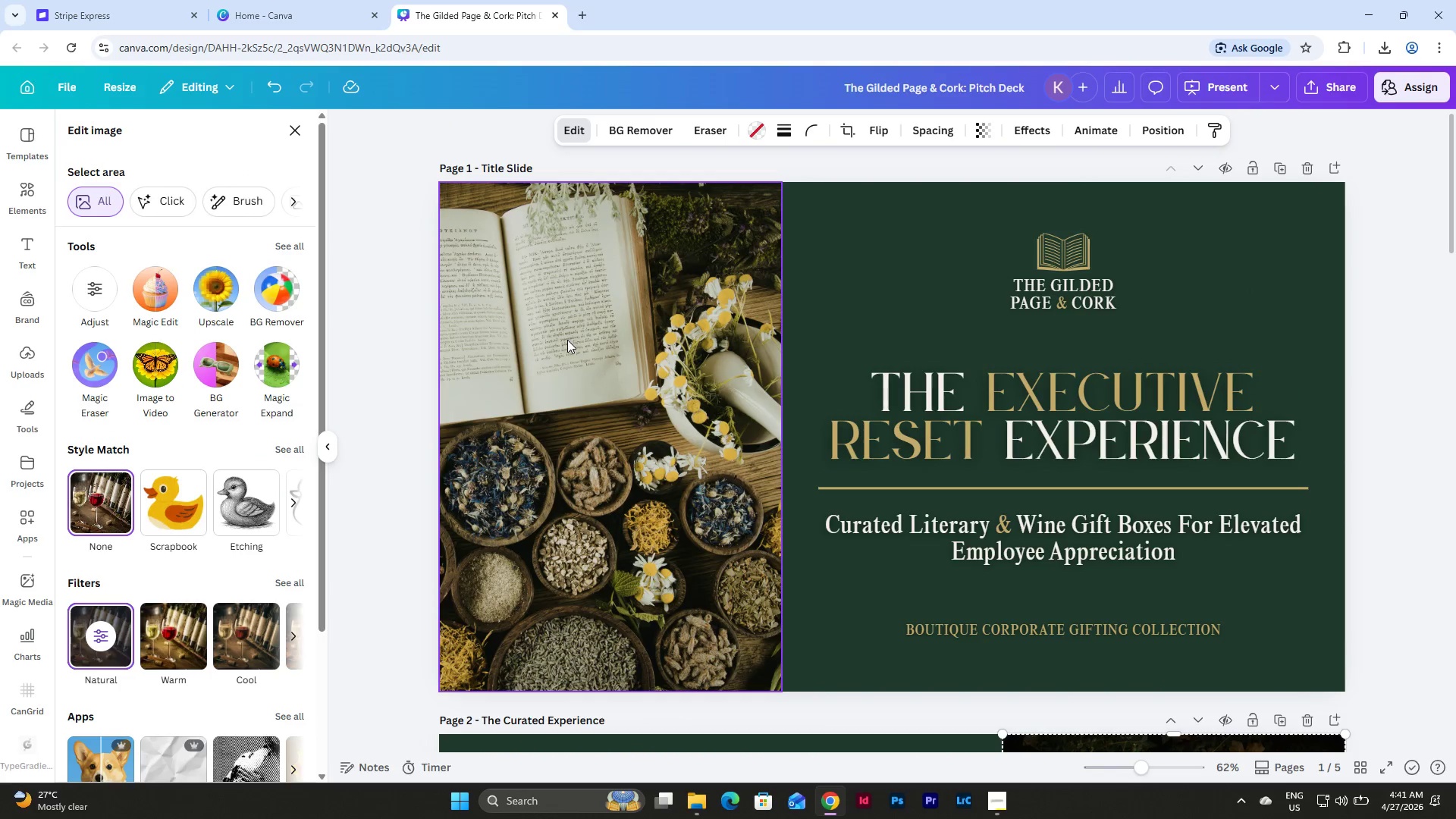 
left_click([567, 340])
 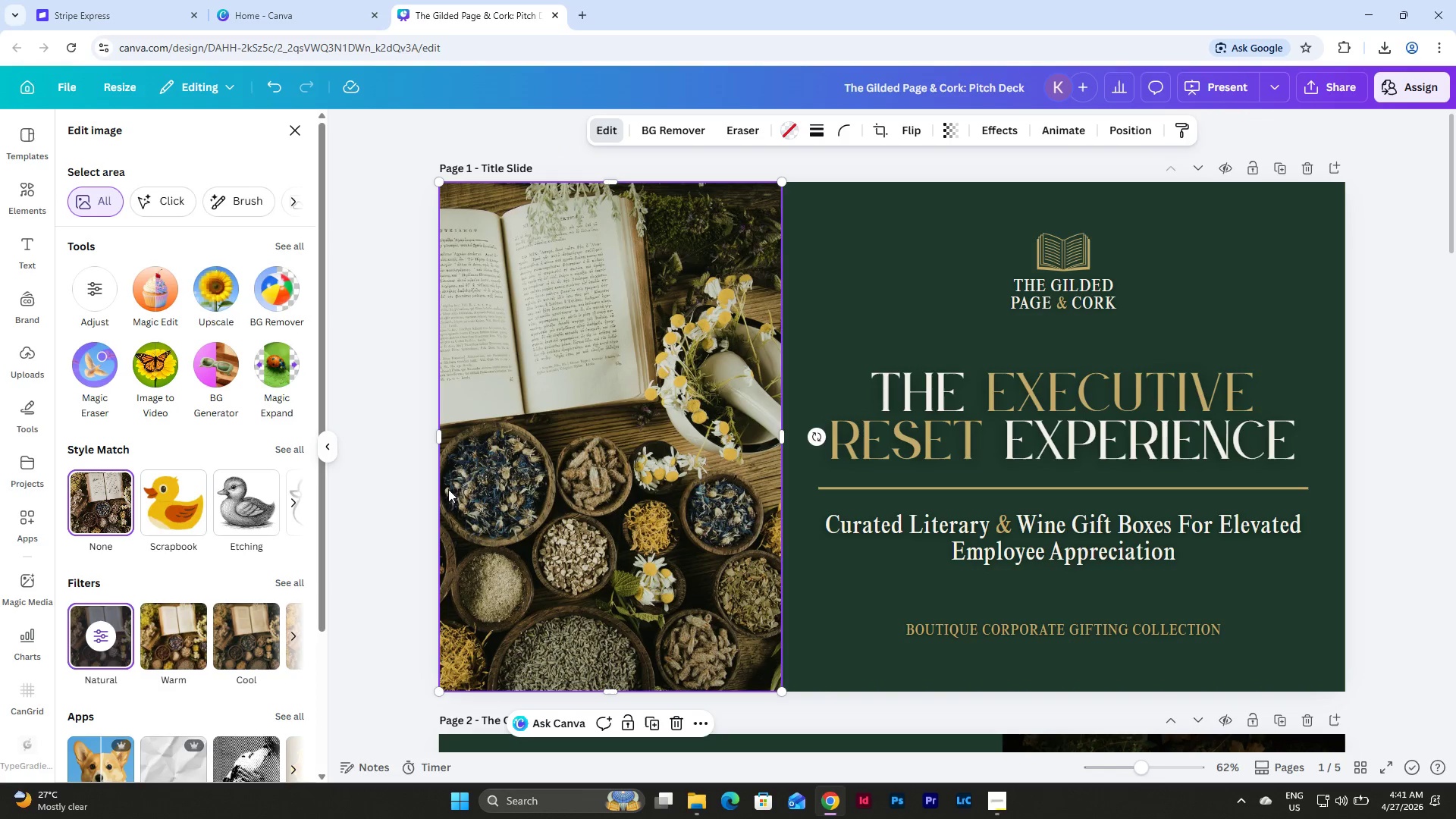 
left_click([290, 581])
 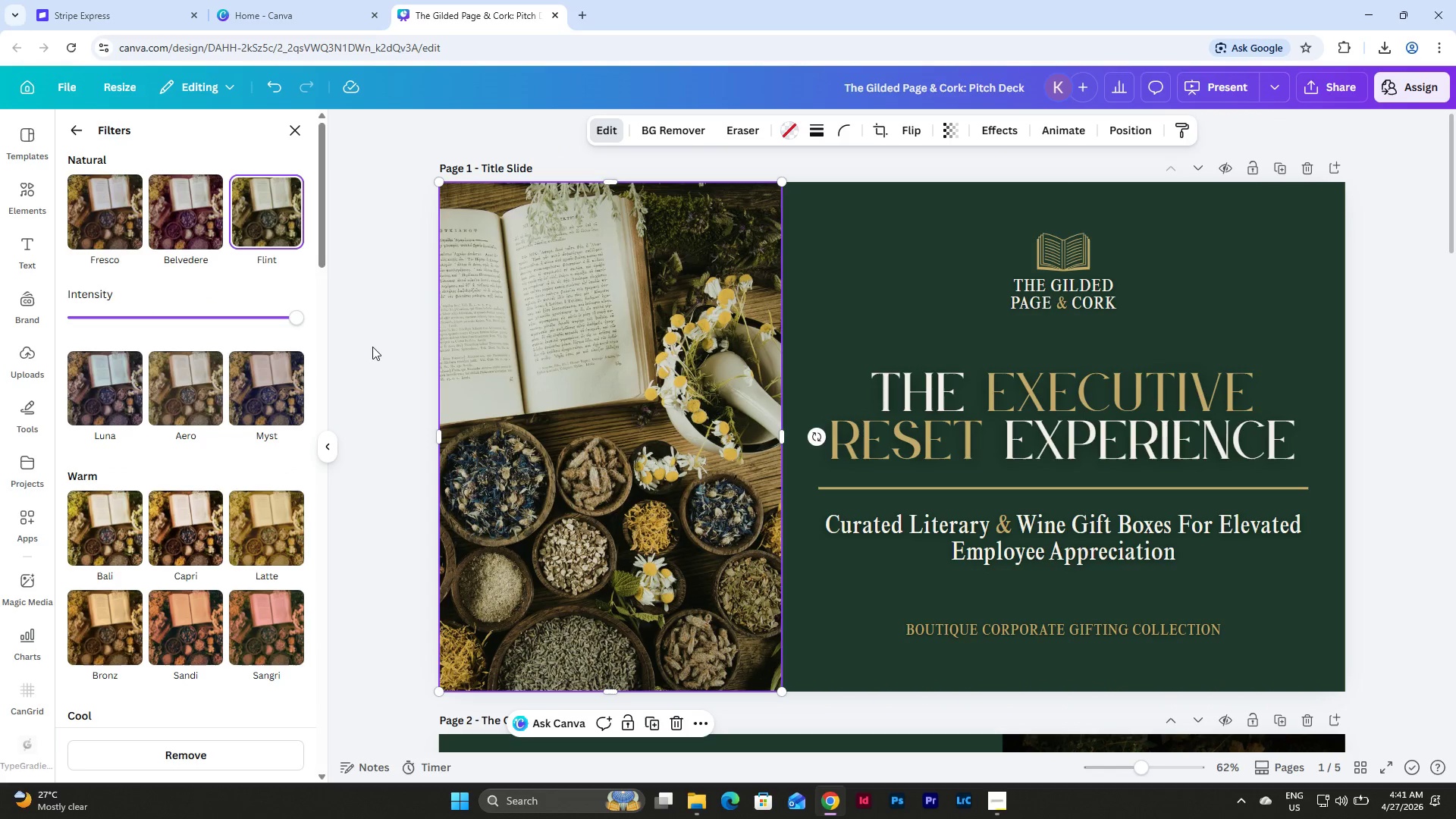 
scroll: coordinate [377, 336], scroll_direction: down, amount: 30.0
 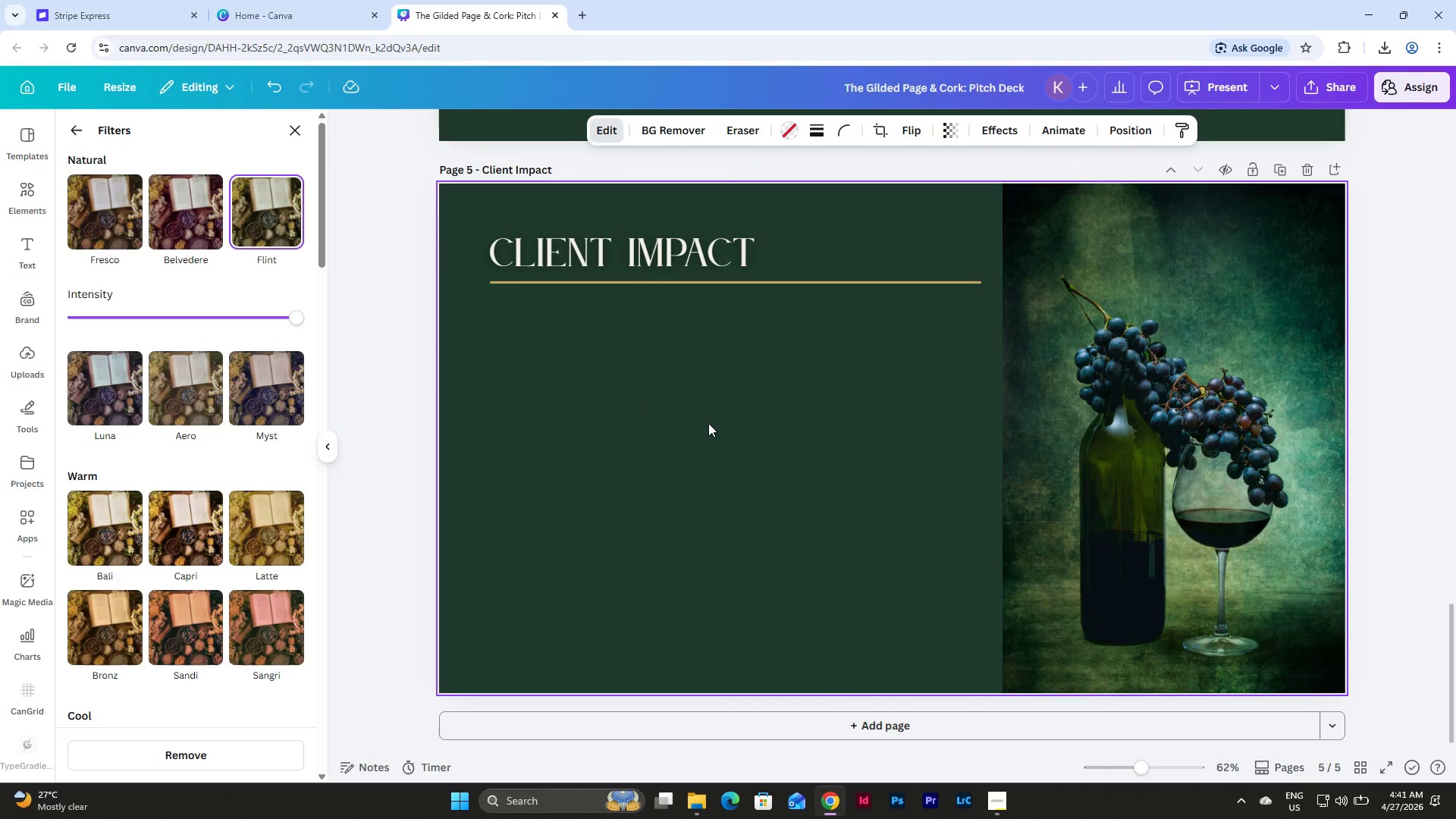 
left_click([721, 425])
 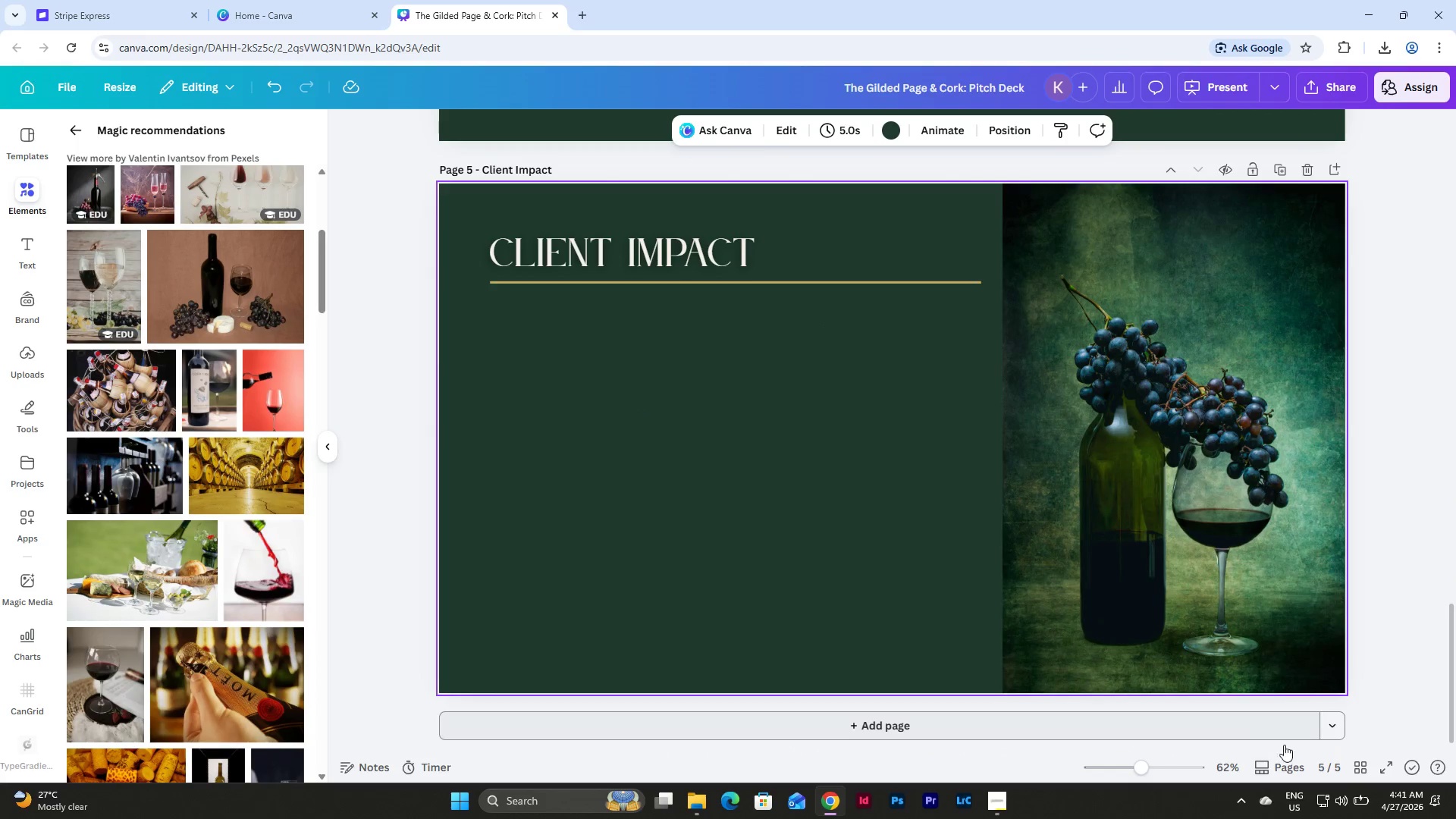 
left_click([1351, 764])
 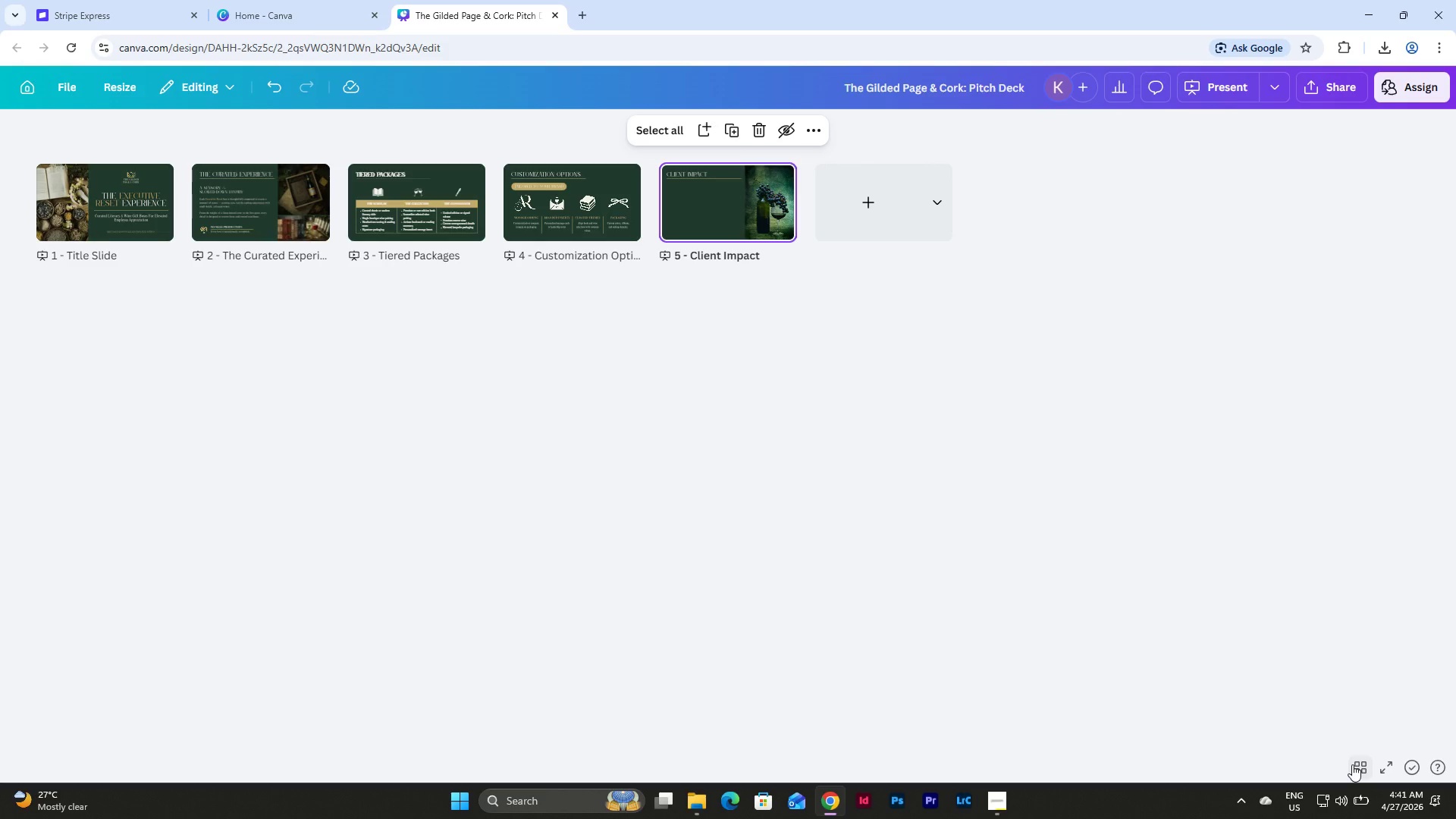 
left_click([1352, 764])
 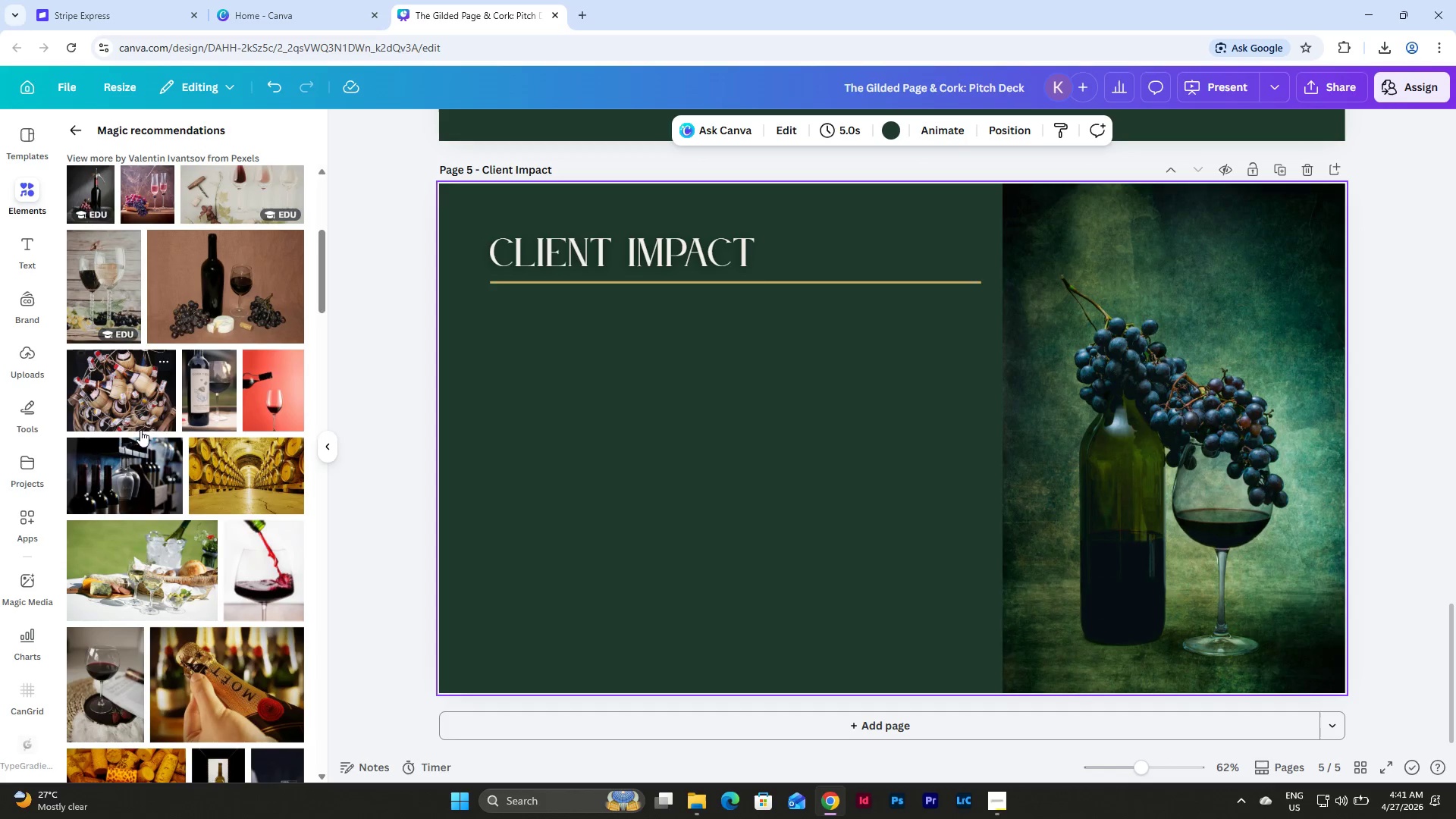 
scroll: coordinate [181, 400], scroll_direction: down, amount: 4.0
 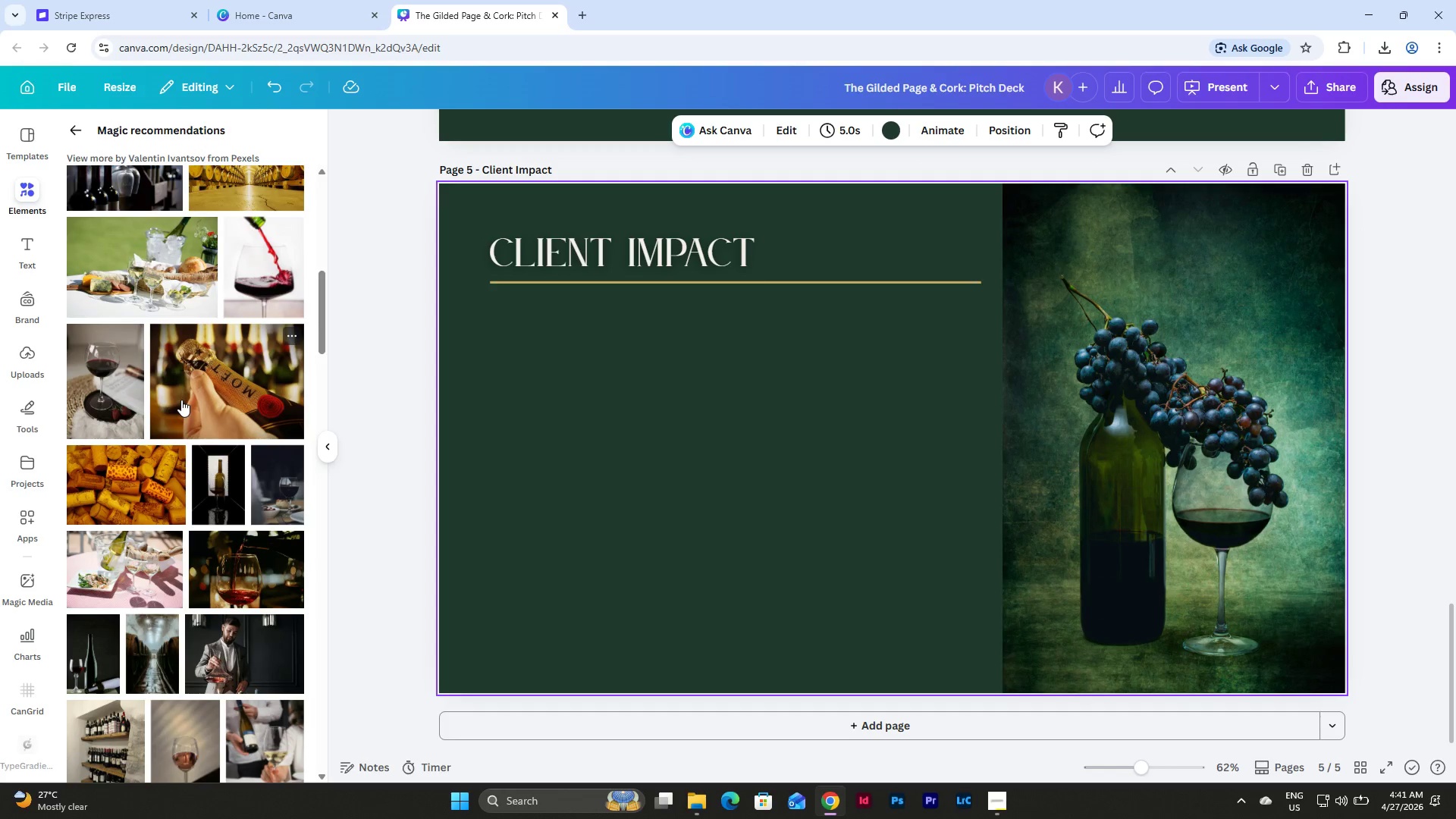 
scroll: coordinate [181, 400], scroll_direction: up, amount: 13.0
 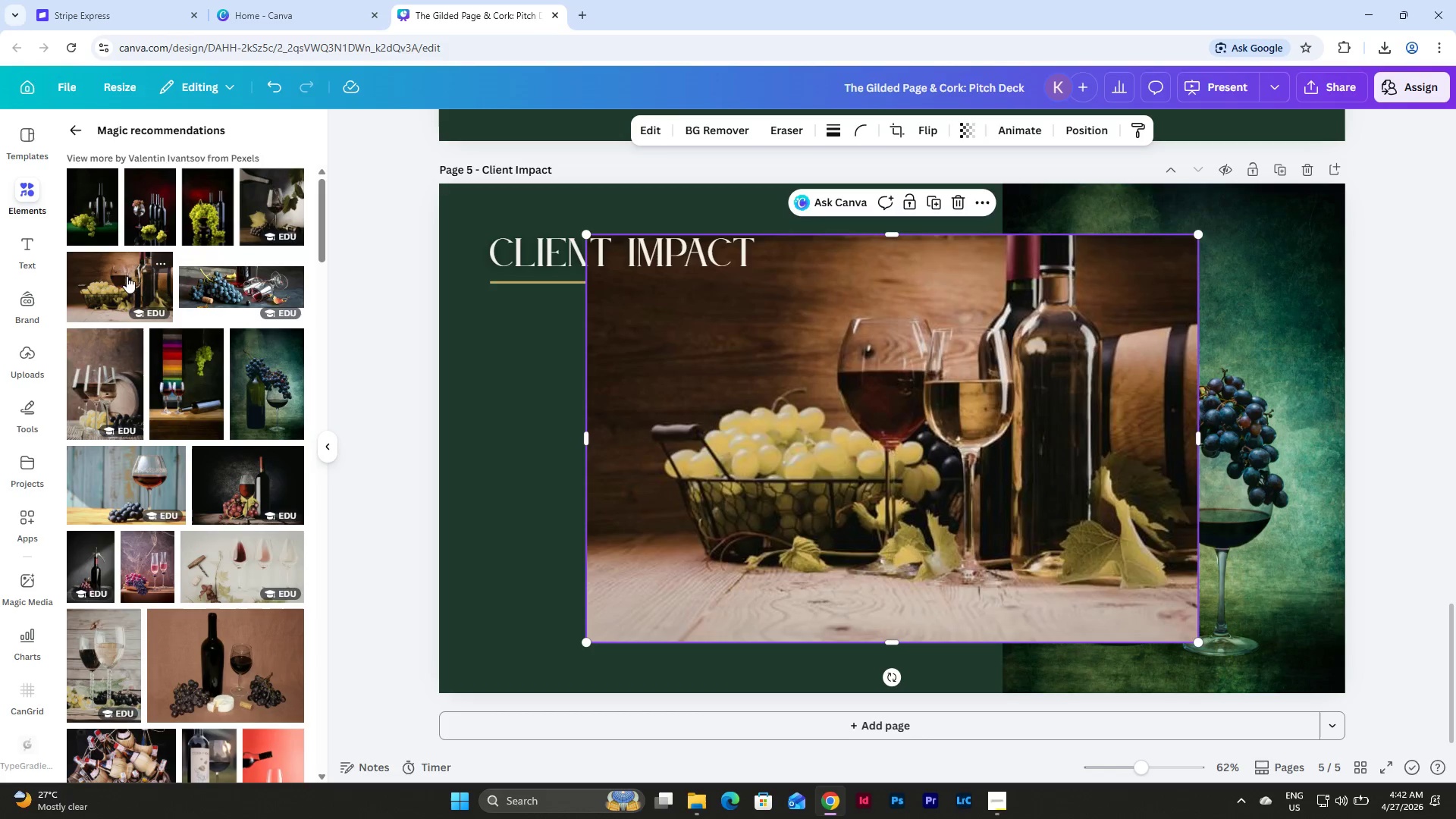 
left_click_drag(start_coordinate=[847, 444], to_coordinate=[723, 490])
 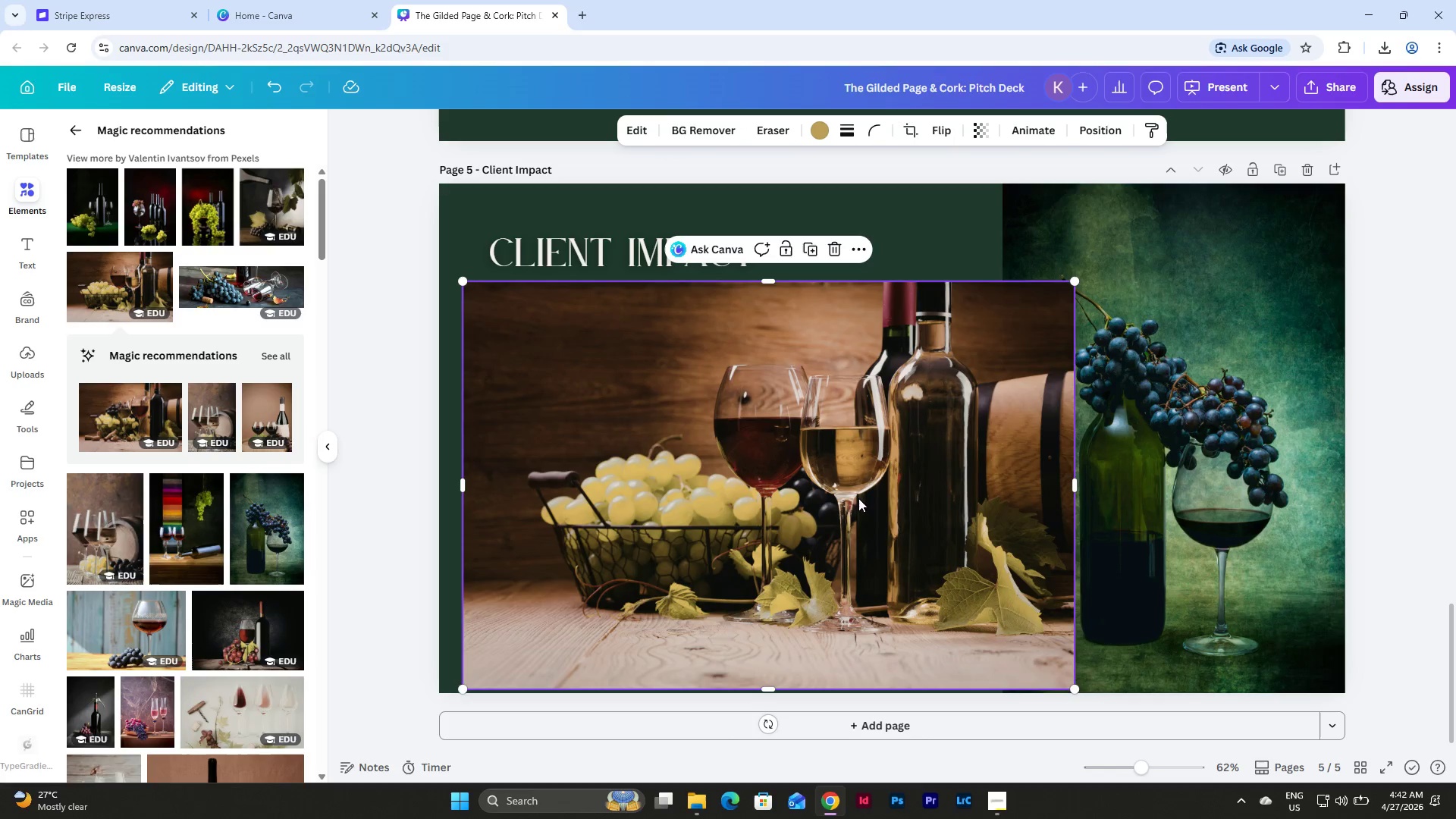 
left_click_drag(start_coordinate=[858, 494], to_coordinate=[1195, 507])
 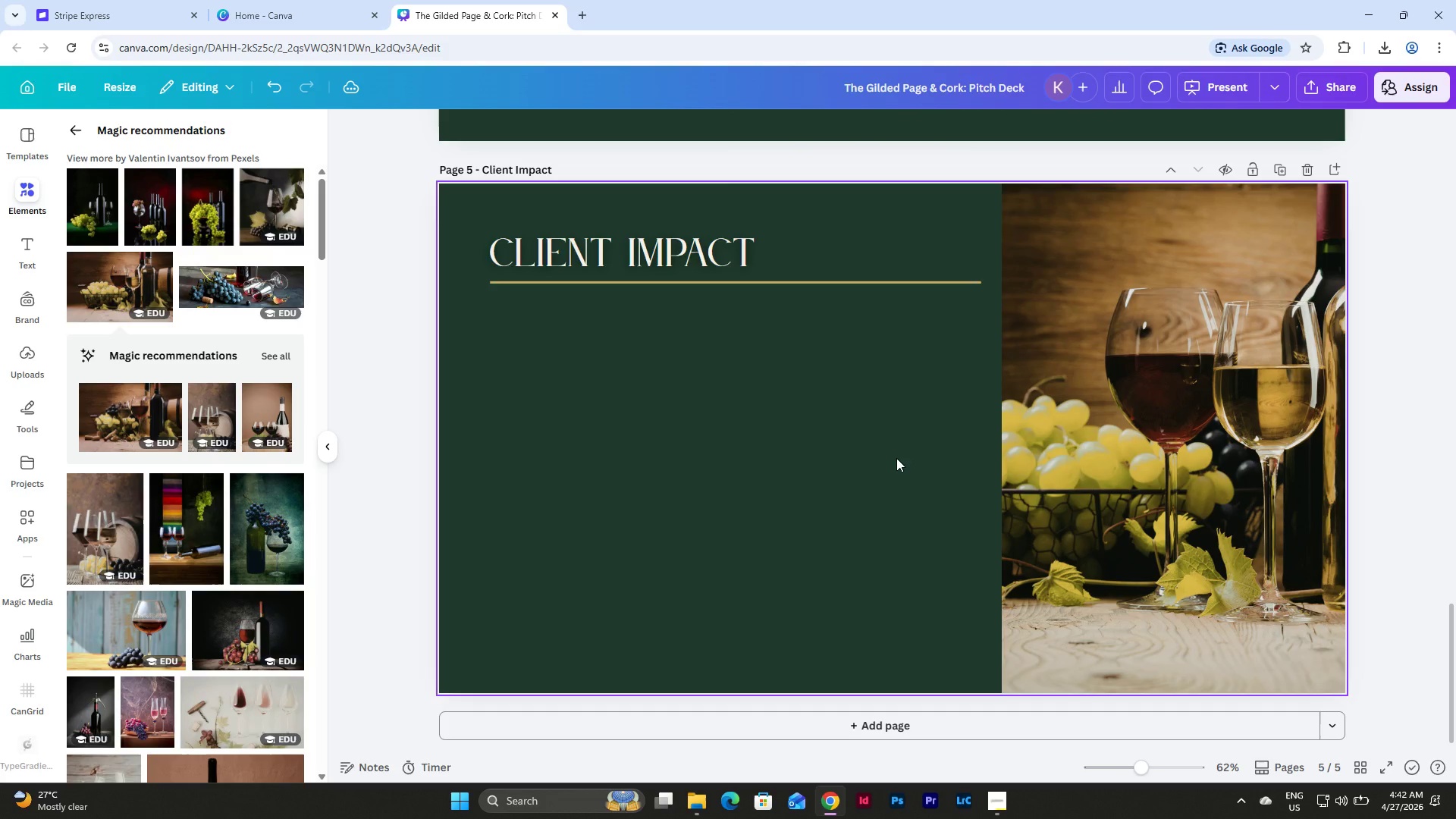 
key(Control+Z)
 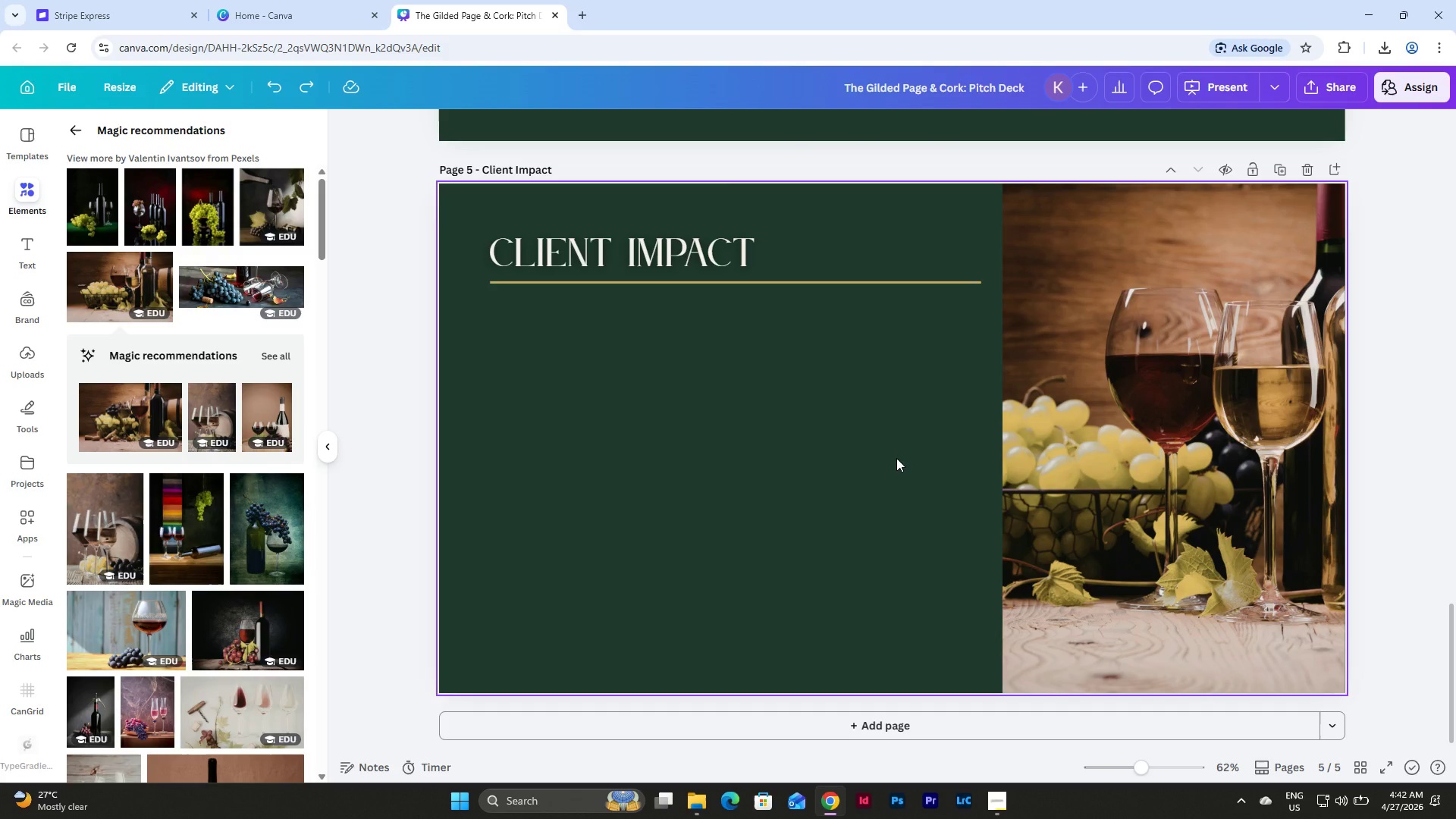 
hold_key(key=ControlLeft, duration=0.58)
 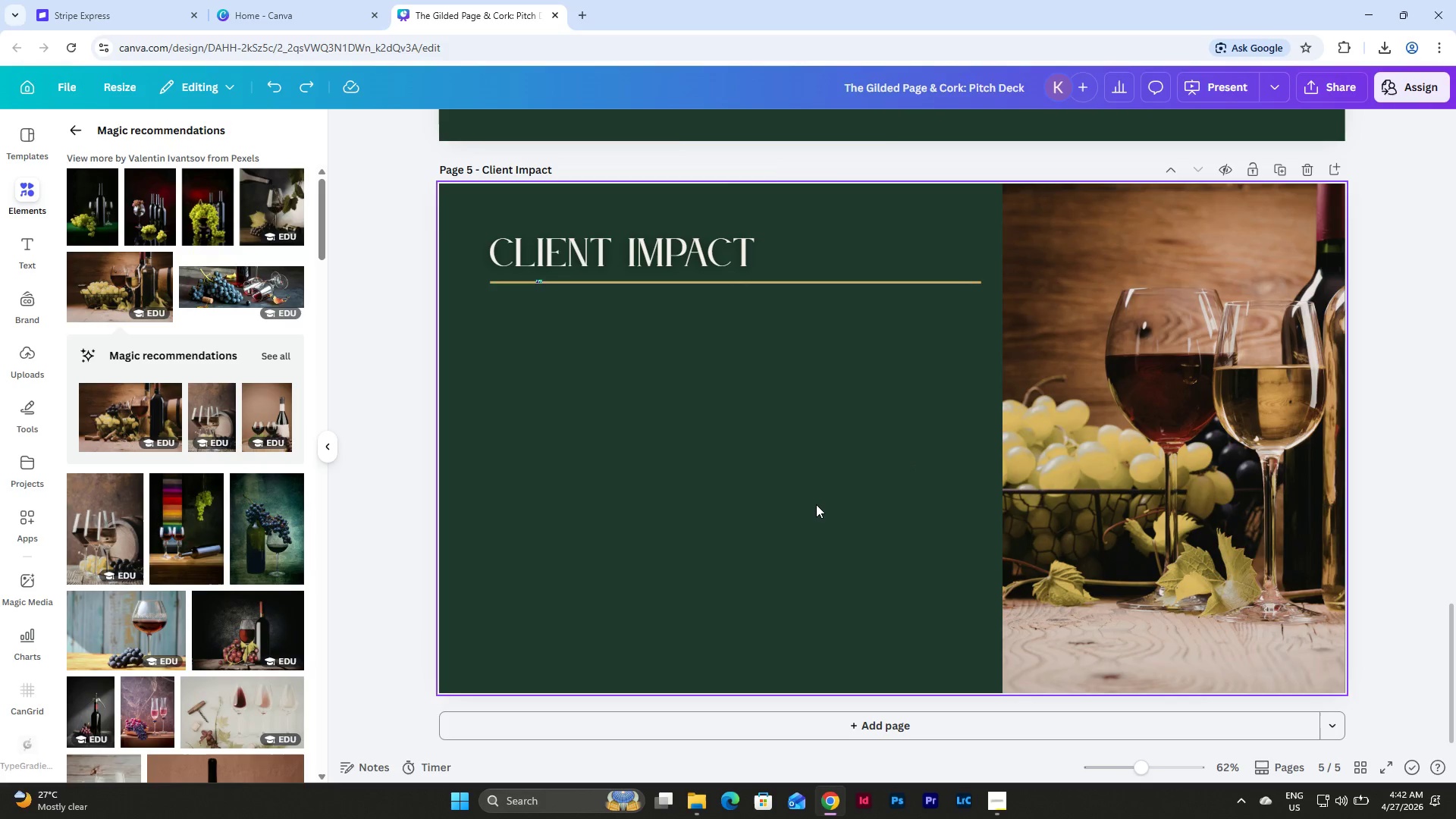 
left_click([816, 504])
 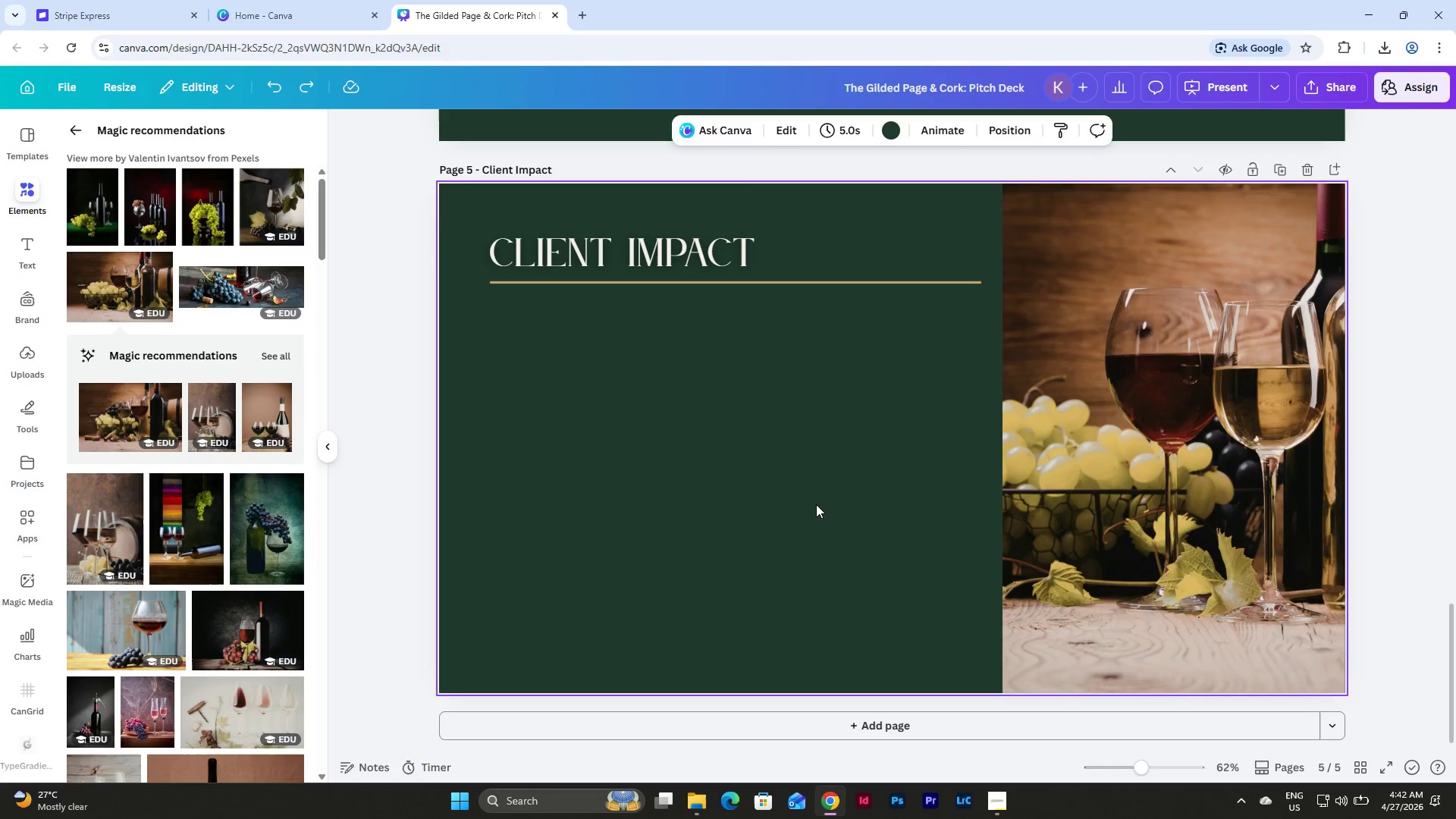 
key(Control+Z)
 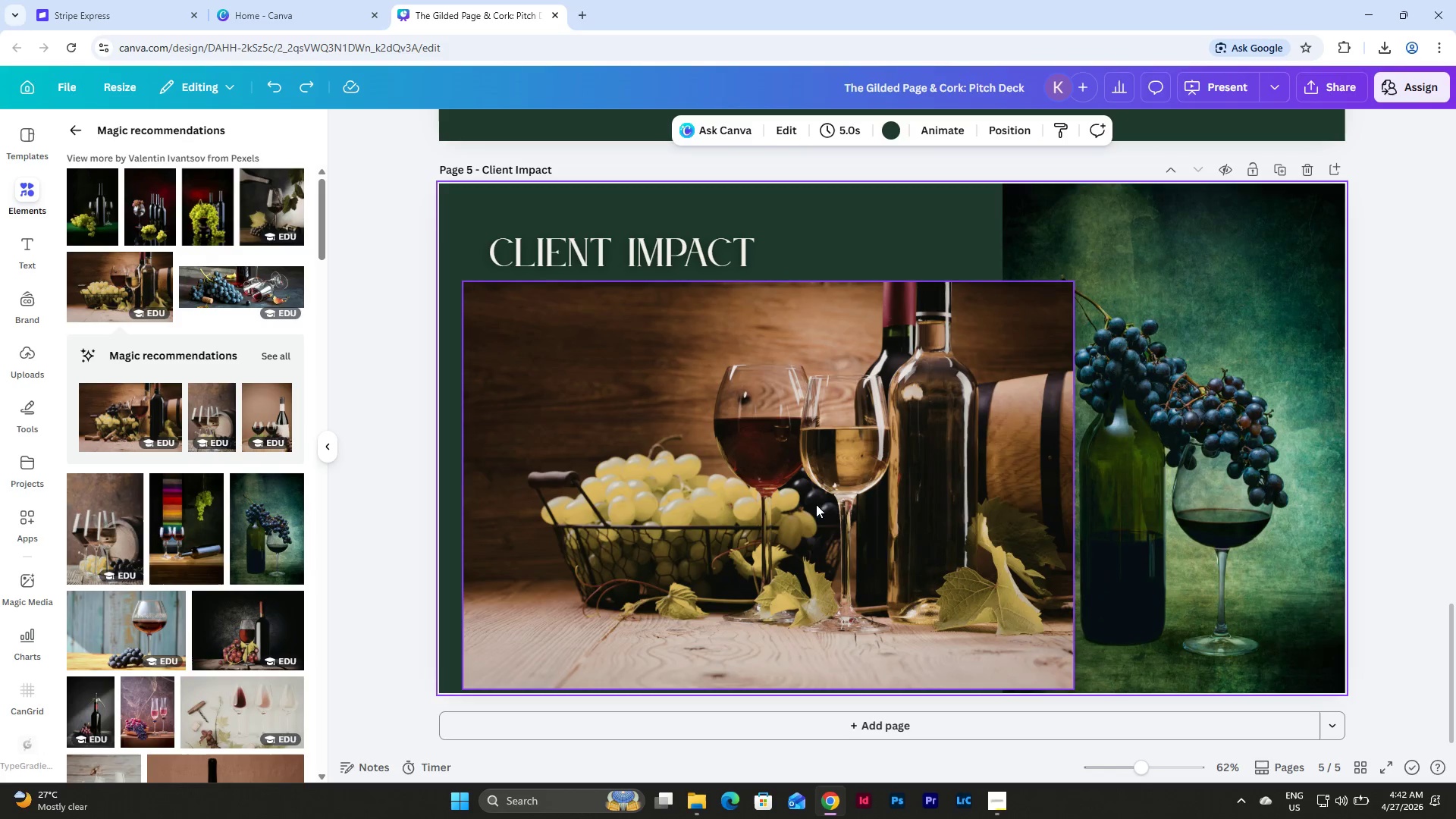 
left_click([852, 469])
 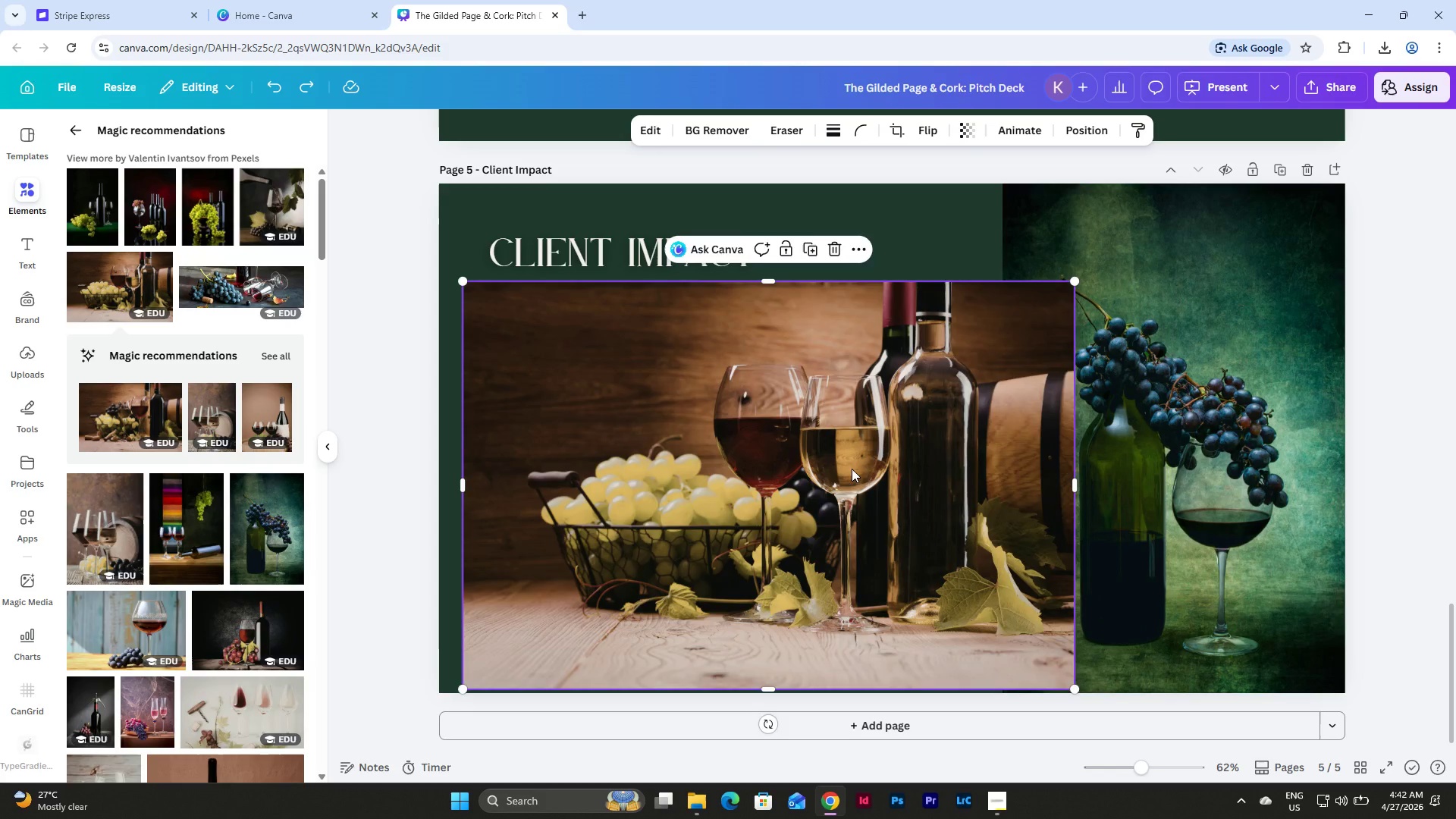 
key(Backspace)
 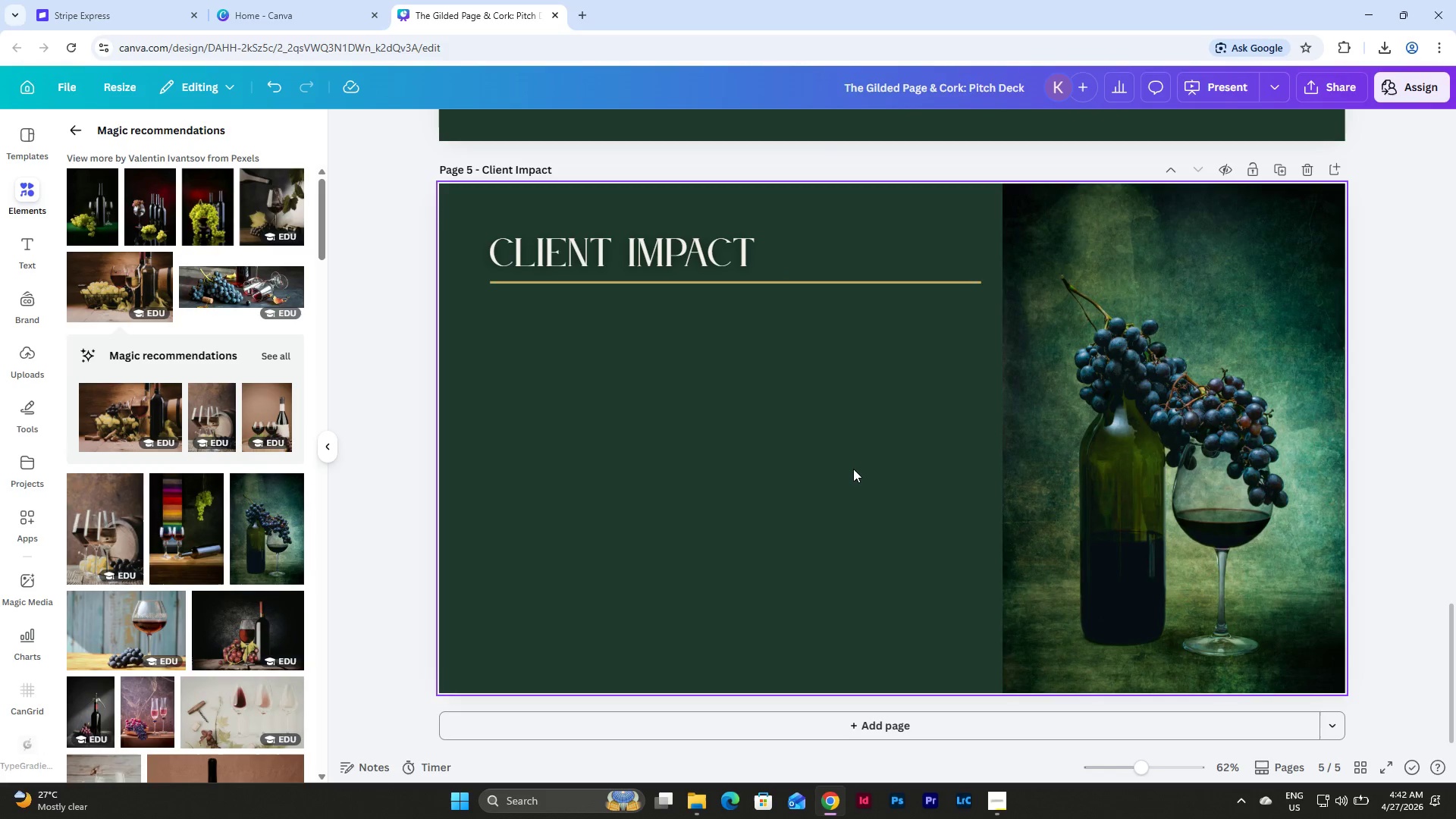 
left_click([853, 469])
 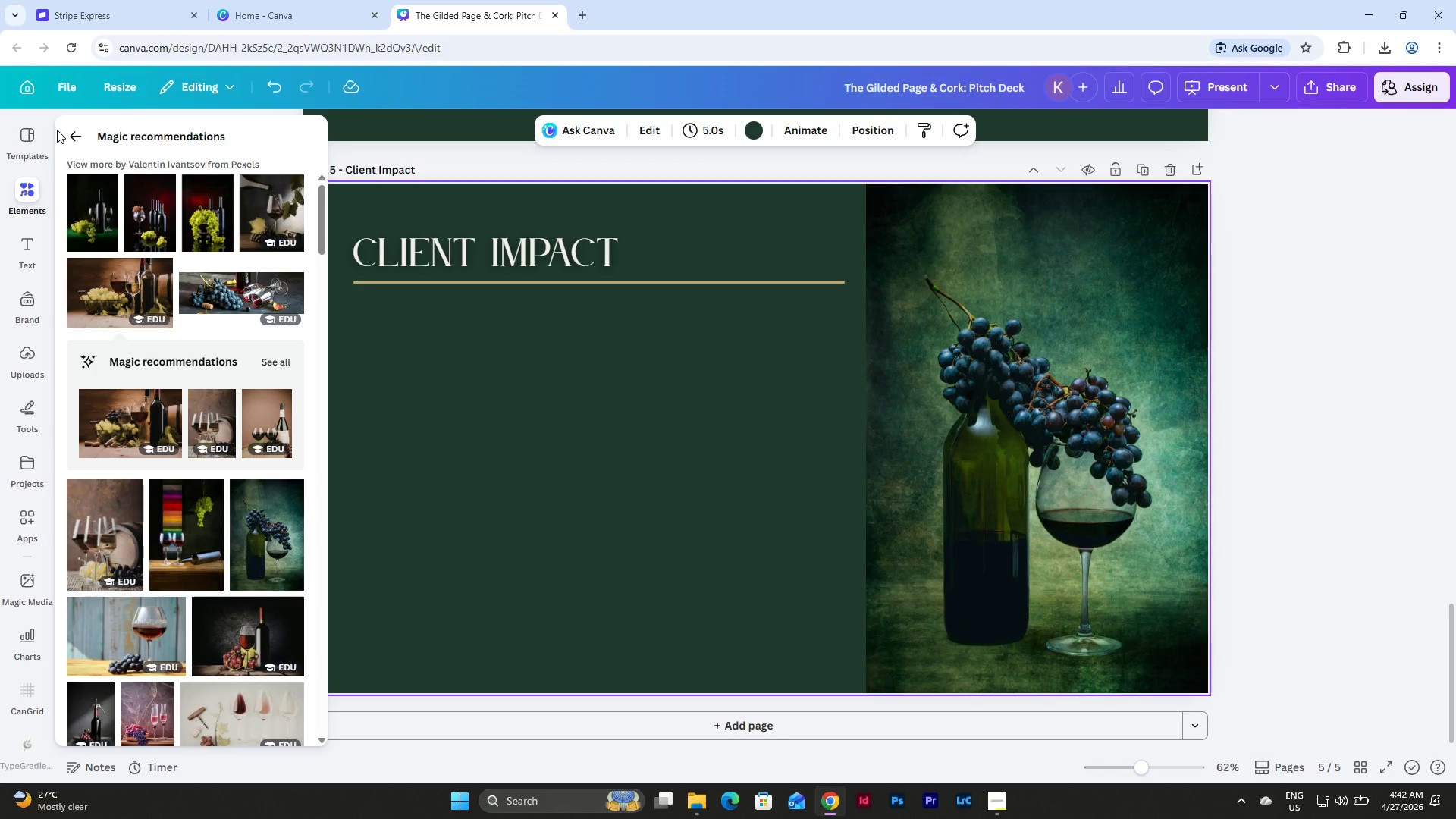 
left_click_drag(start_coordinate=[131, 147], to_coordinate=[49, 146])
 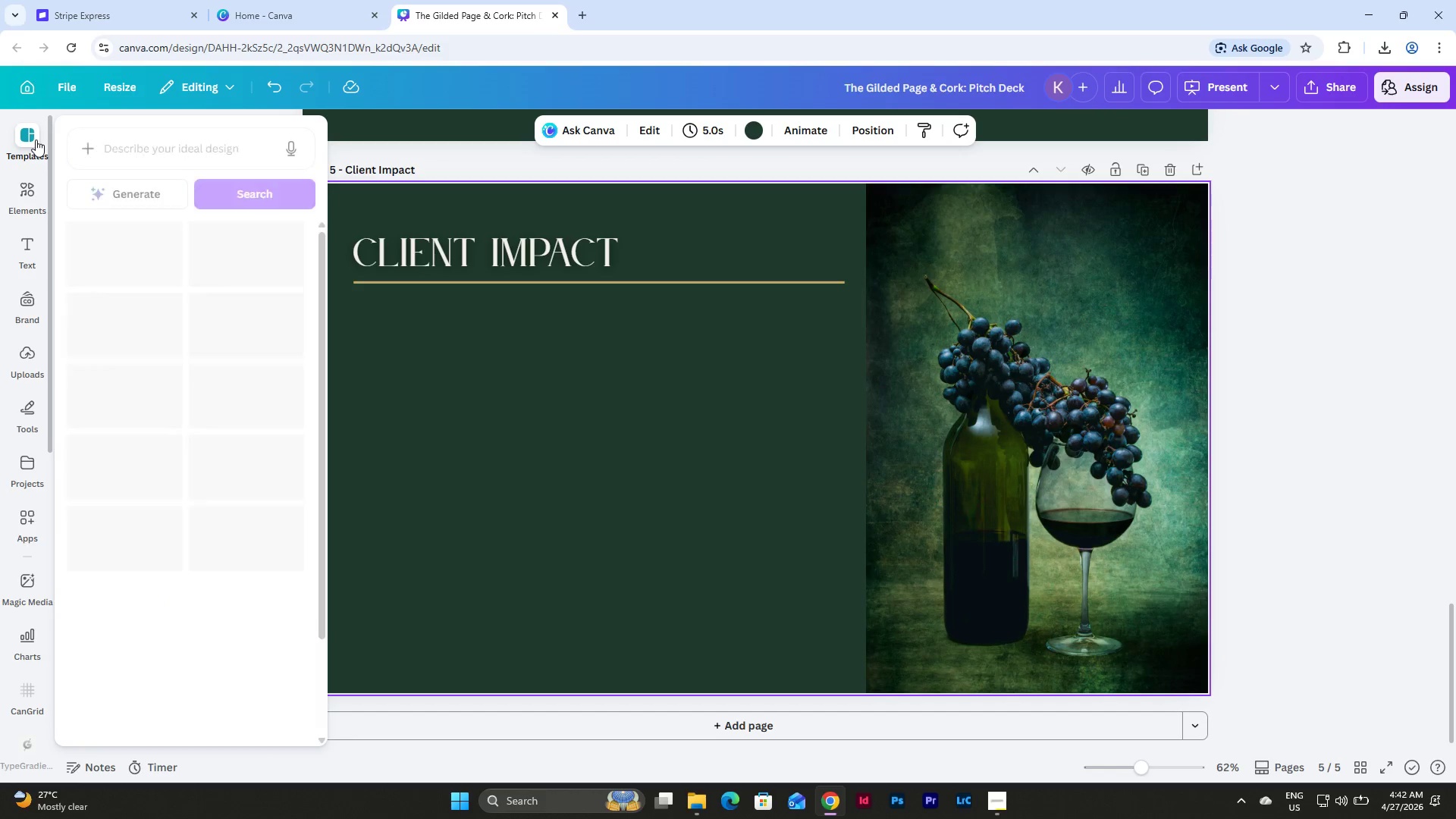 
type(elegant)
 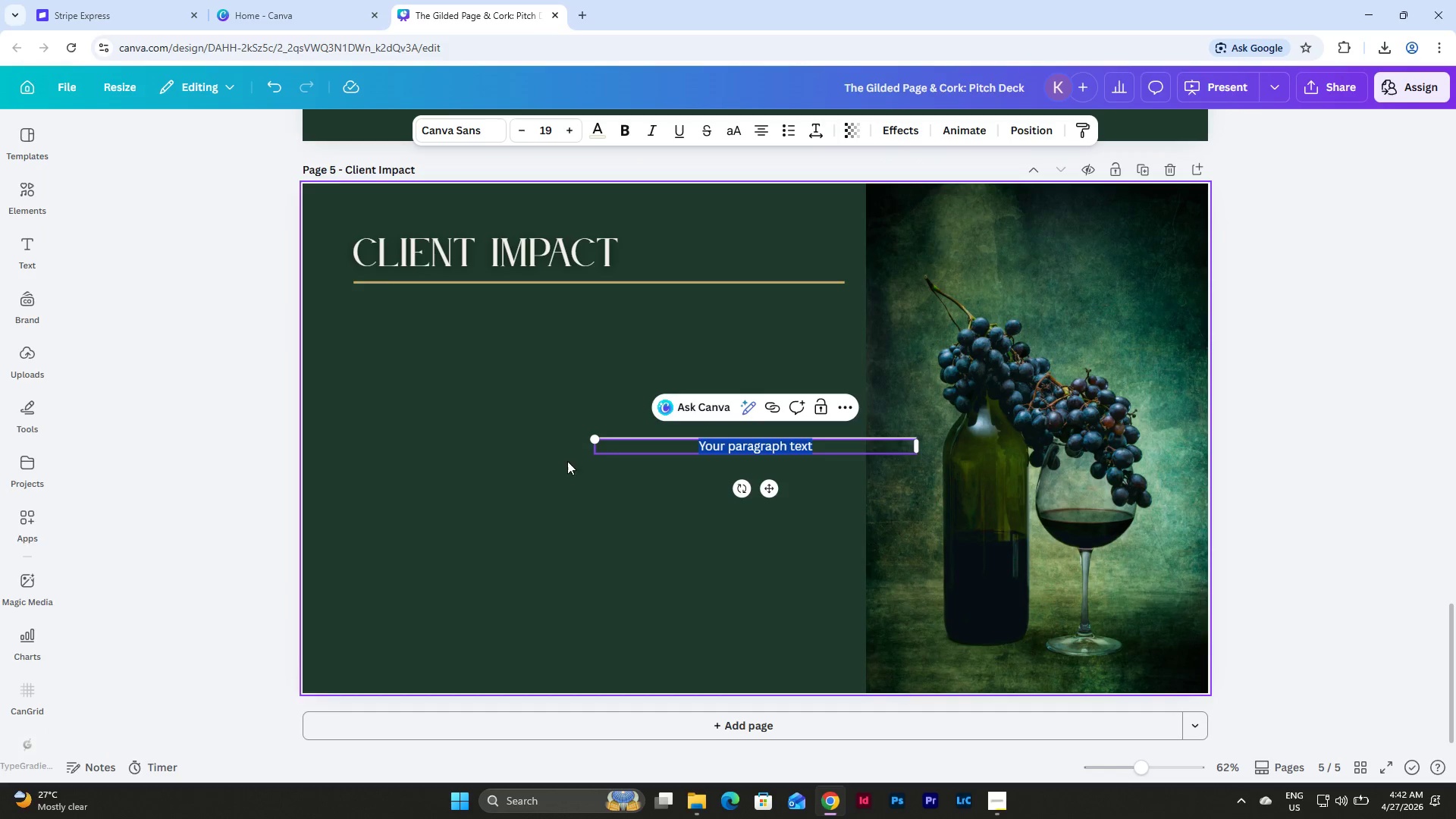 
left_click([737, 449])
 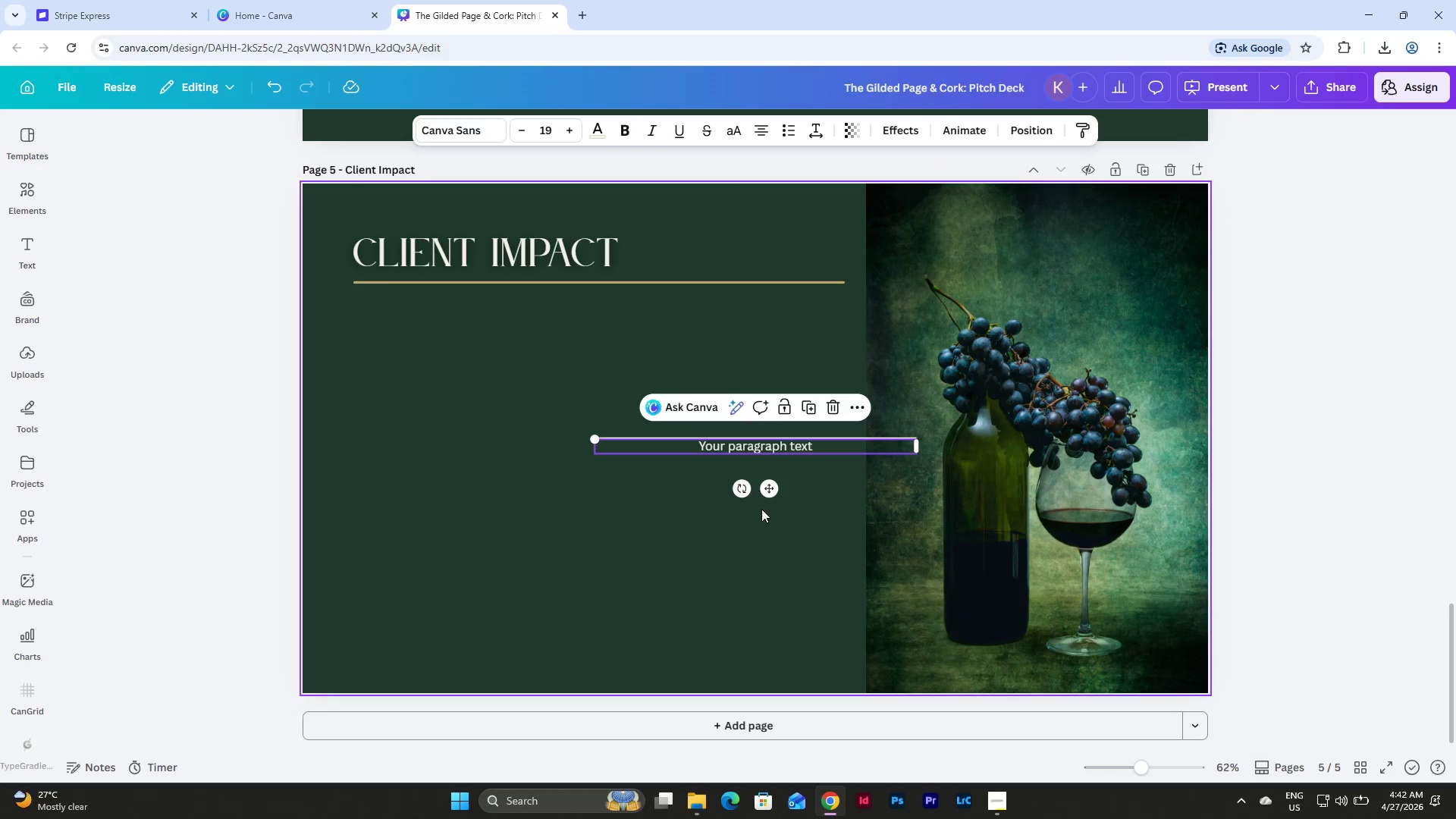 
left_click_drag(start_coordinate=[761, 523], to_coordinate=[572, 405])
 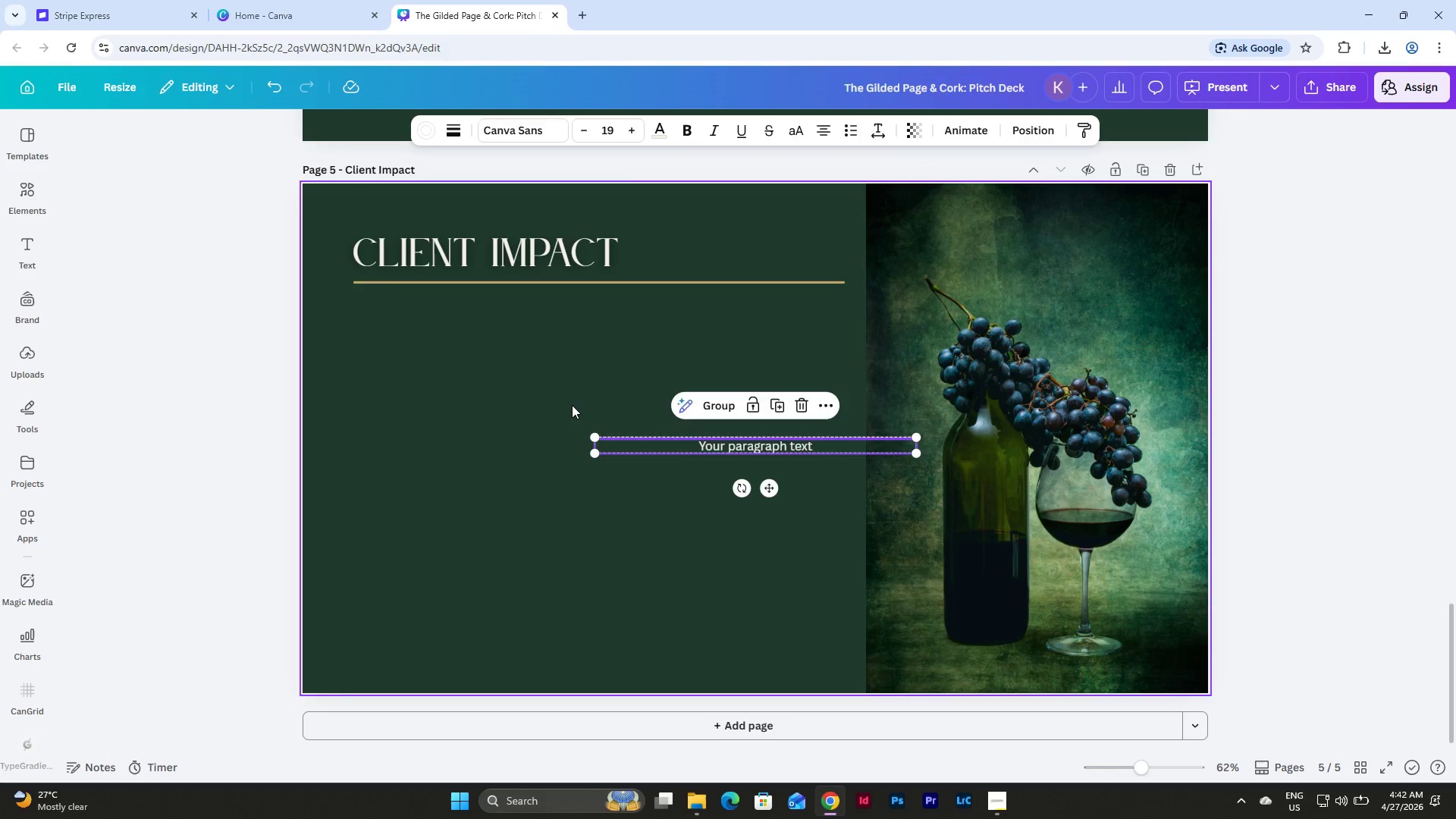 
key(Backspace)
 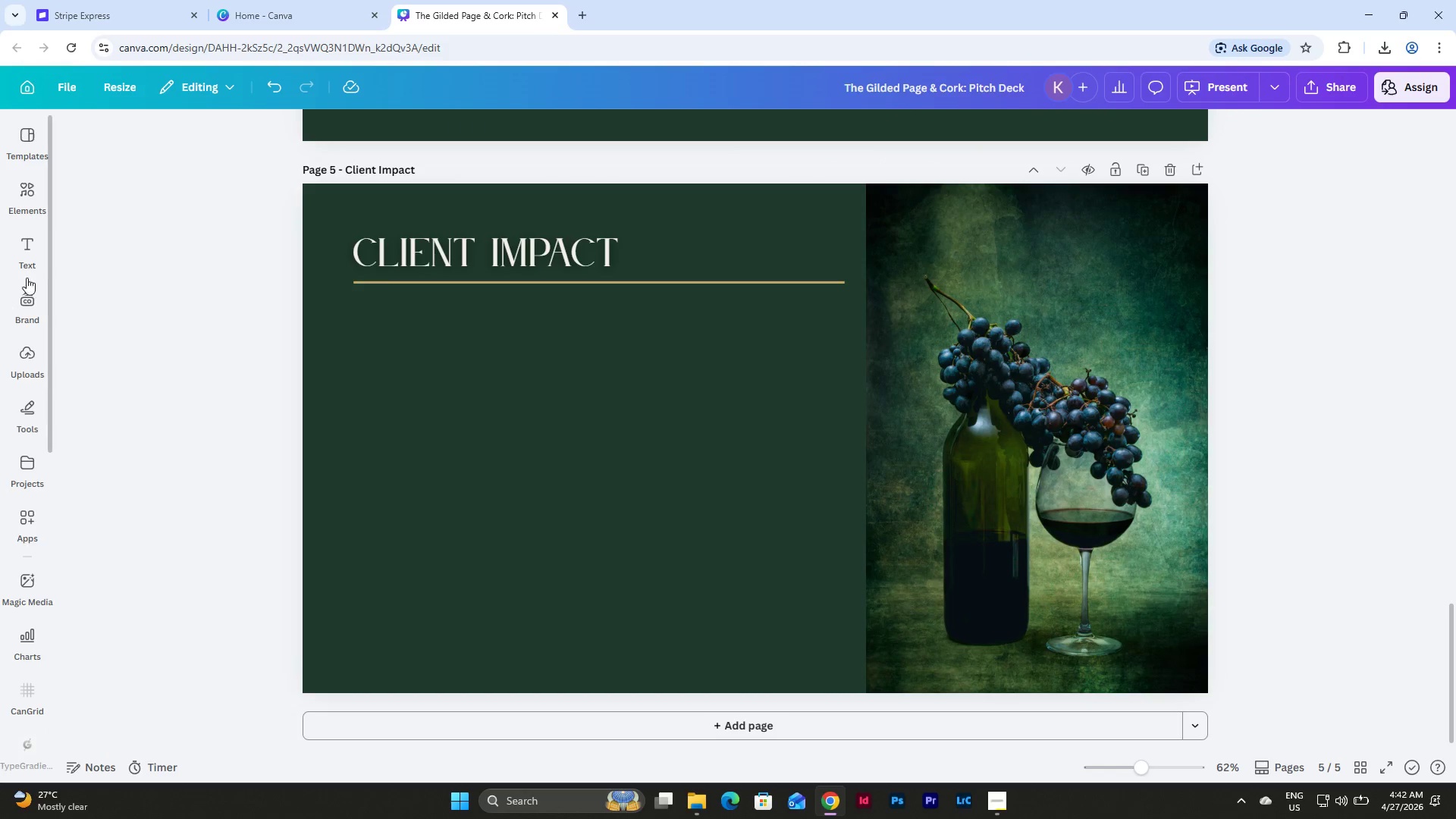 
left_click([20, 193])
 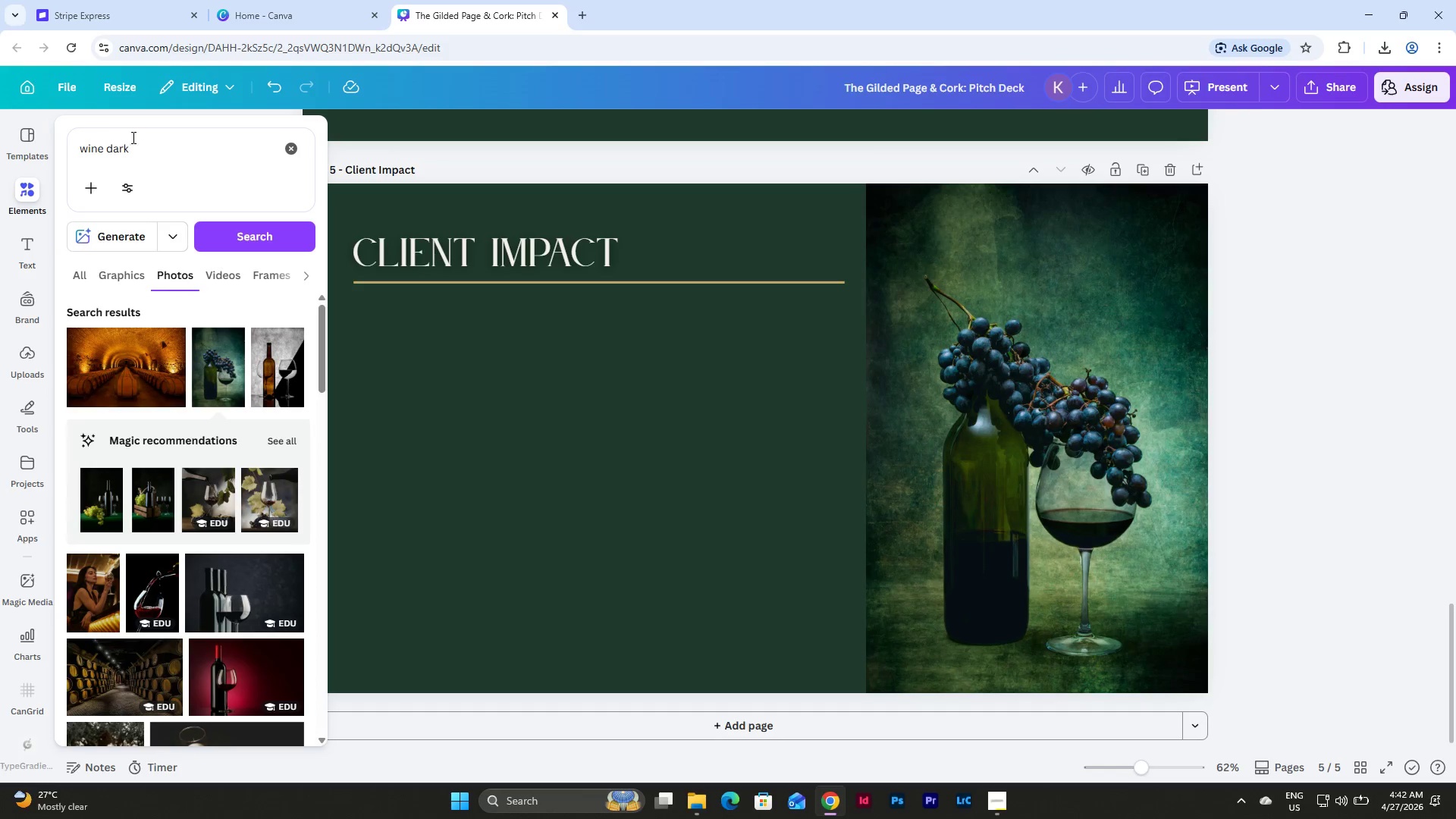 
left_click_drag(start_coordinate=[143, 141], to_coordinate=[24, 142])
 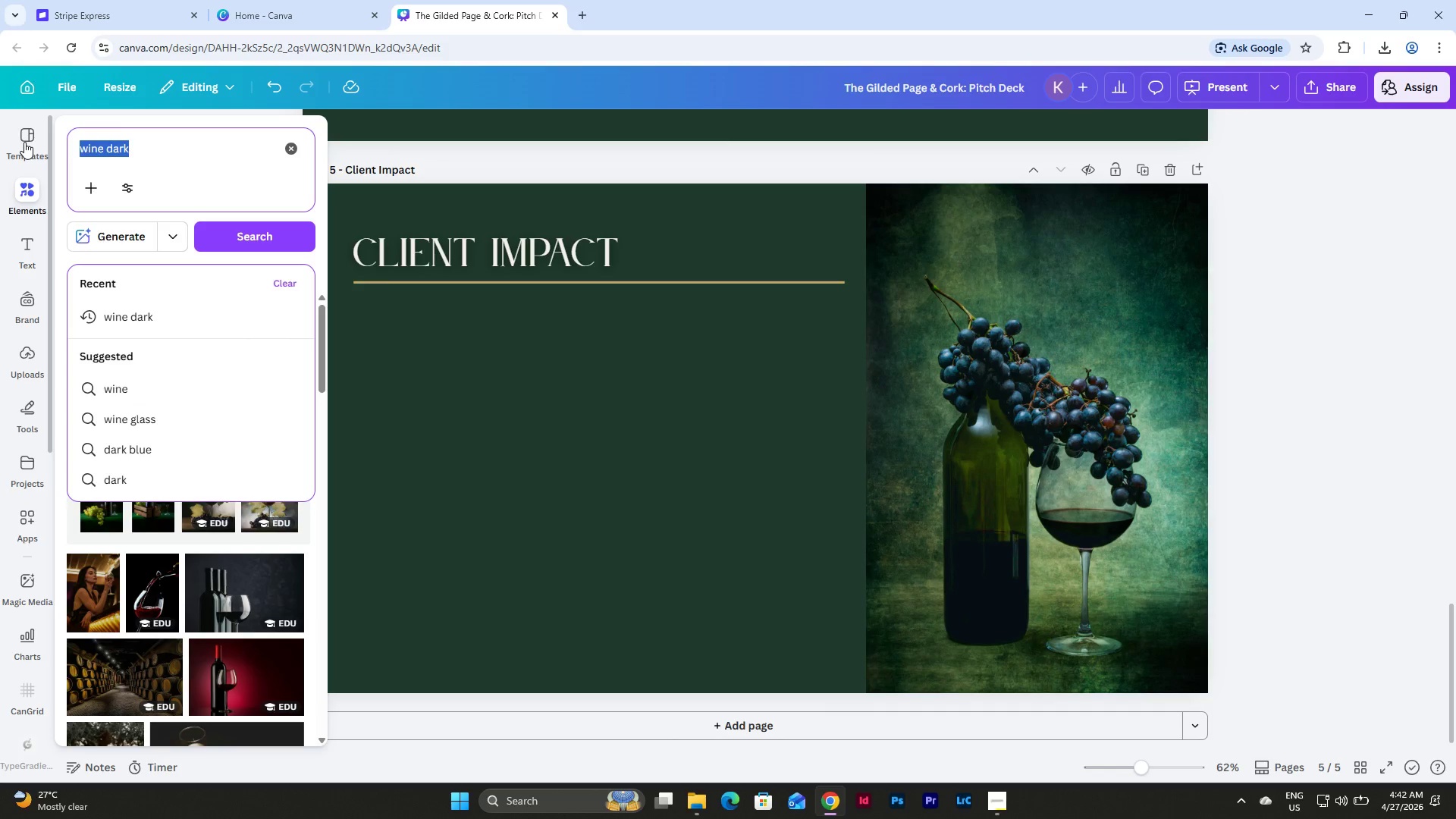 
type(elegant frame)
 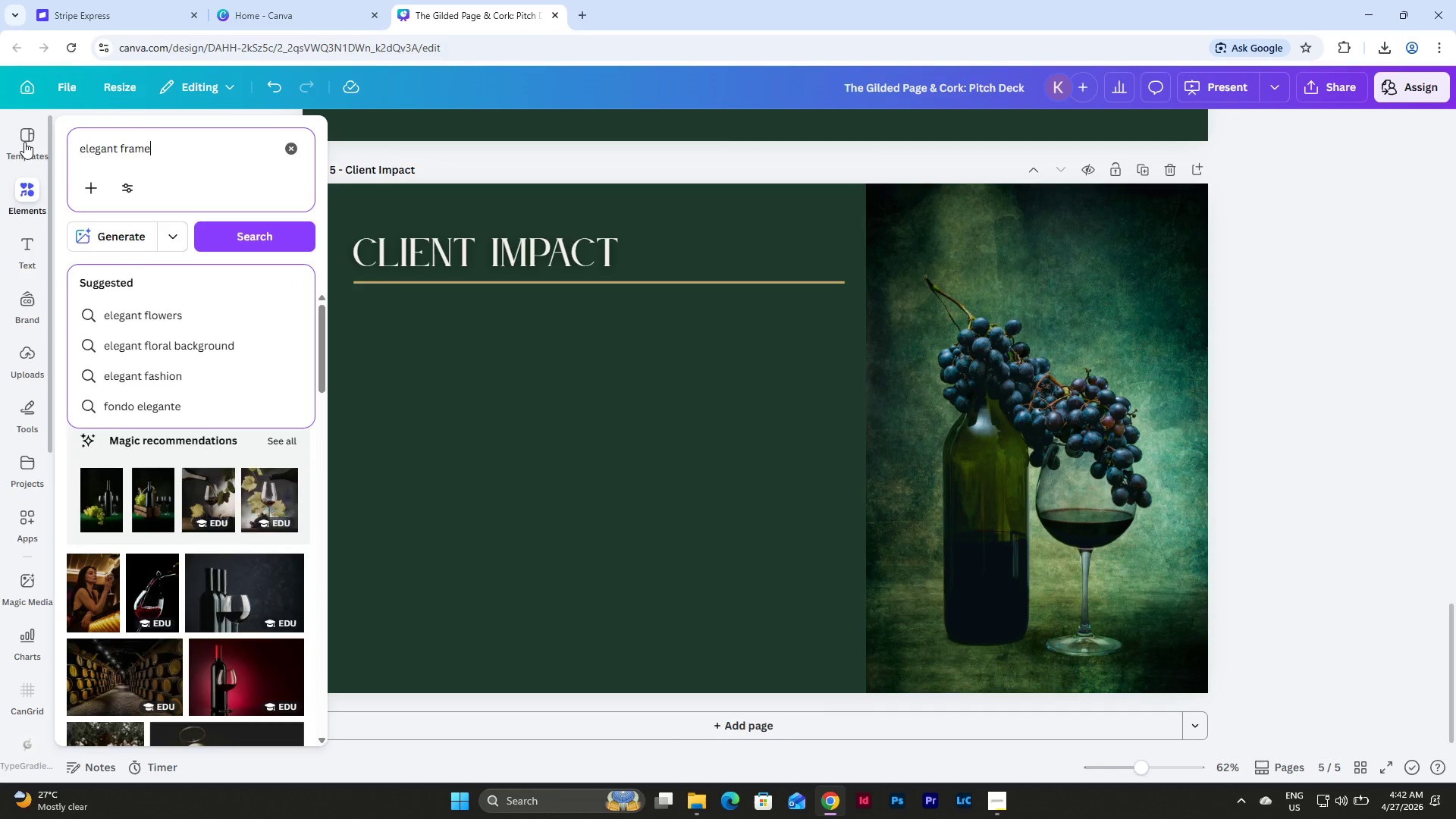 
key(Enter)
 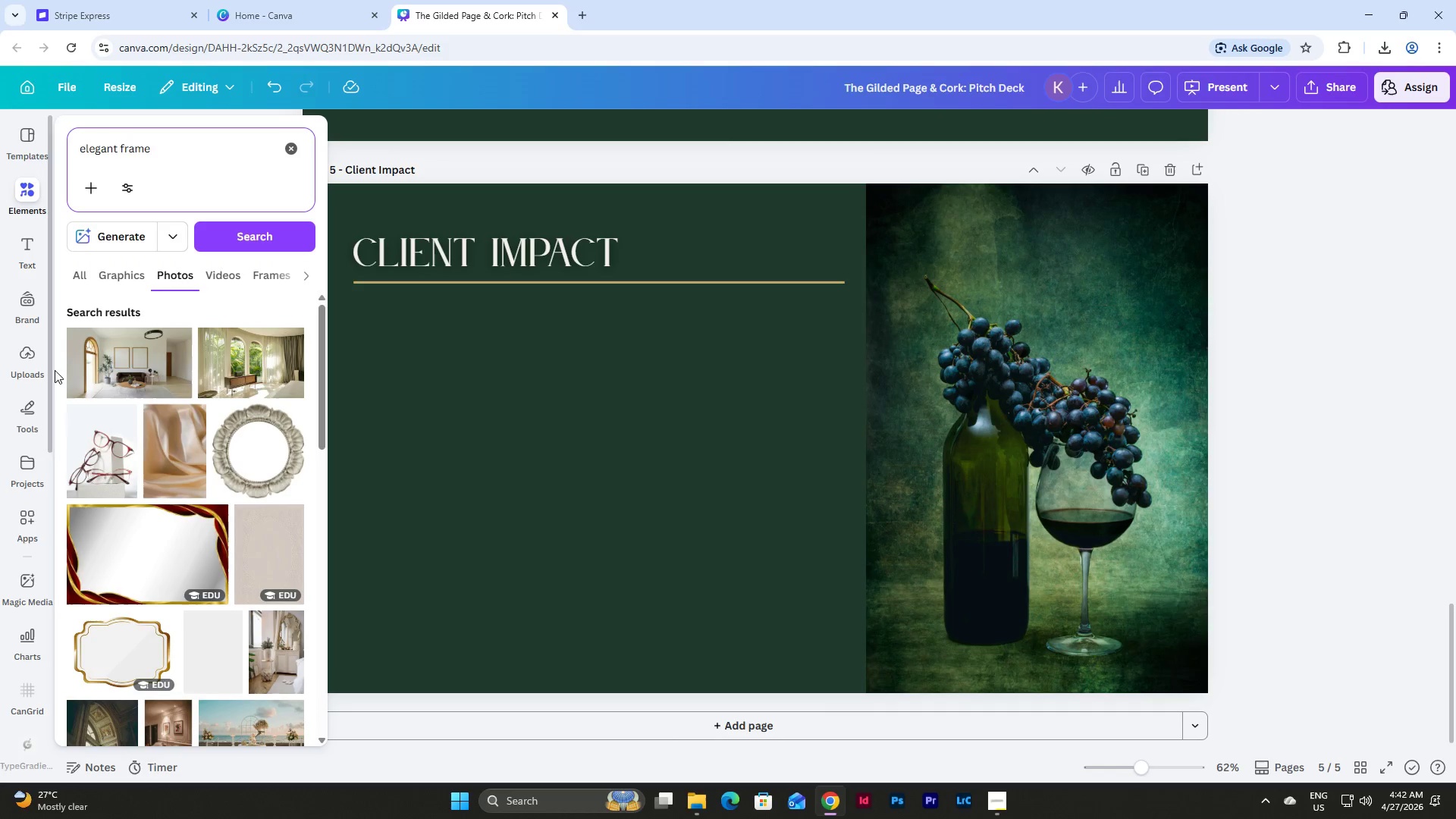 
left_click([80, 283])
 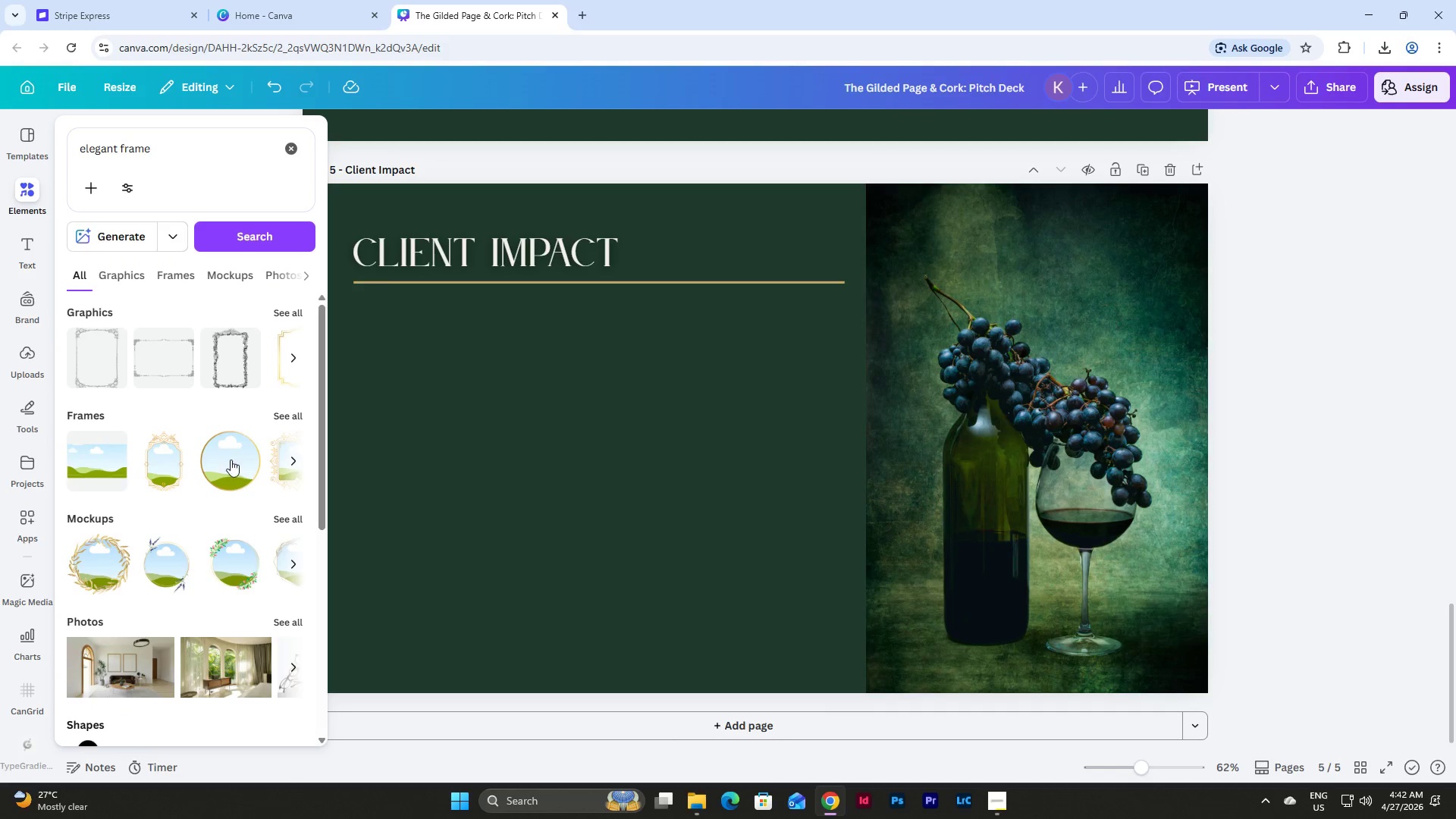 
left_click([130, 272])
 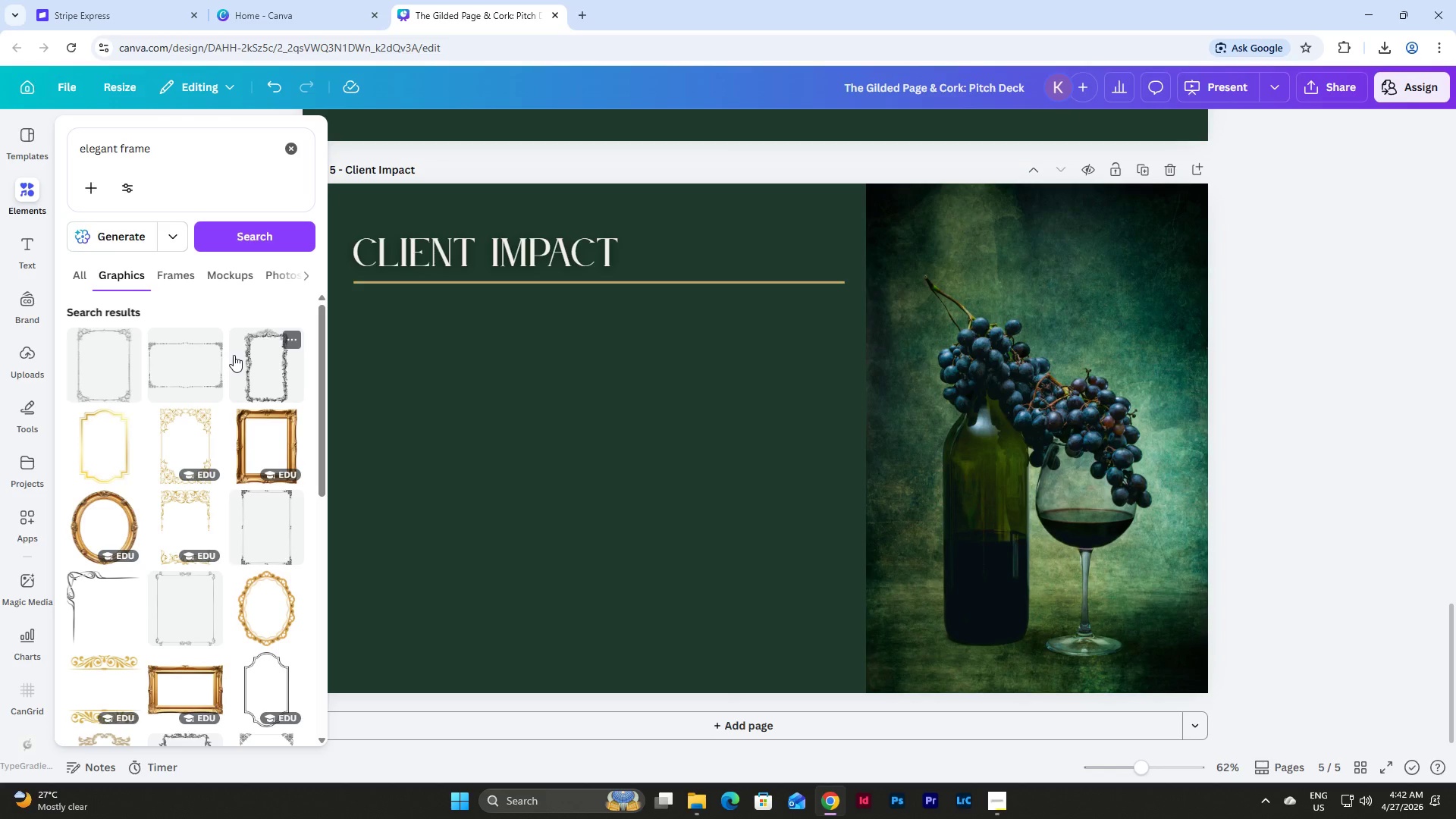 
scroll: coordinate [259, 460], scroll_direction: down, amount: 6.0
 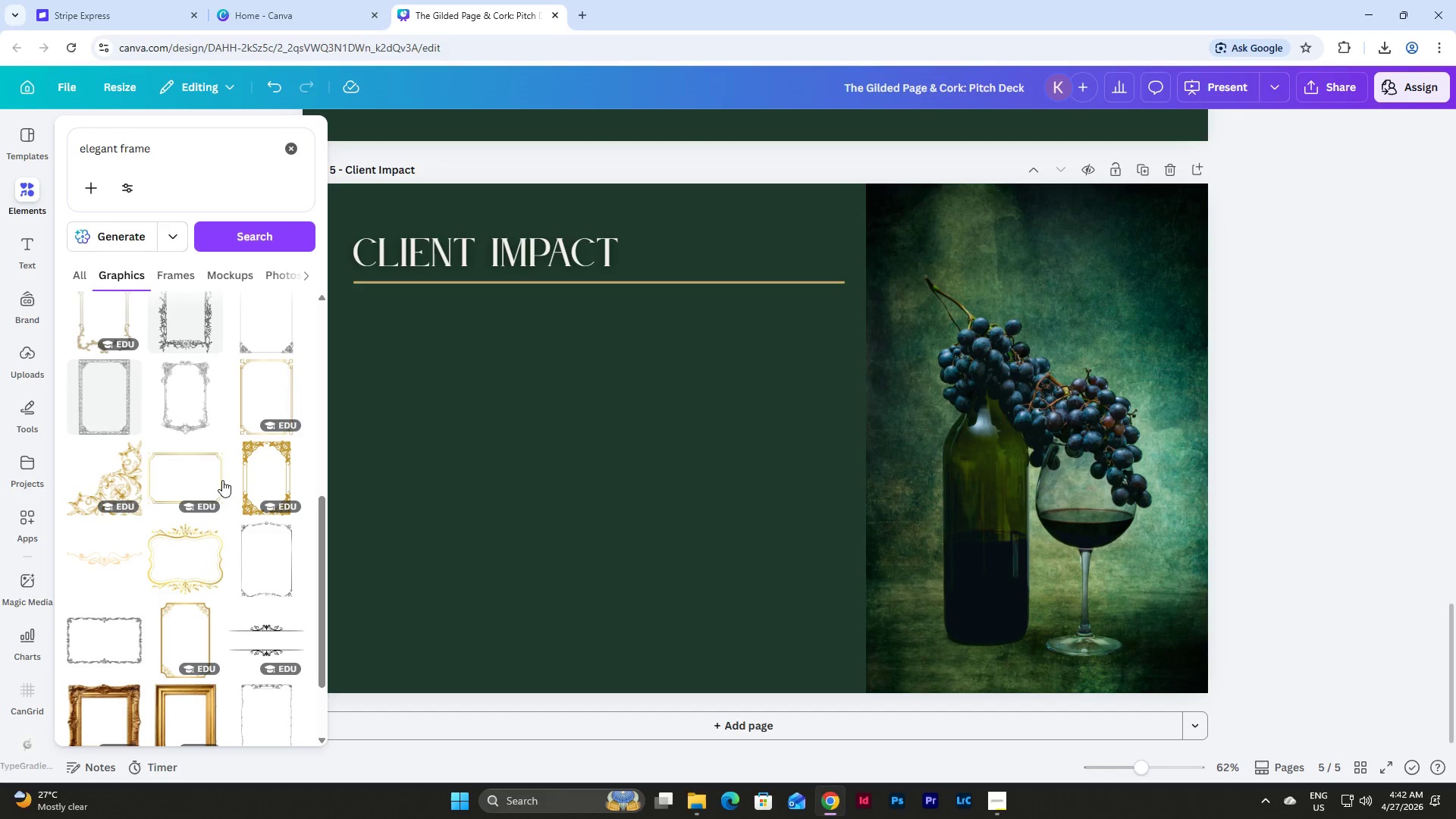 
left_click([222, 479])
 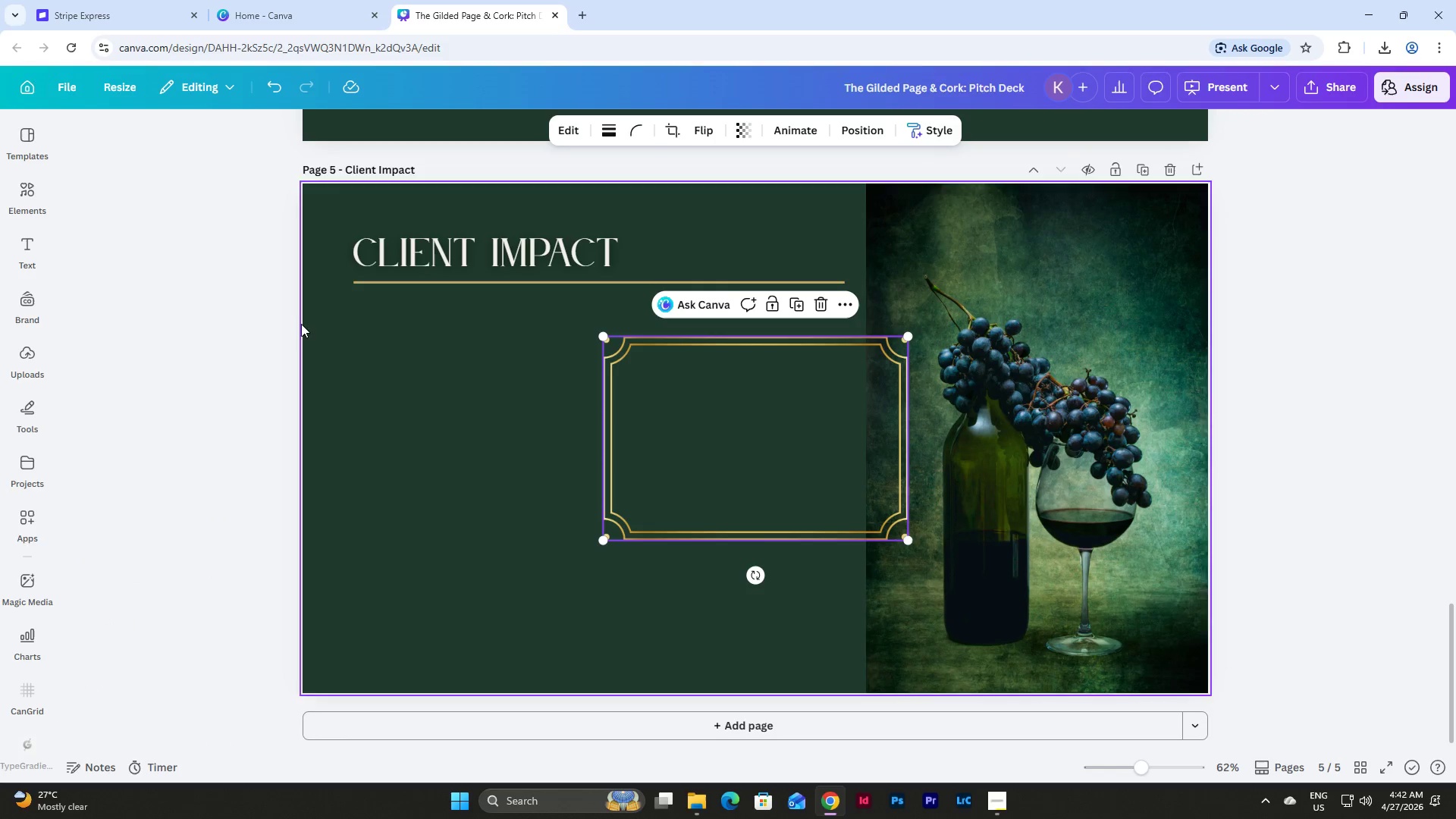 
left_click([27, 190])
 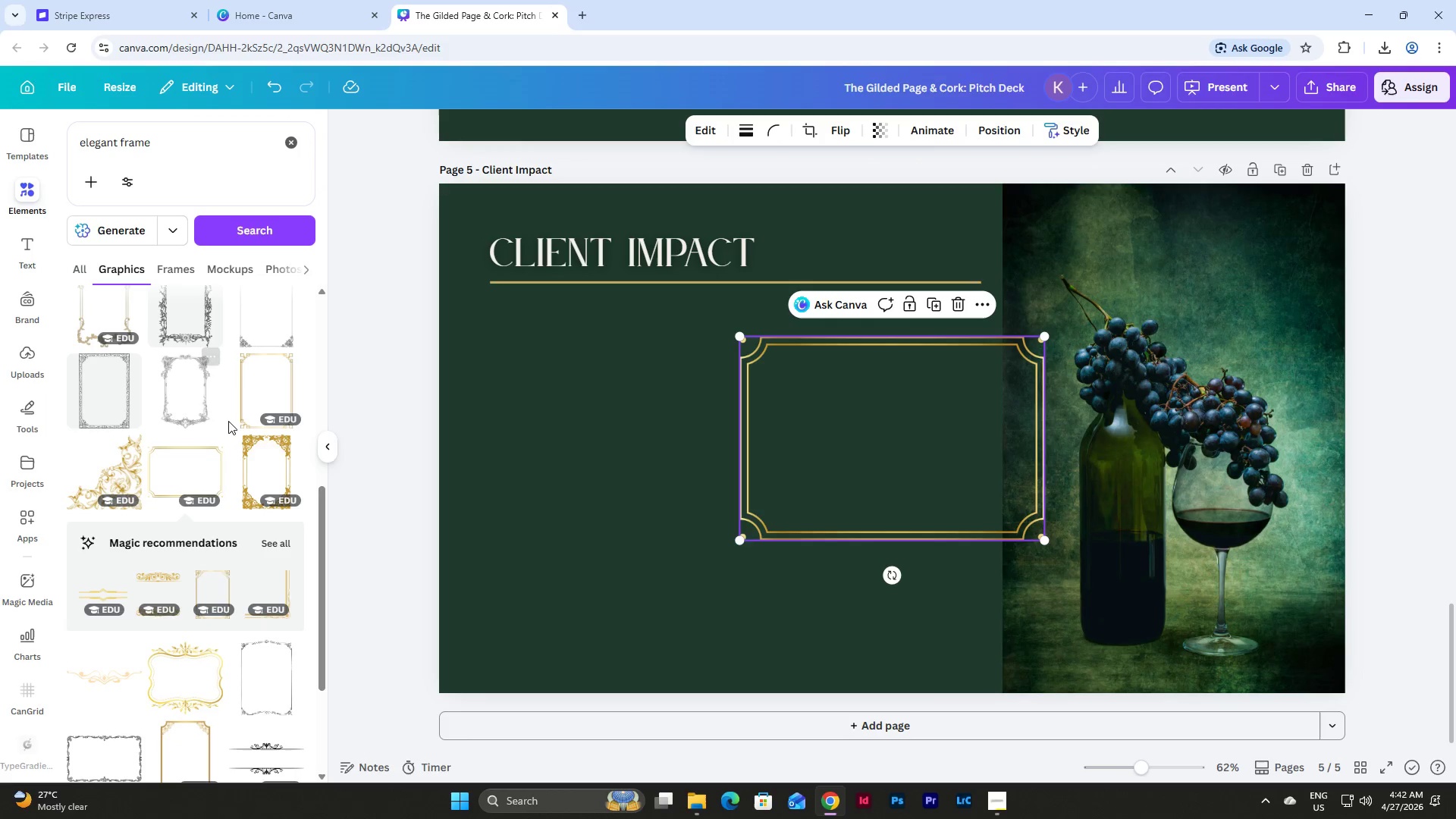 
scroll: coordinate [238, 438], scroll_direction: down, amount: 11.0
 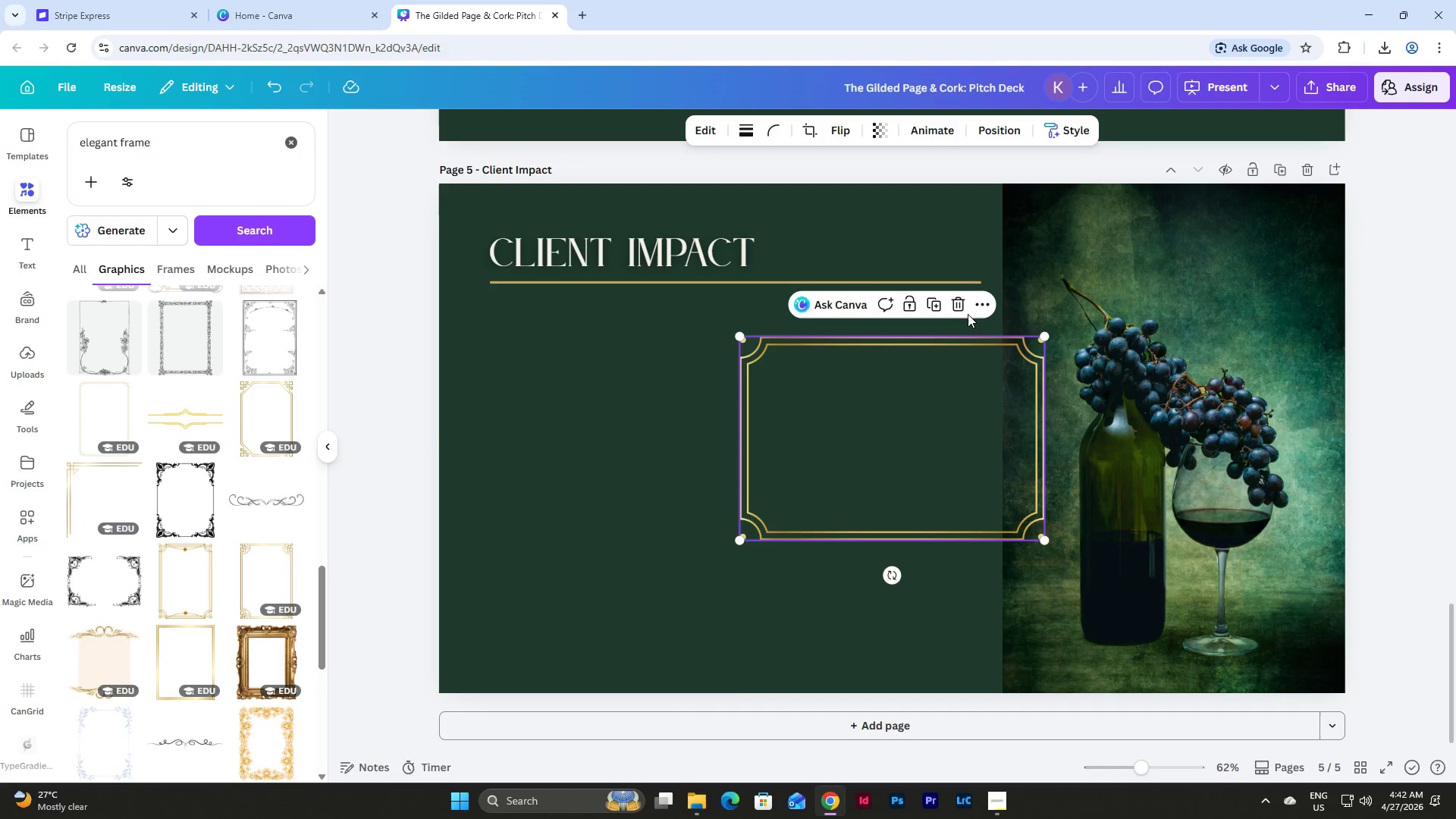 
left_click_drag(start_coordinate=[934, 340], to_coordinate=[682, 336])
 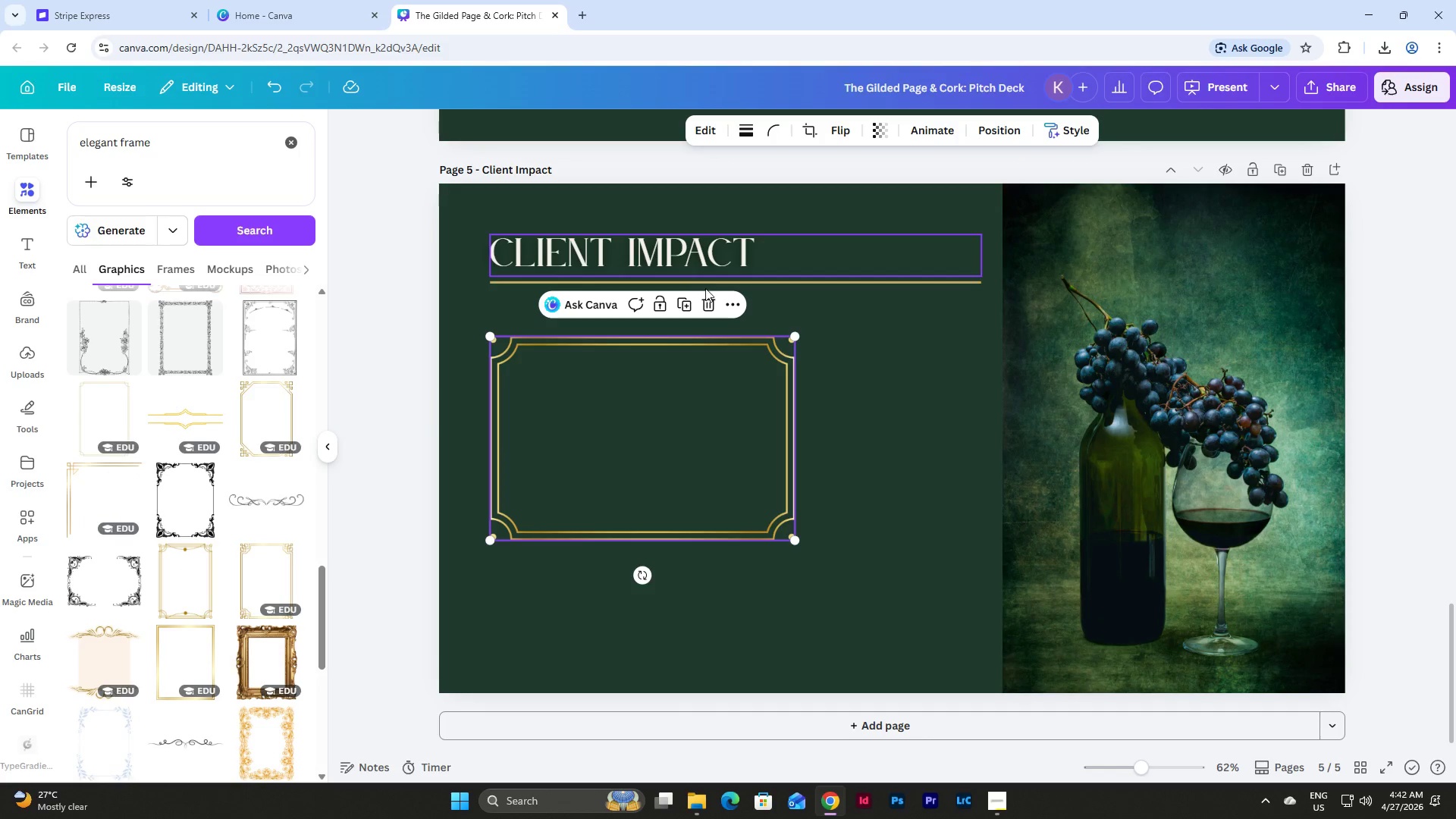 
left_click([704, 306])
 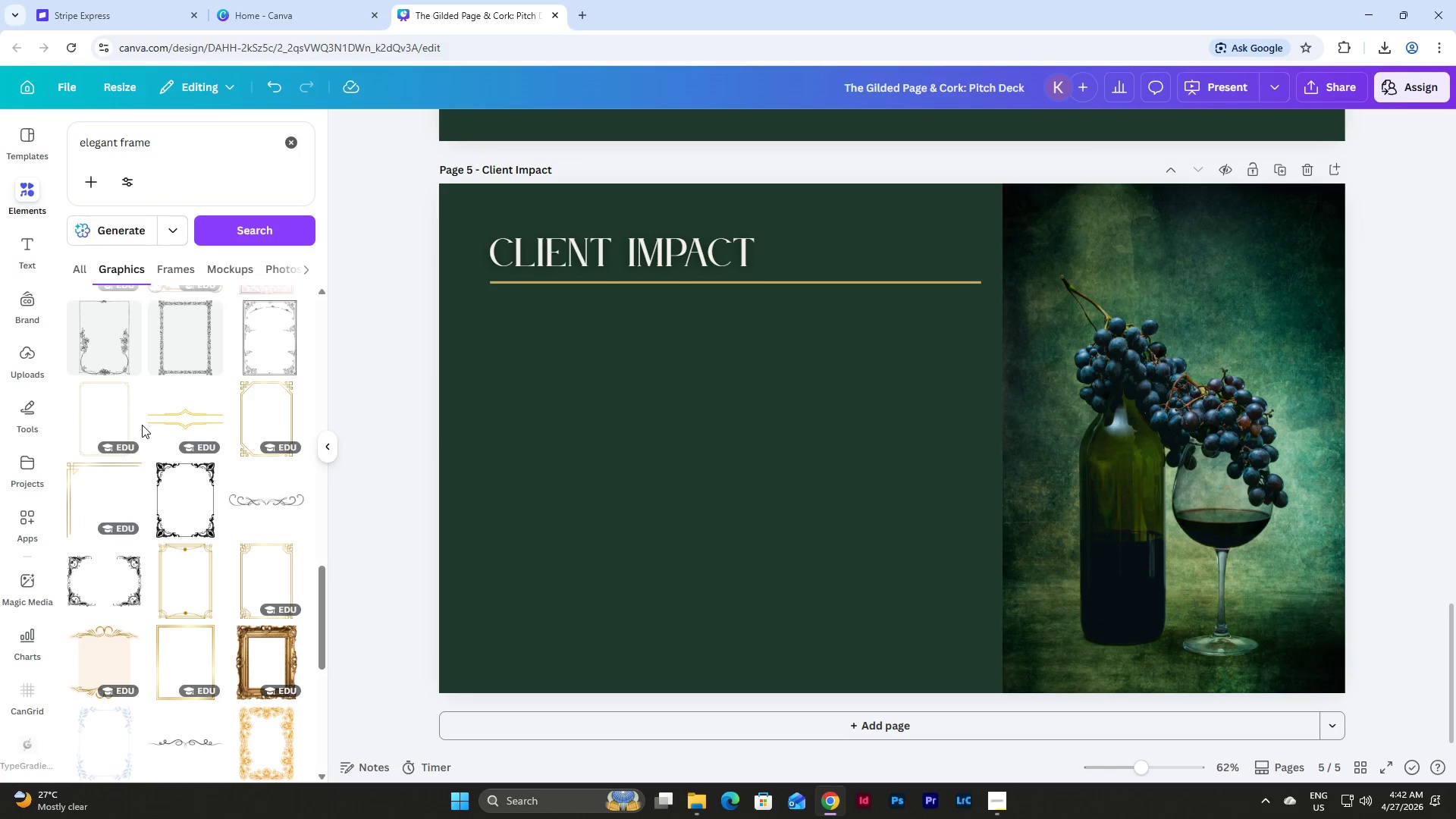 
scroll: coordinate [142, 425], scroll_direction: down, amount: 2.0
 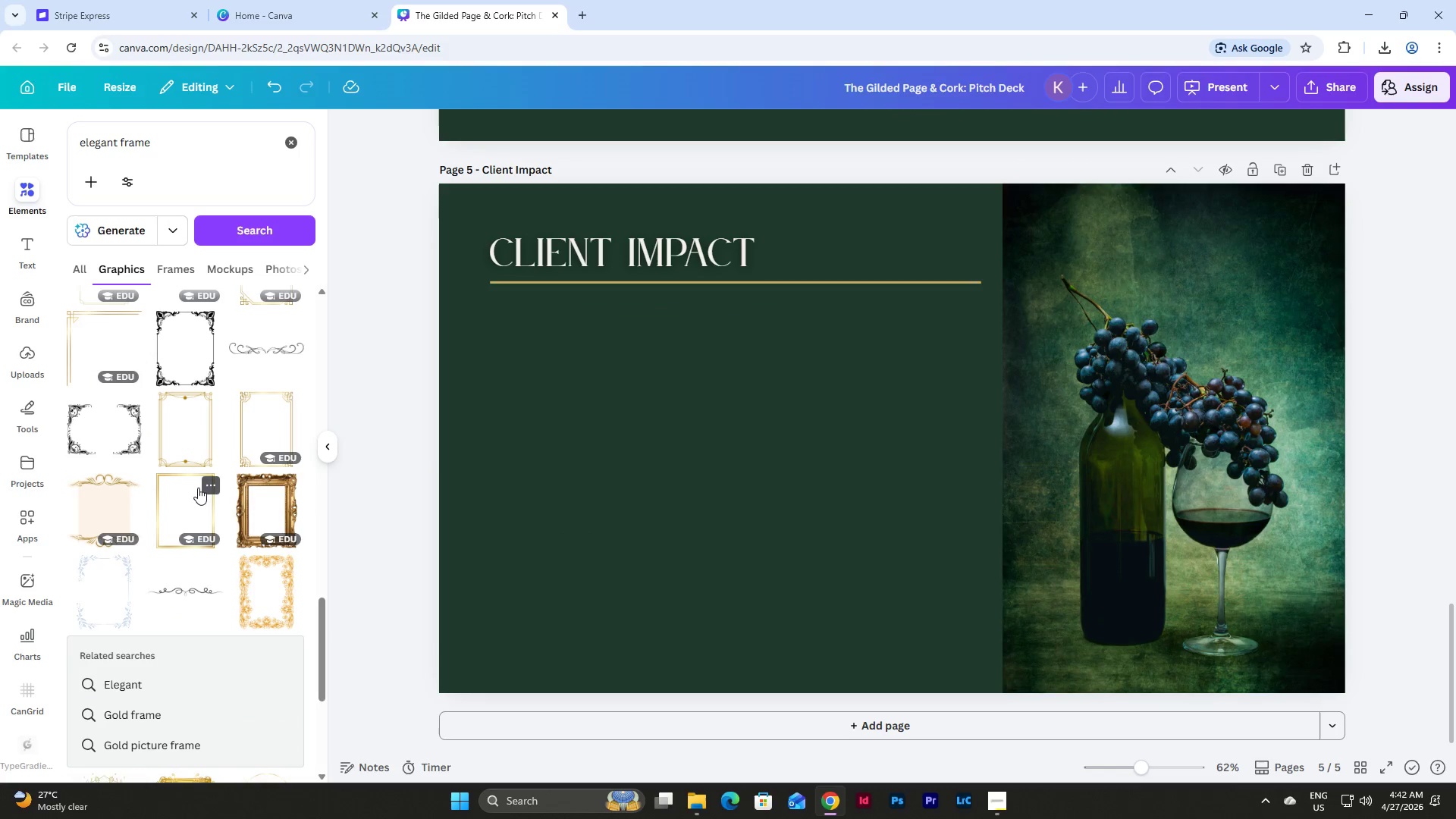 
left_click([191, 500])
 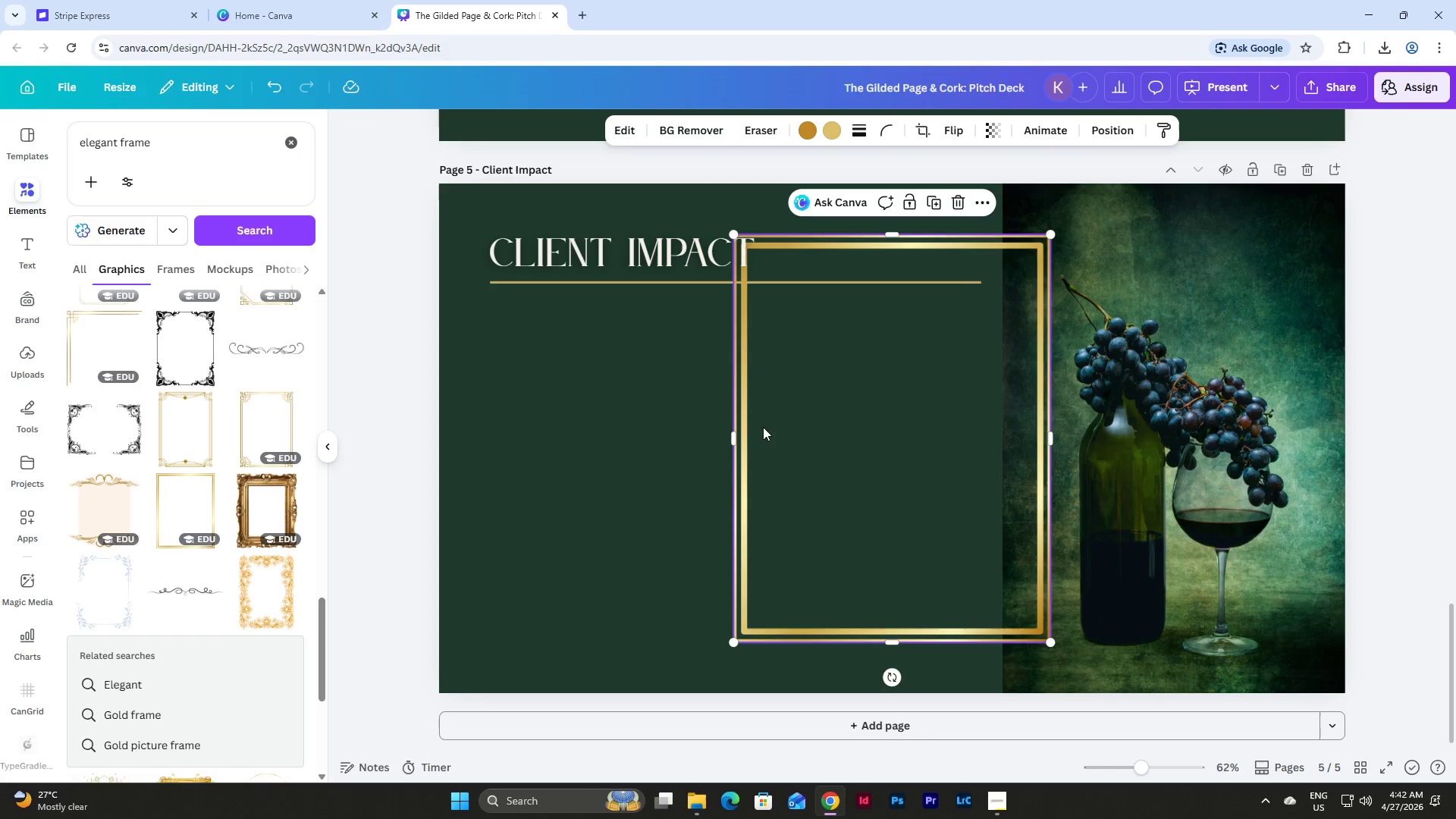 
left_click_drag(start_coordinate=[786, 420], to_coordinate=[544, 419])
 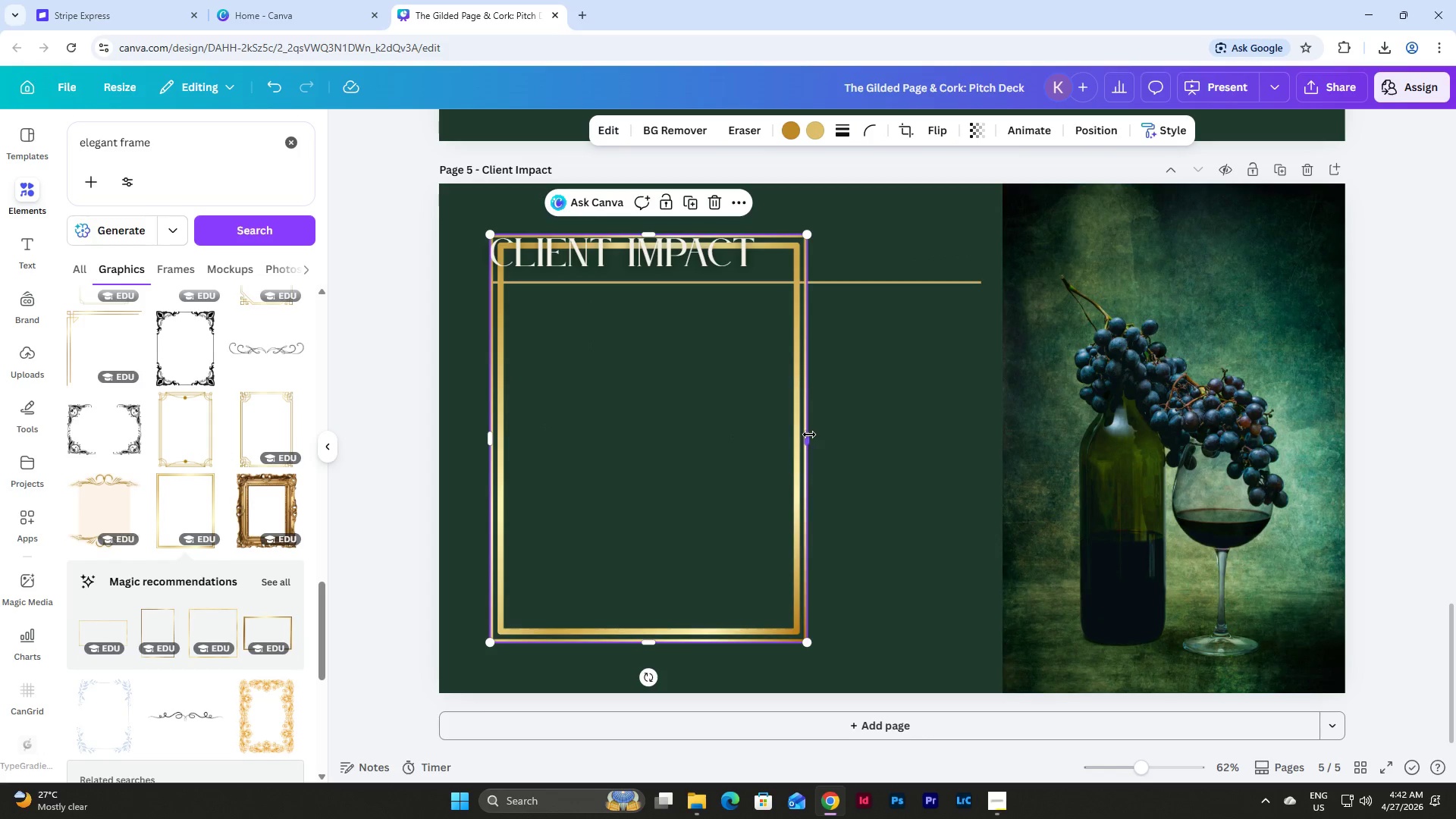 
left_click_drag(start_coordinate=[809, 435], to_coordinate=[983, 461])
 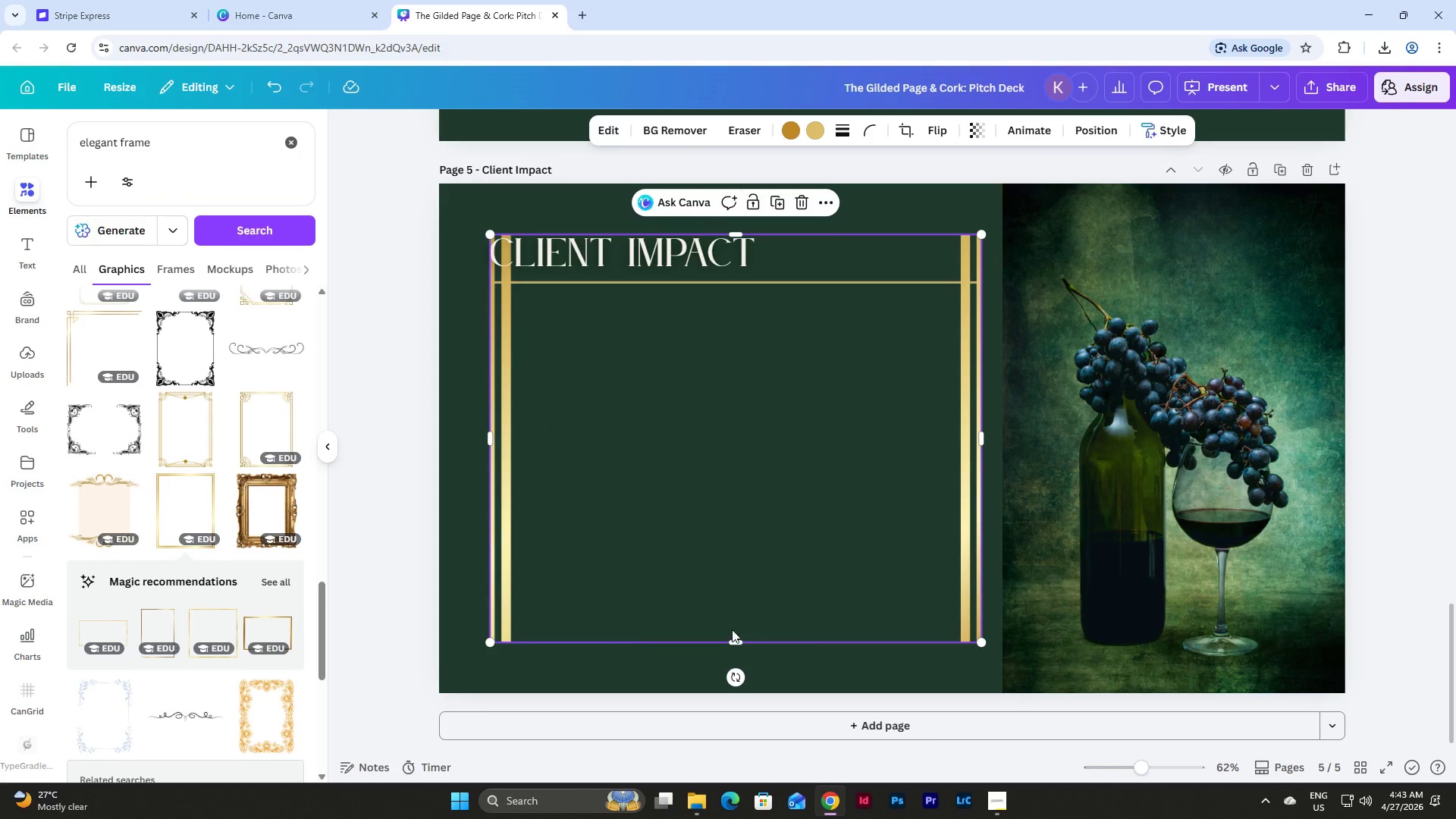 
left_click_drag(start_coordinate=[736, 640], to_coordinate=[731, 587])
 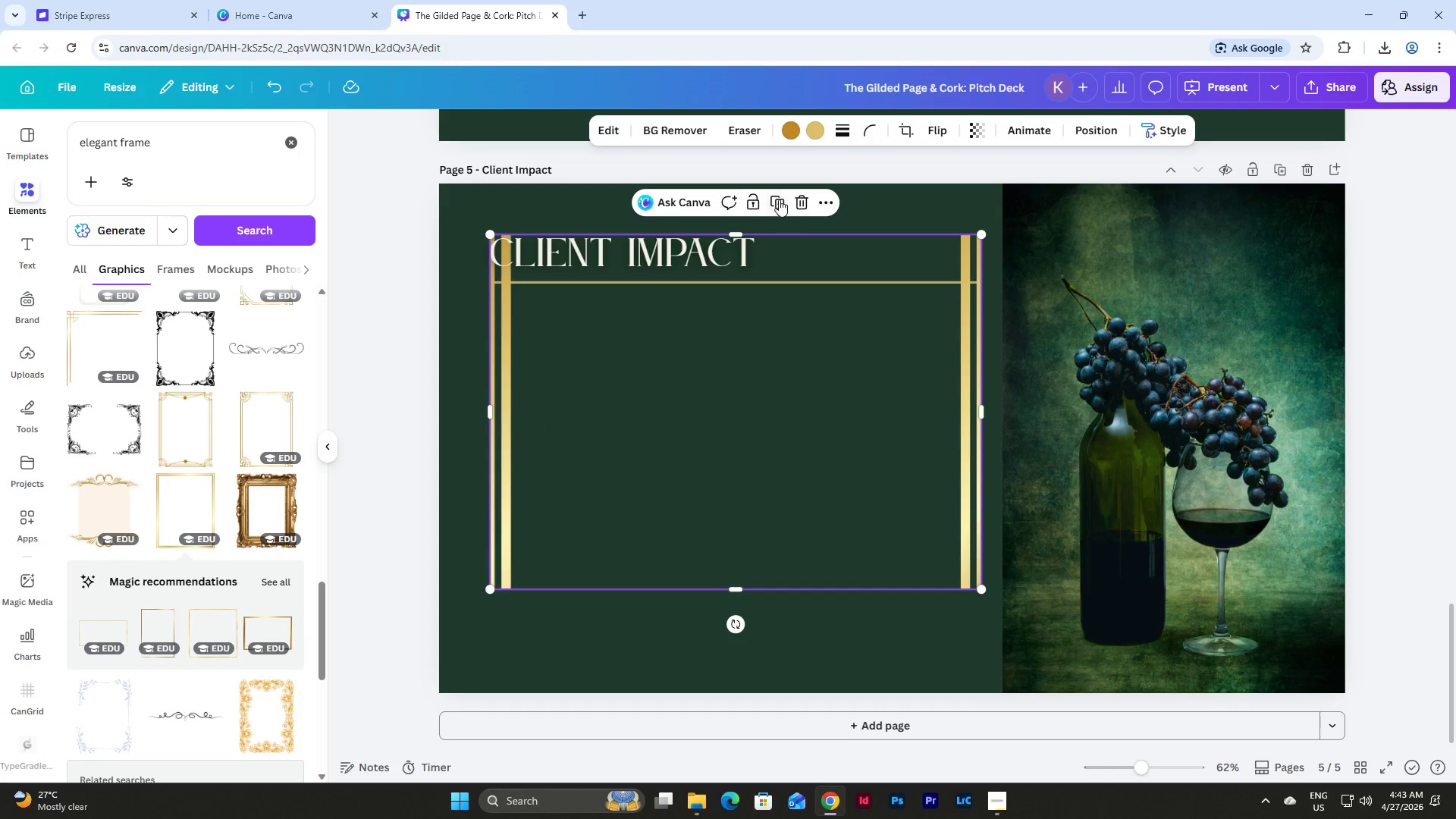 
left_click([802, 199])
 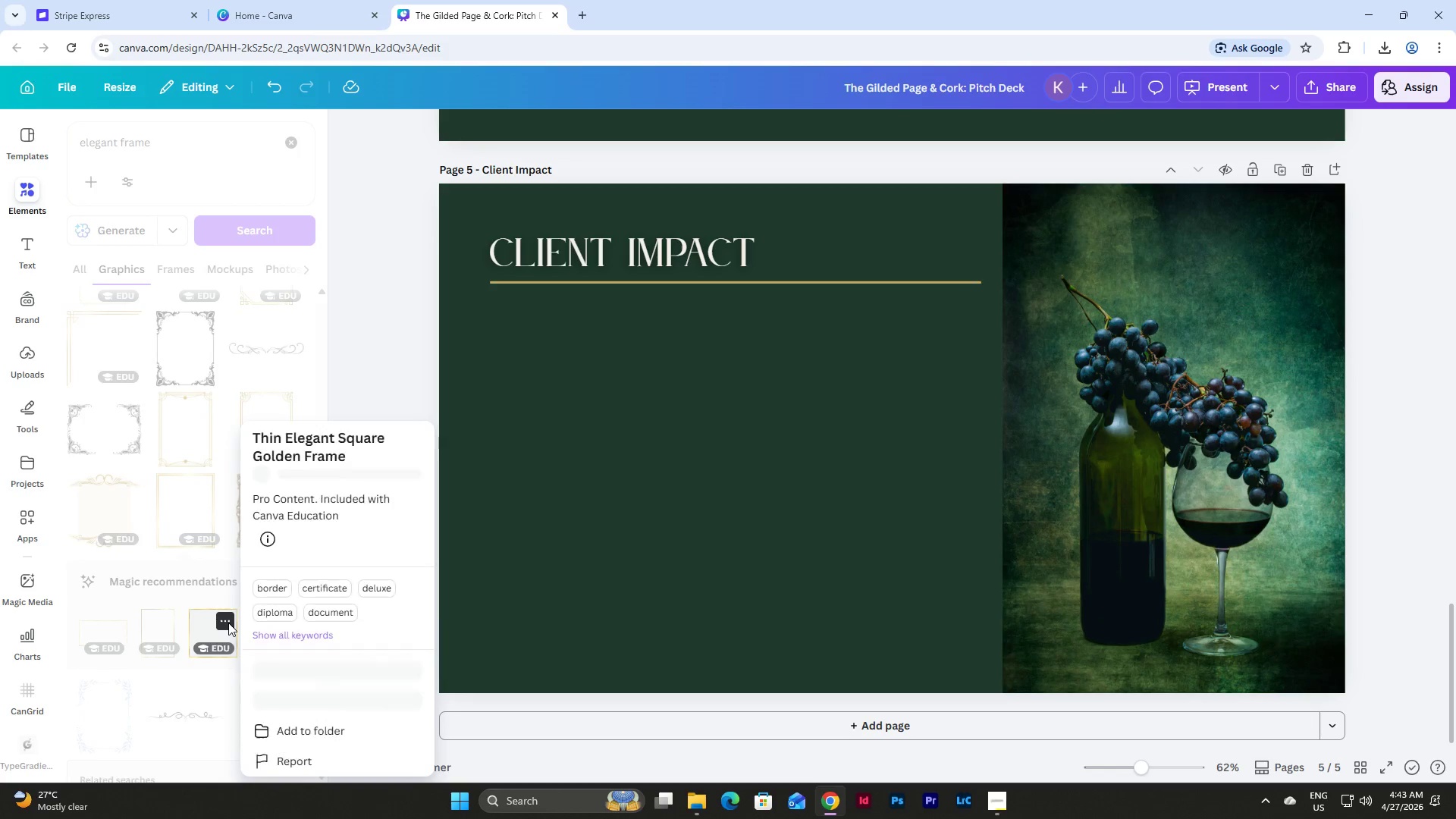 
double_click([196, 616])
 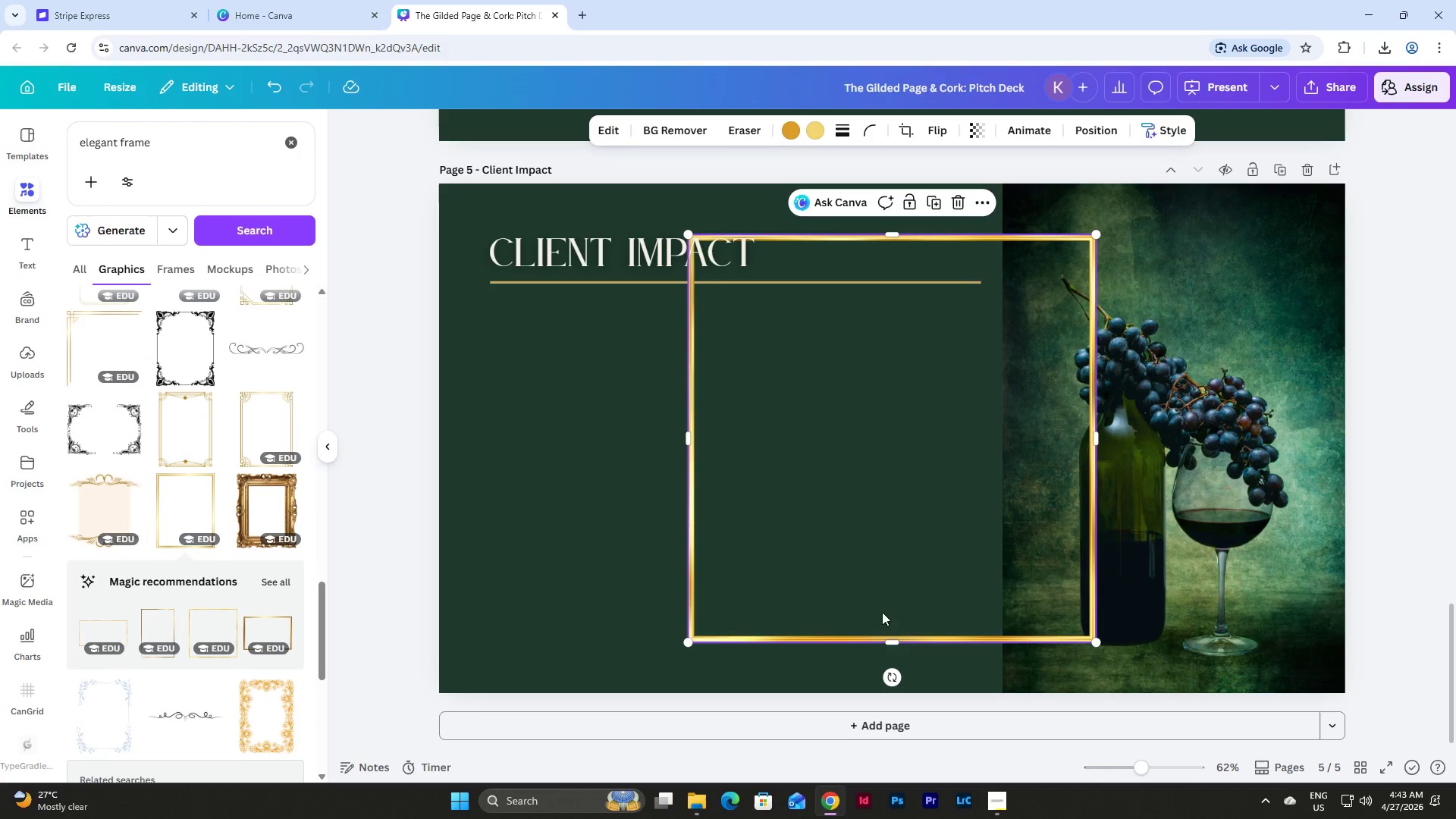 
left_click_drag(start_coordinate=[895, 641], to_coordinate=[880, 616])
 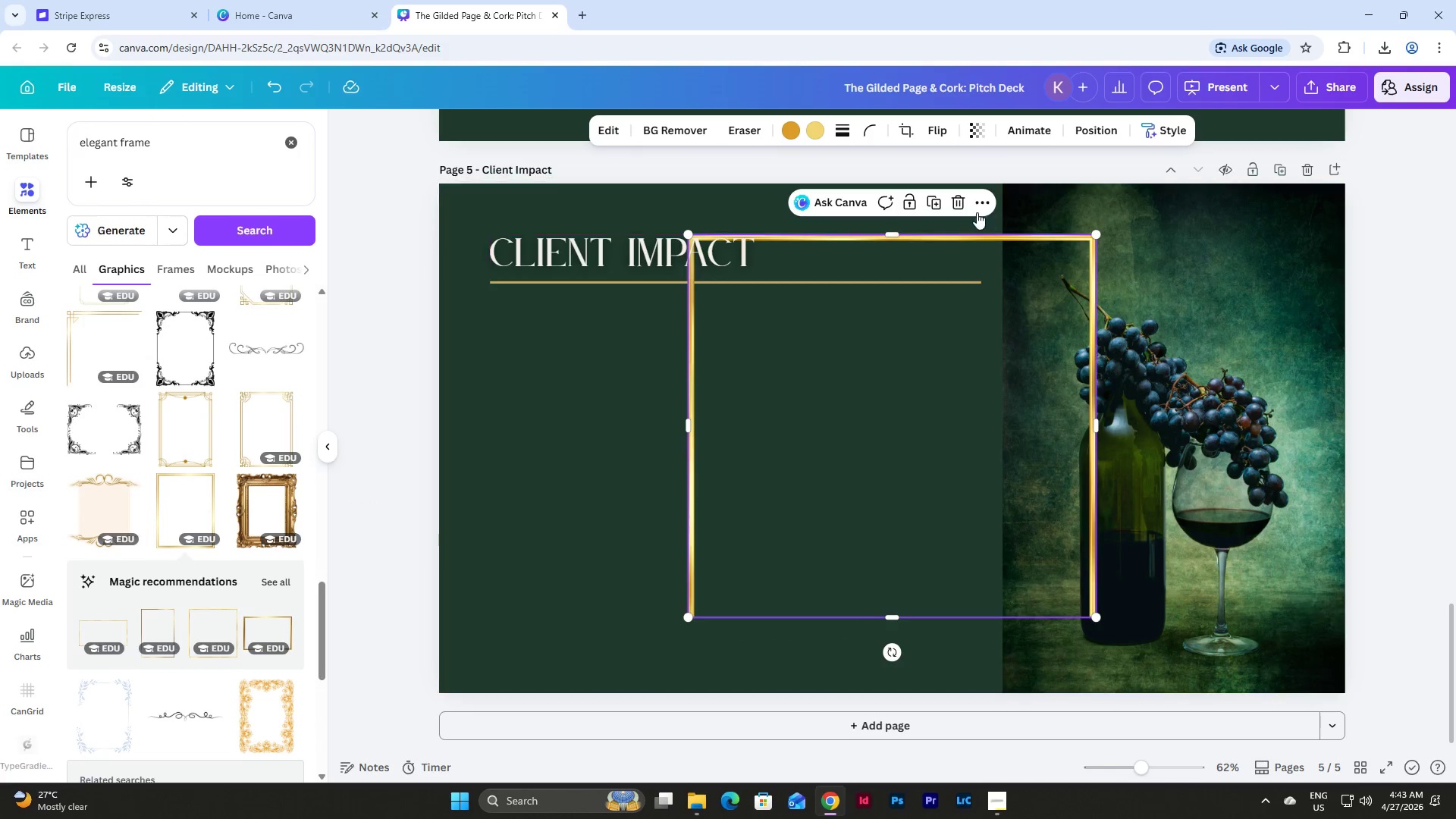 
left_click([957, 206])
 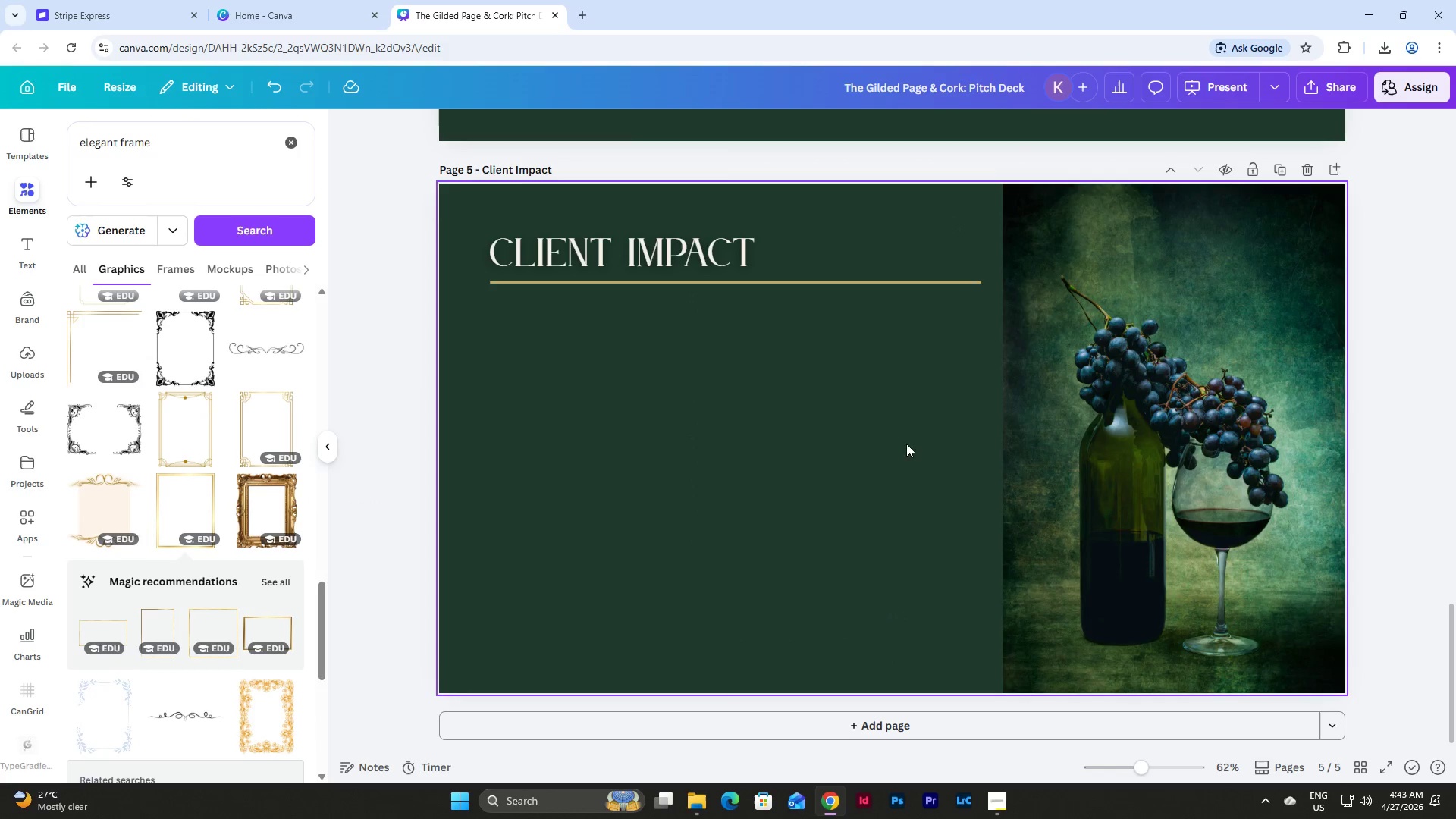 
scroll: coordinate [906, 514], scroll_direction: up, amount: 2.0
 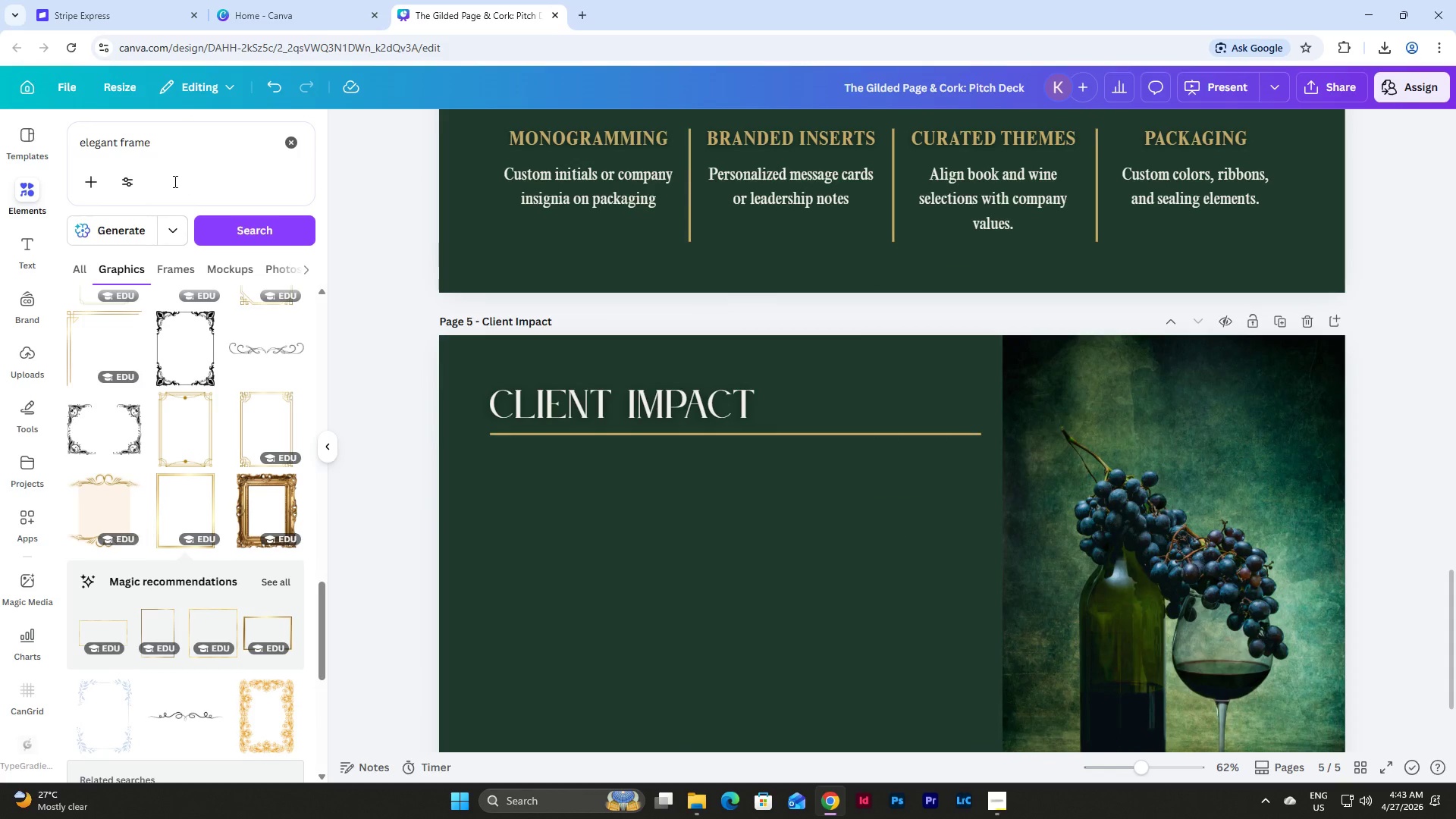 
left_click([154, 147])
 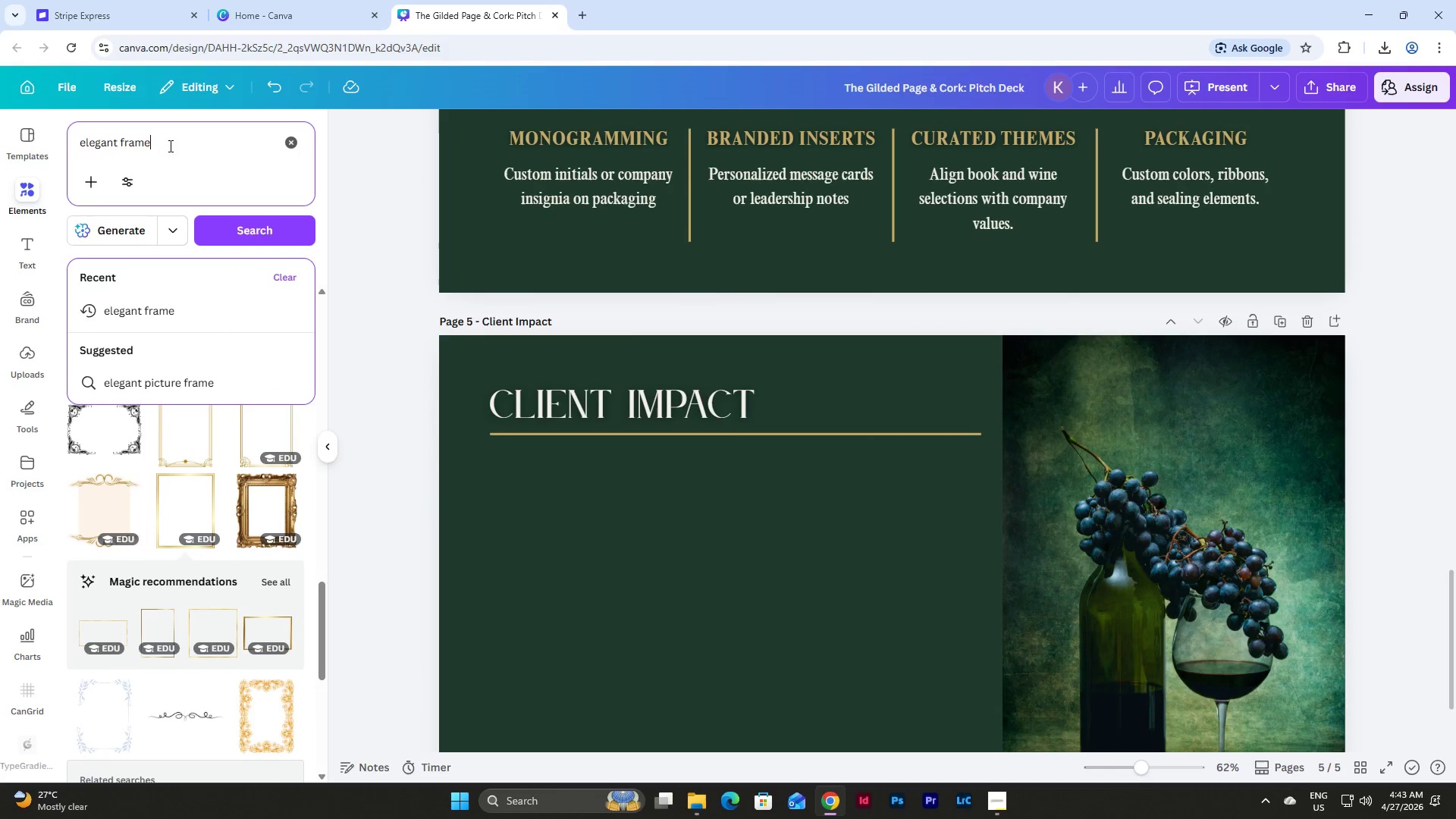 
left_click_drag(start_coordinate=[169, 146], to_coordinate=[52, 154])
 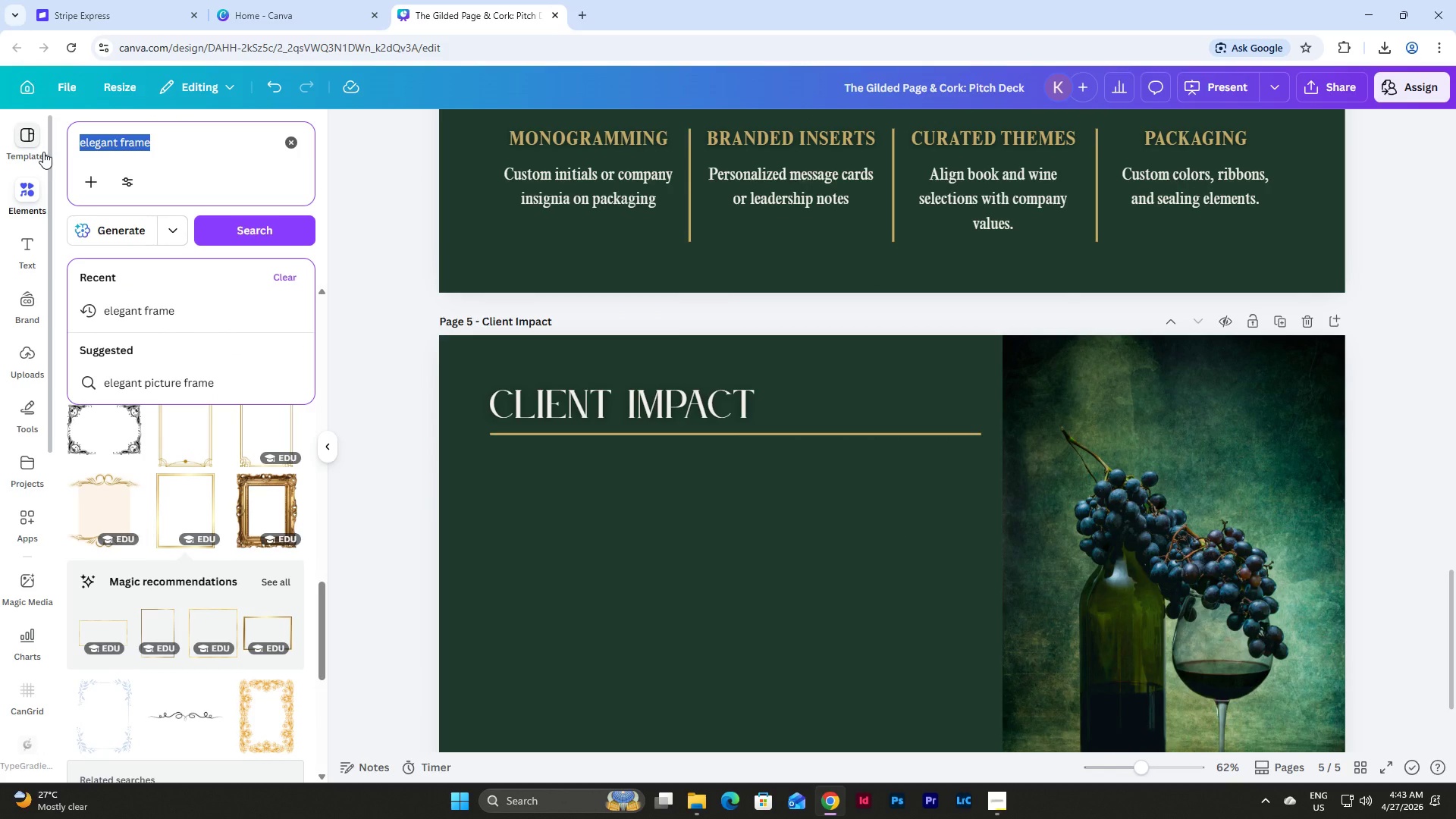 
key(R)
 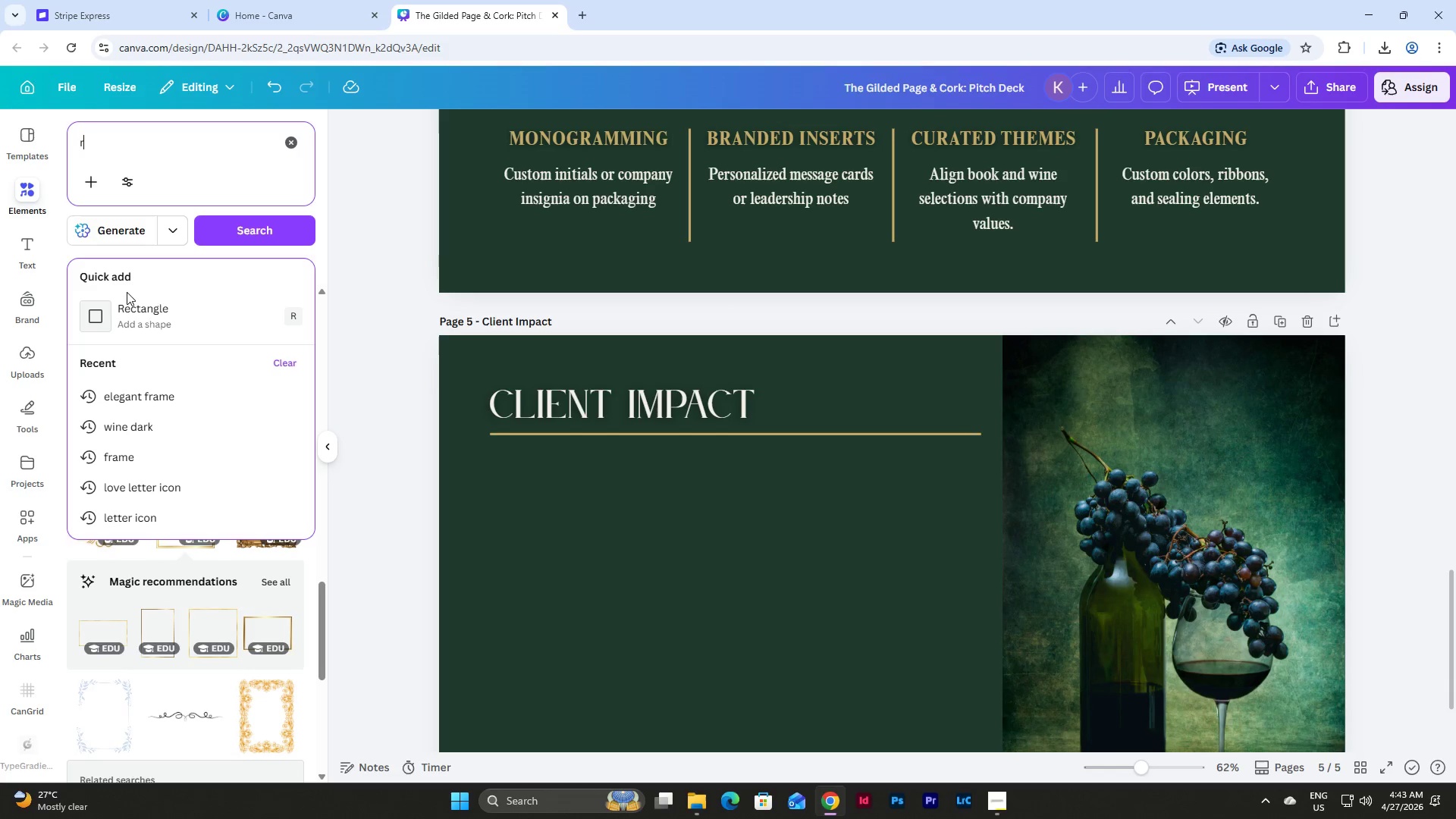 
double_click([187, 336])
 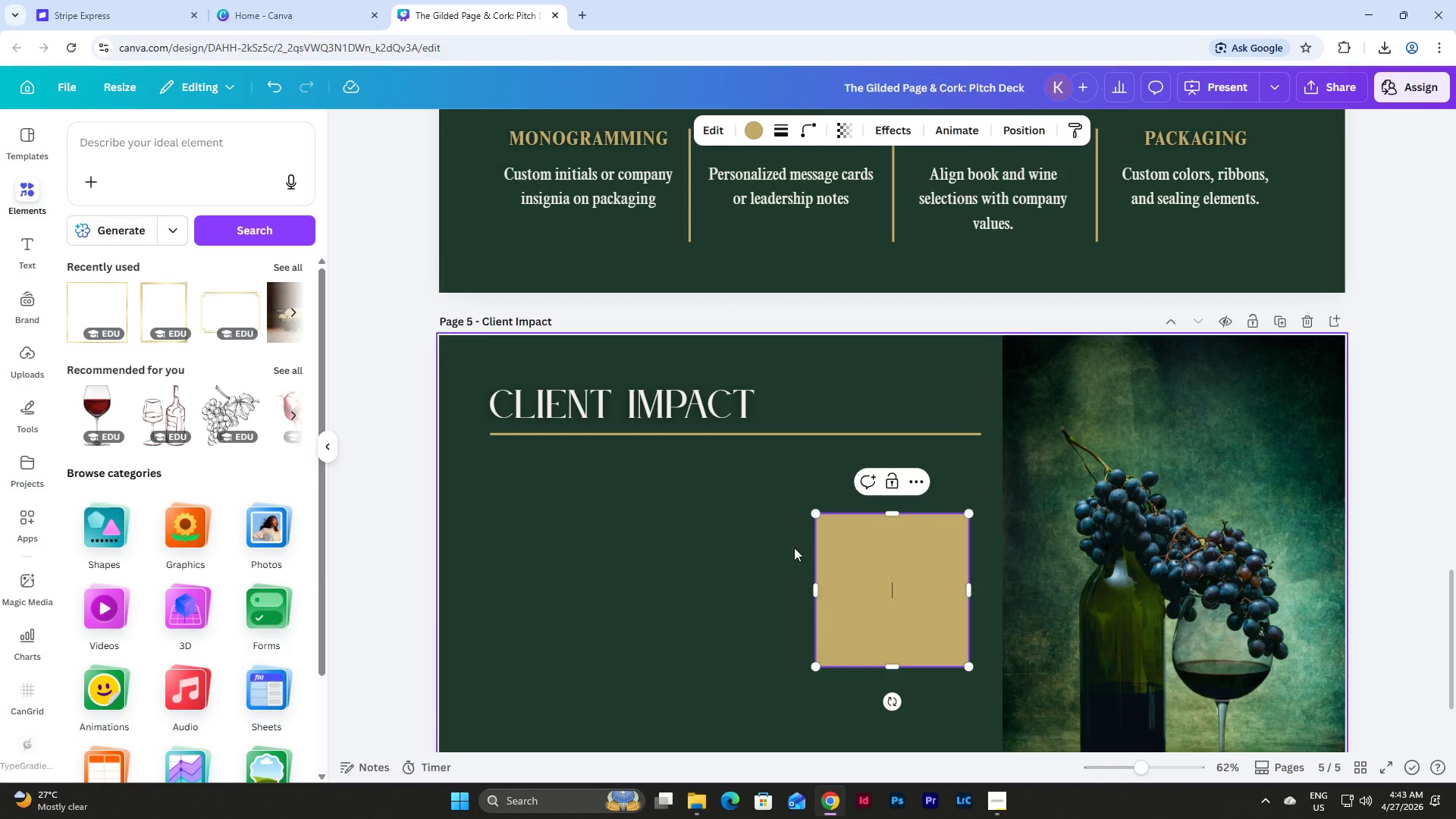 
double_click([899, 578])
 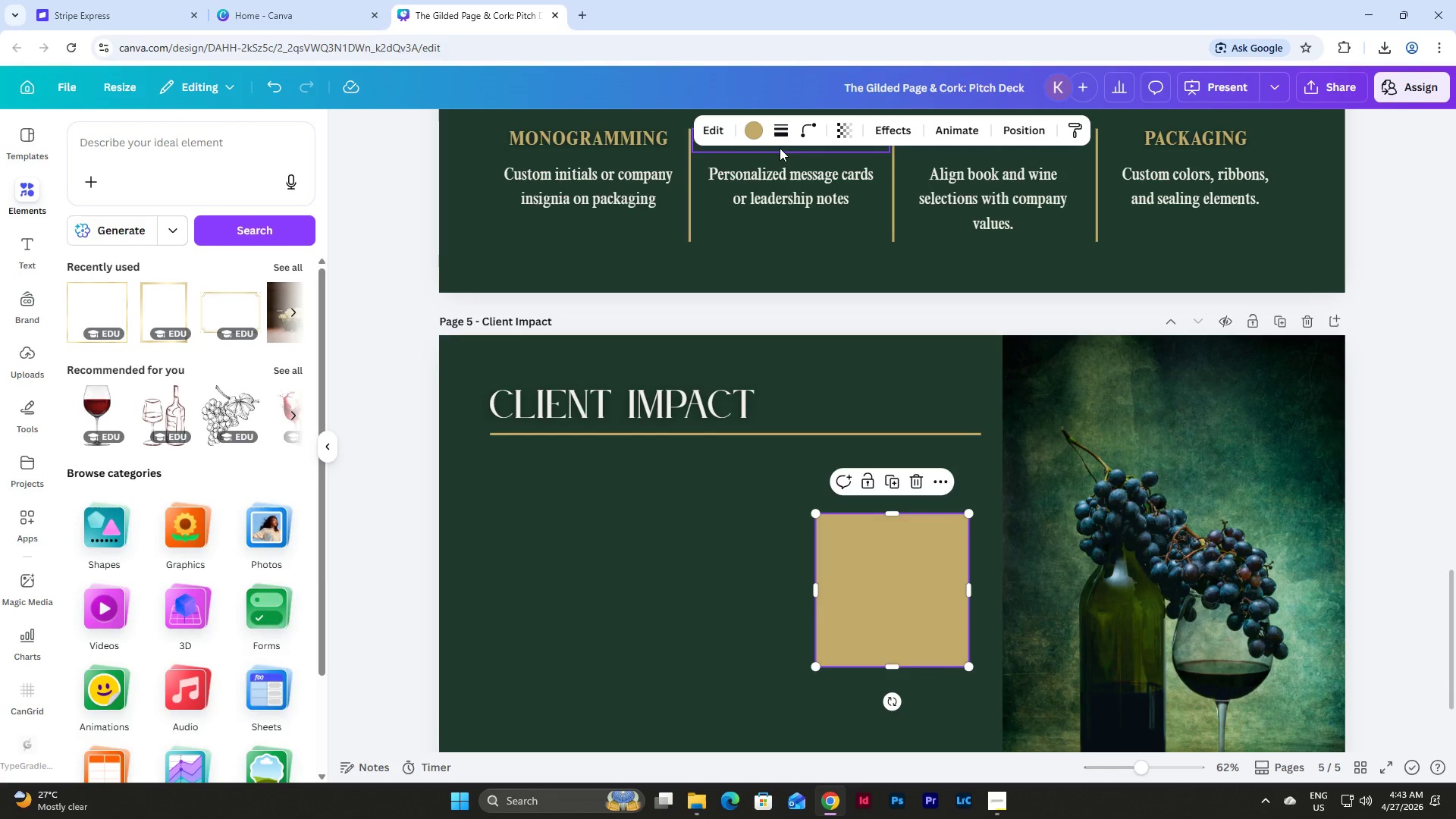 
left_click([778, 137])
 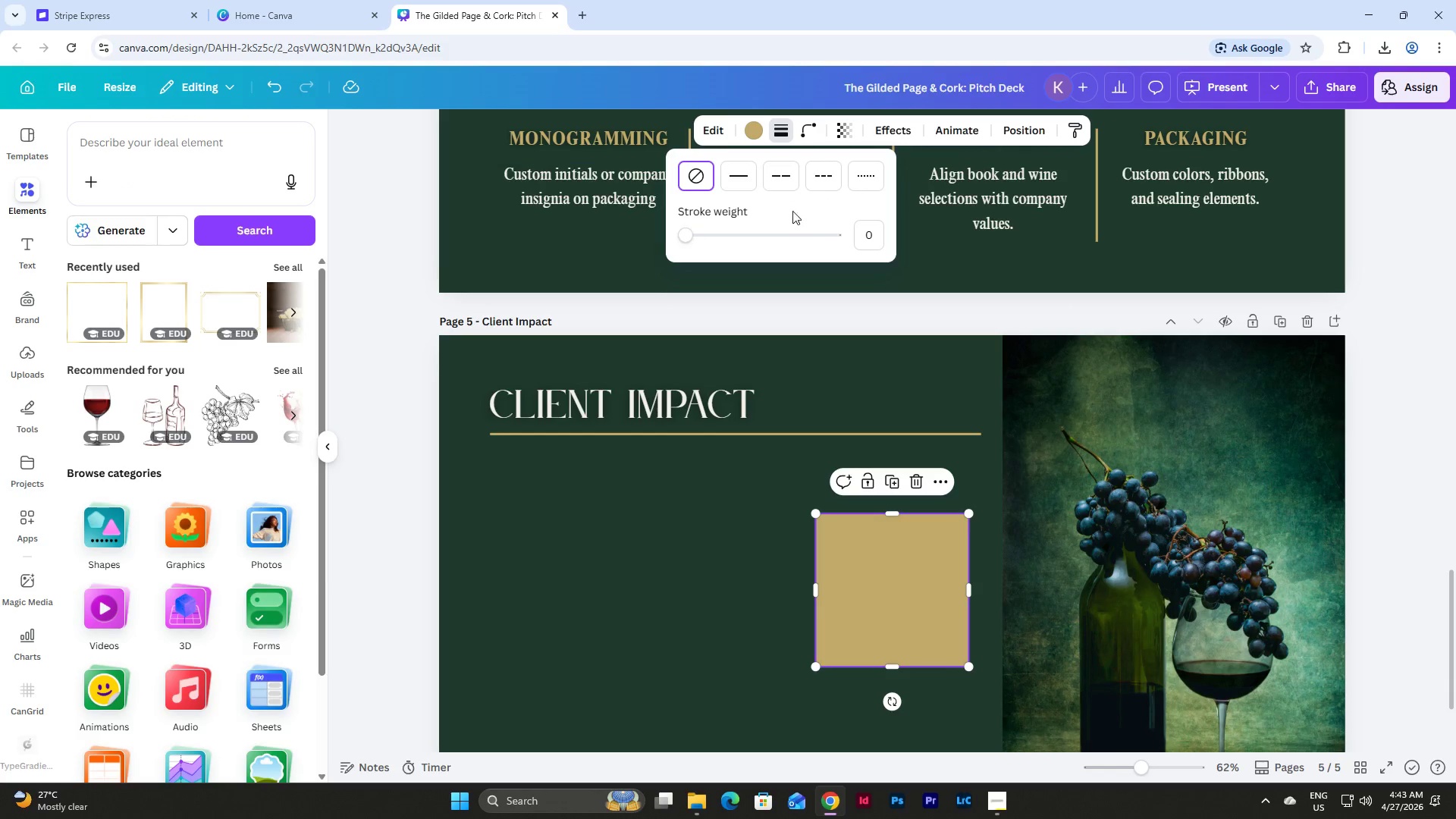 
left_click([723, 176])
 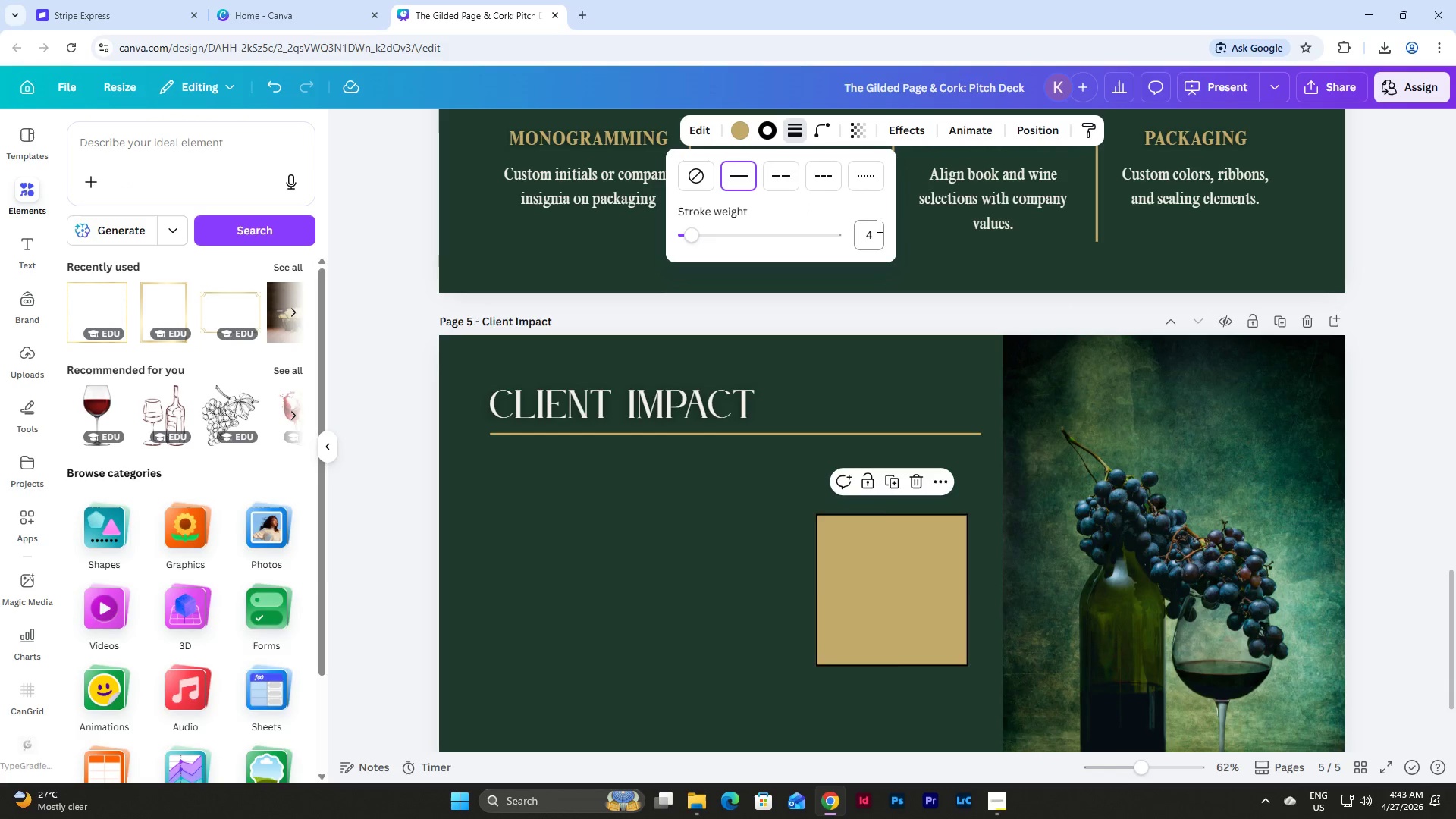 
left_click([881, 228])
 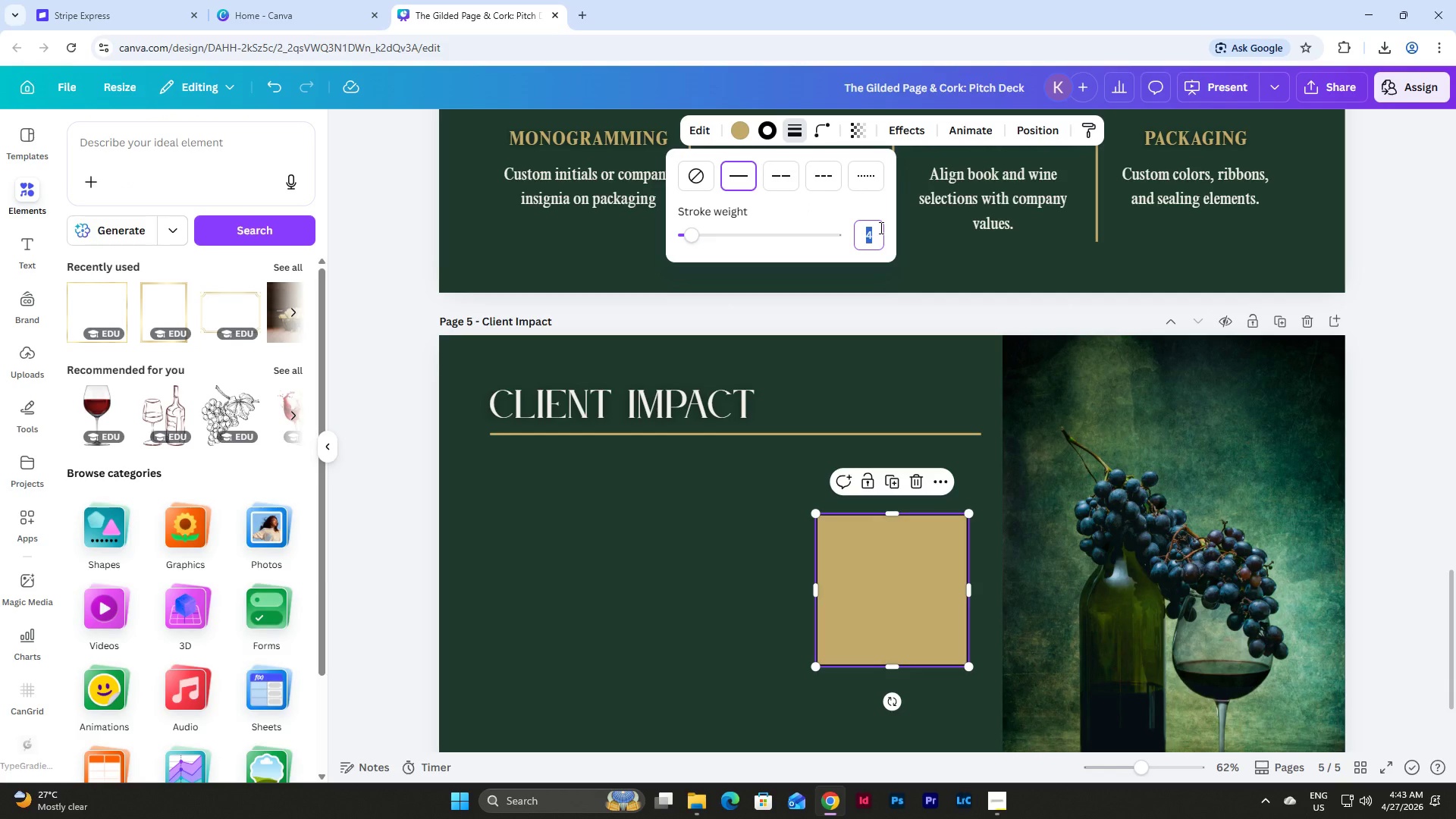 
key(Numpad5)
 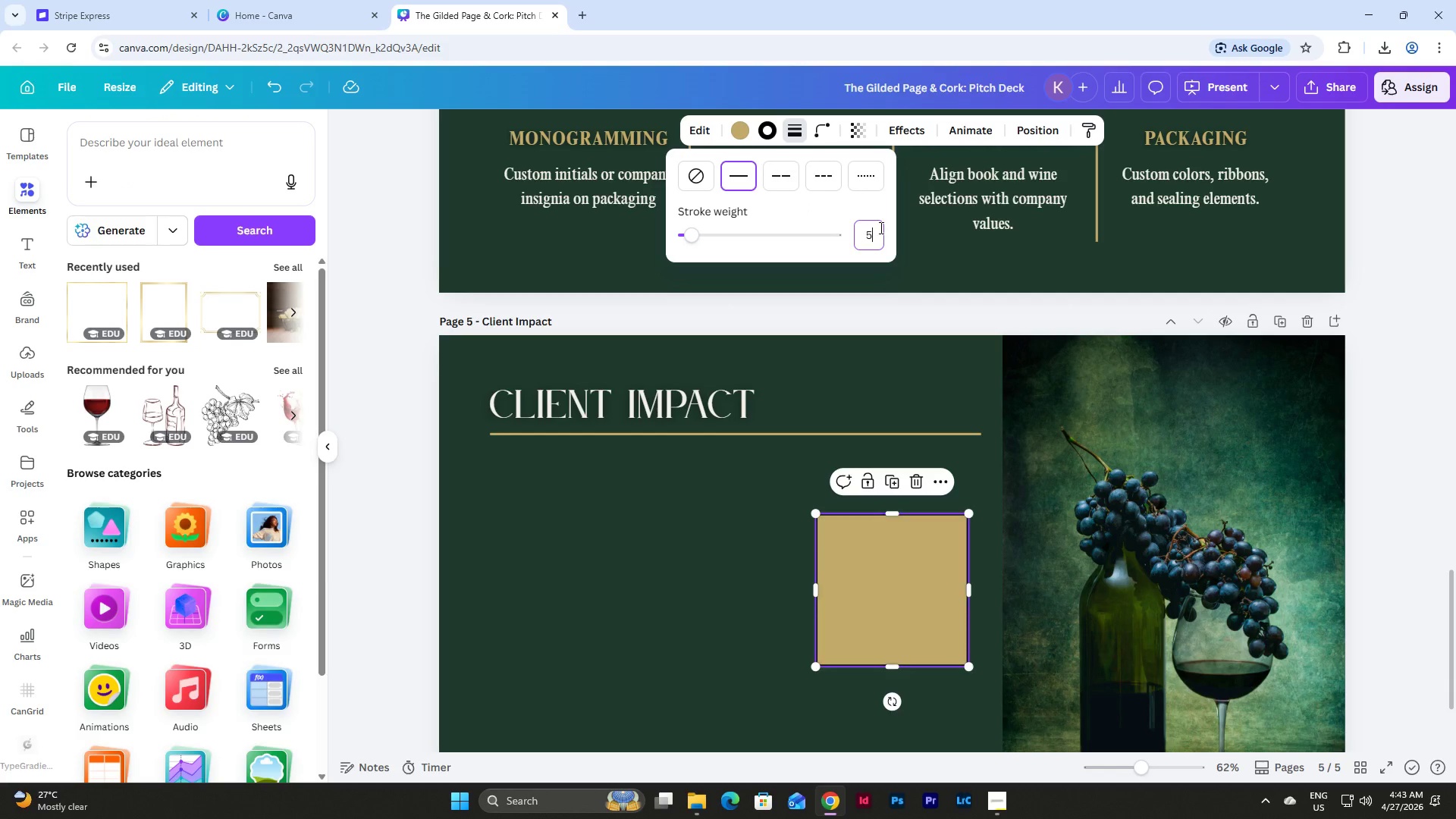 
key(NumpadEnter)
 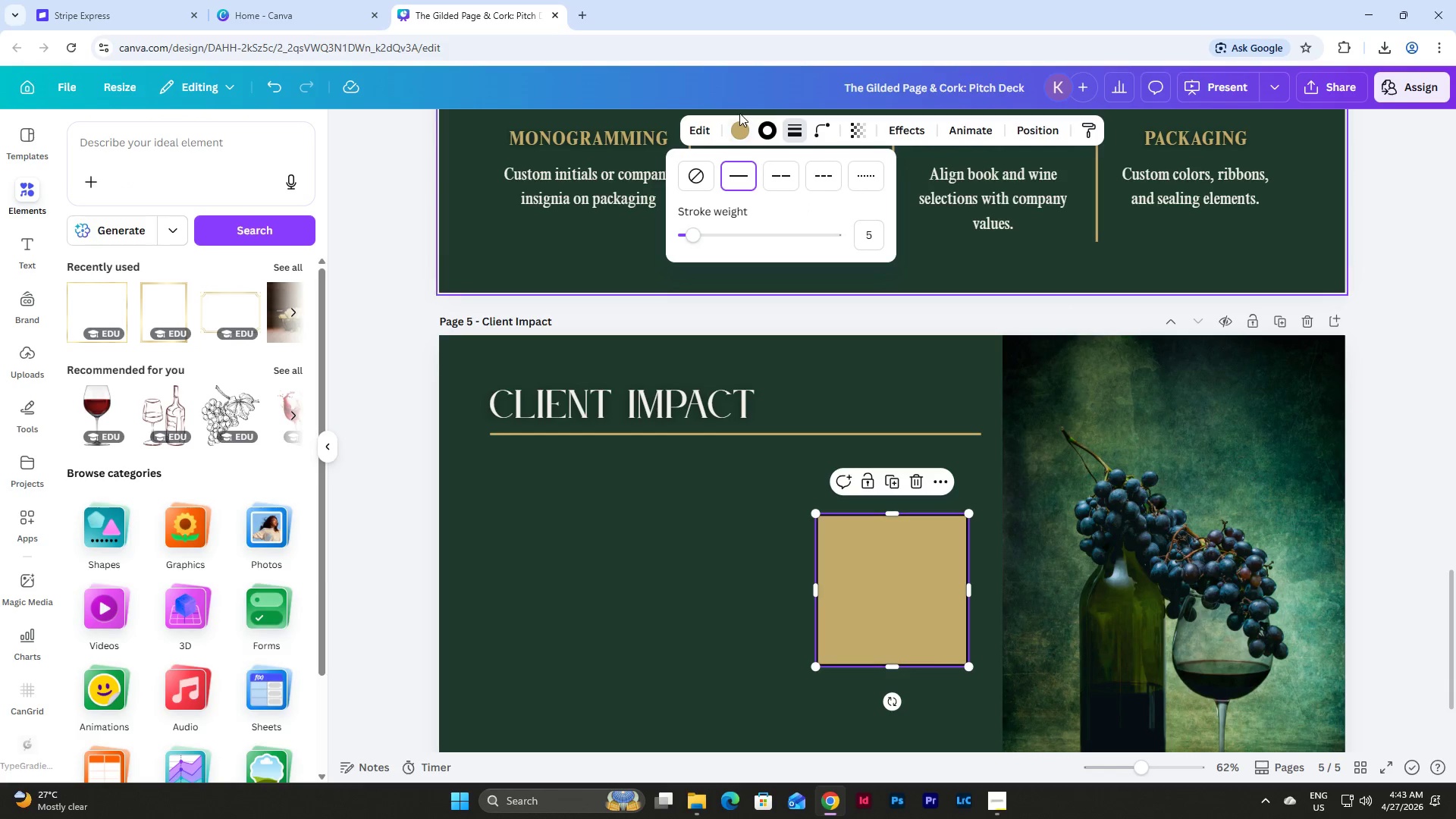 
left_click([742, 127])
 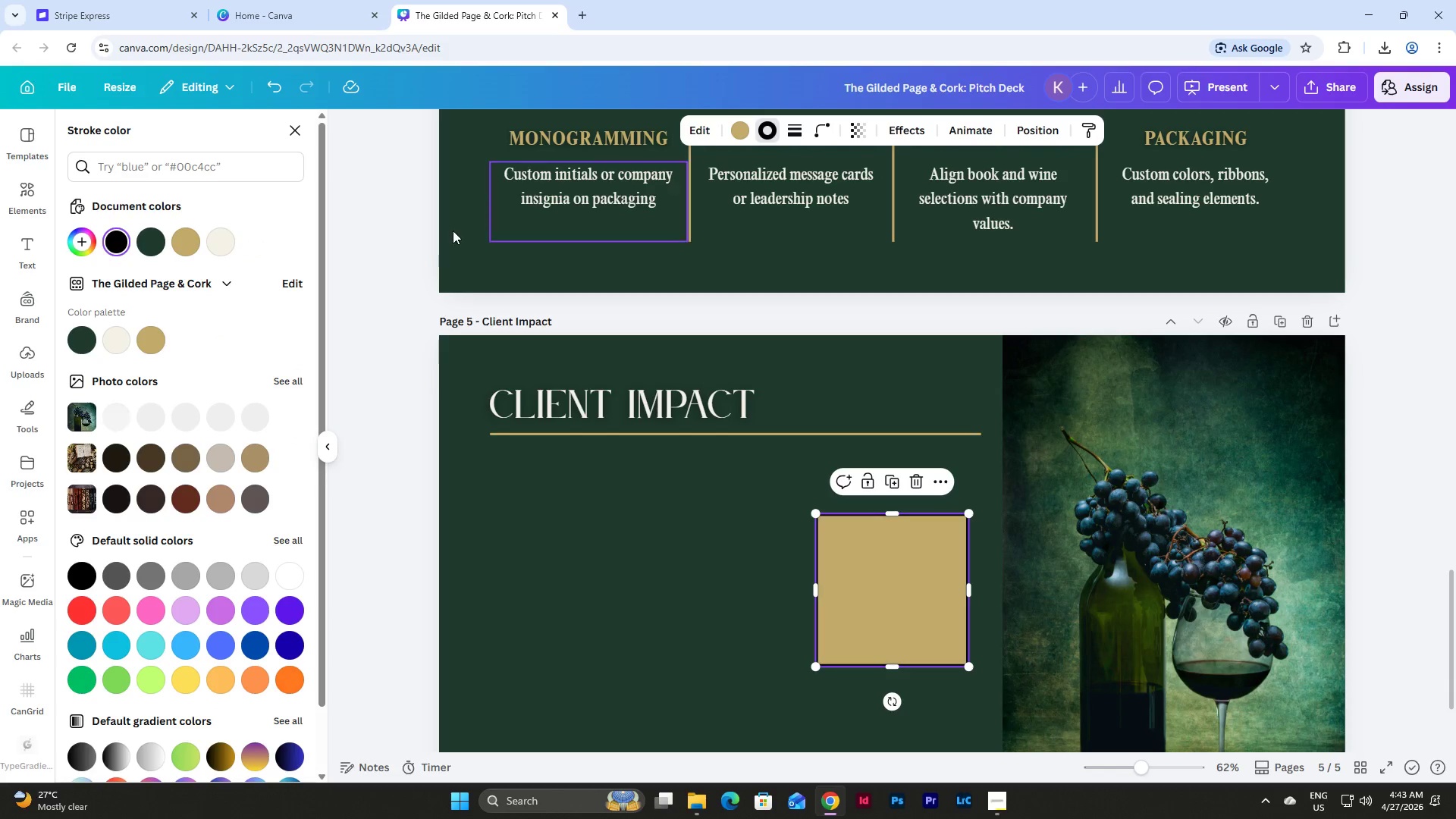 
left_click([176, 239])
 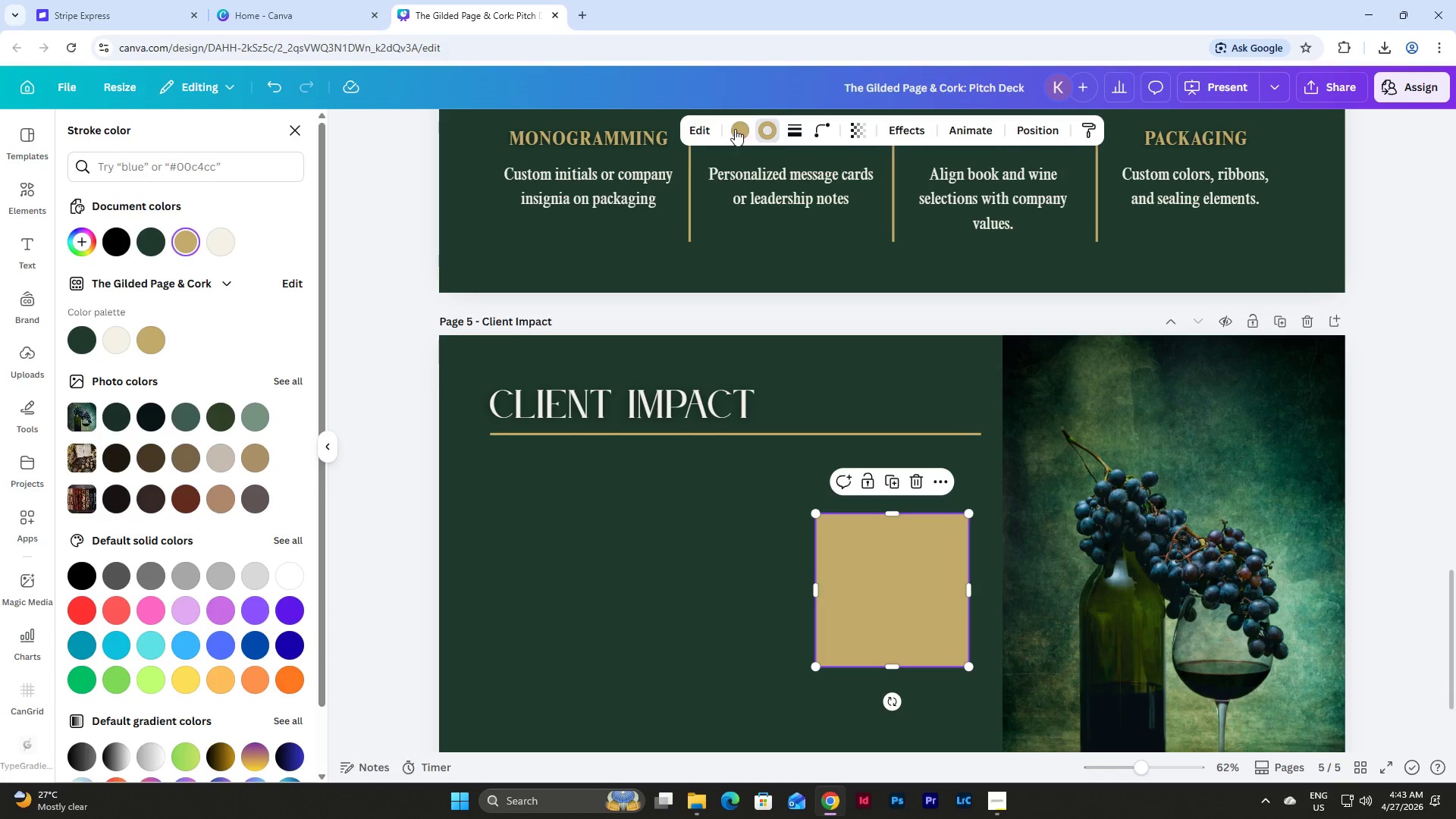 
left_click([749, 125])
 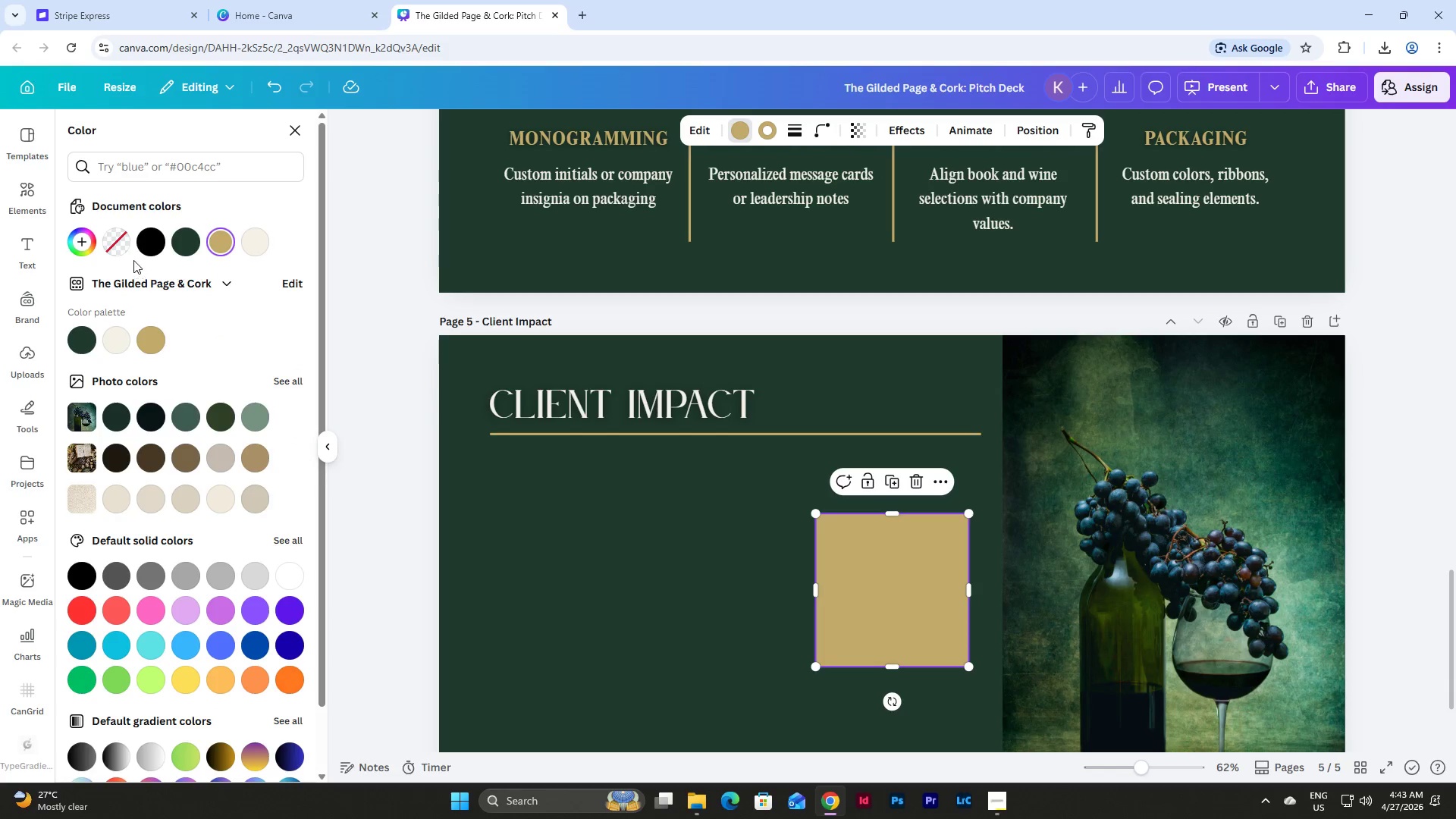 
left_click([112, 240])
 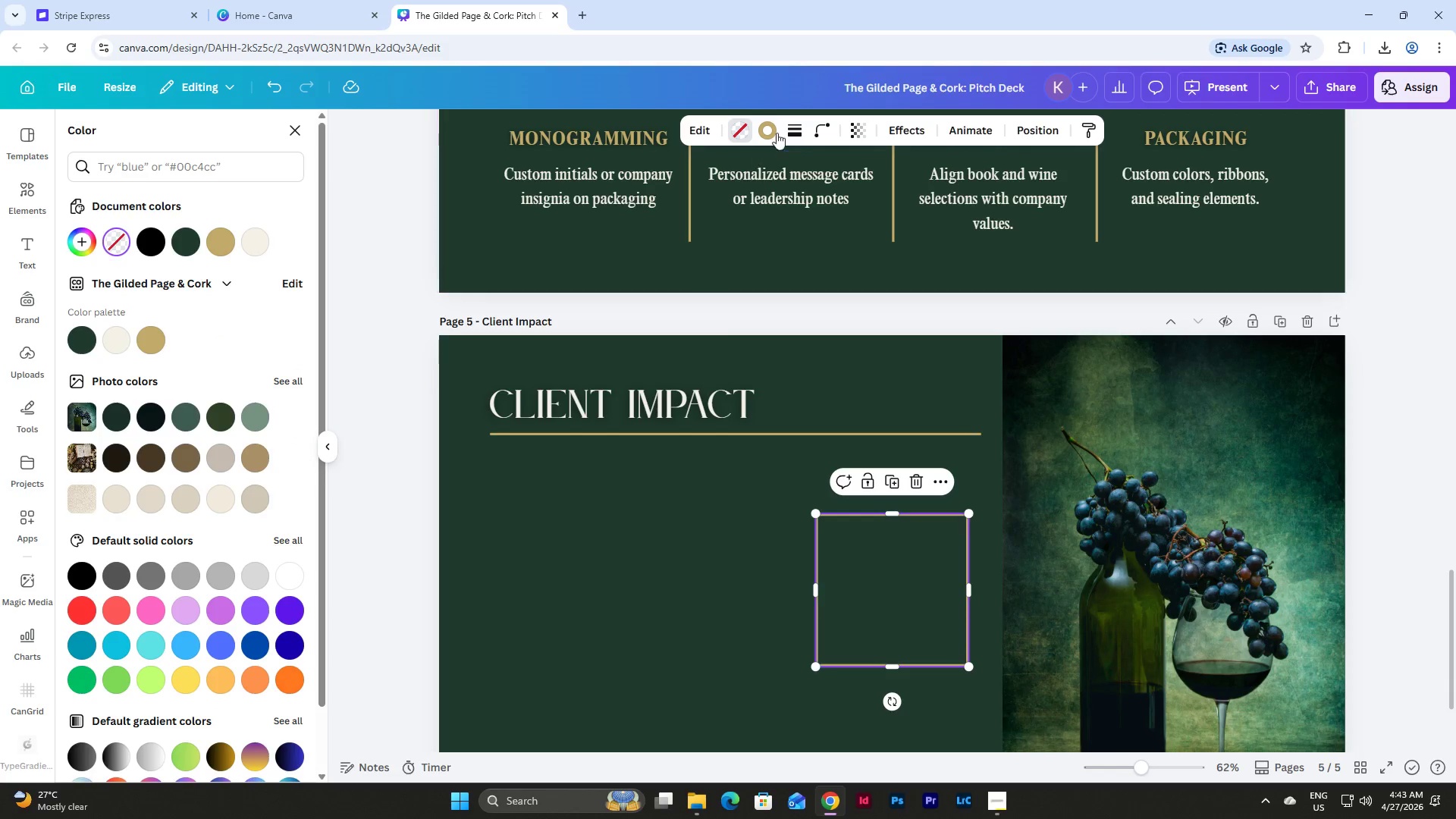 
left_click([801, 128])
 